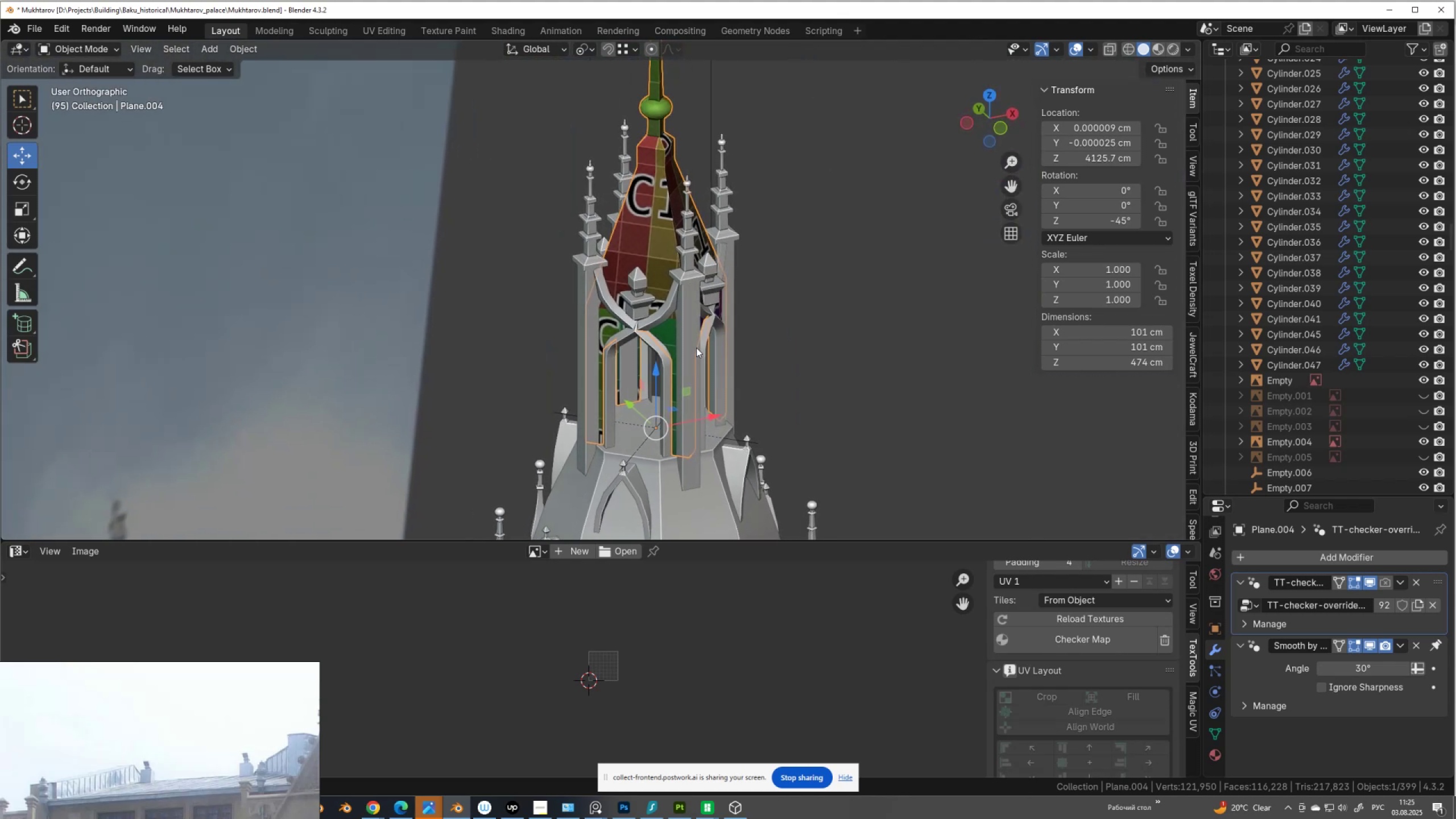 
wait(8.07)
 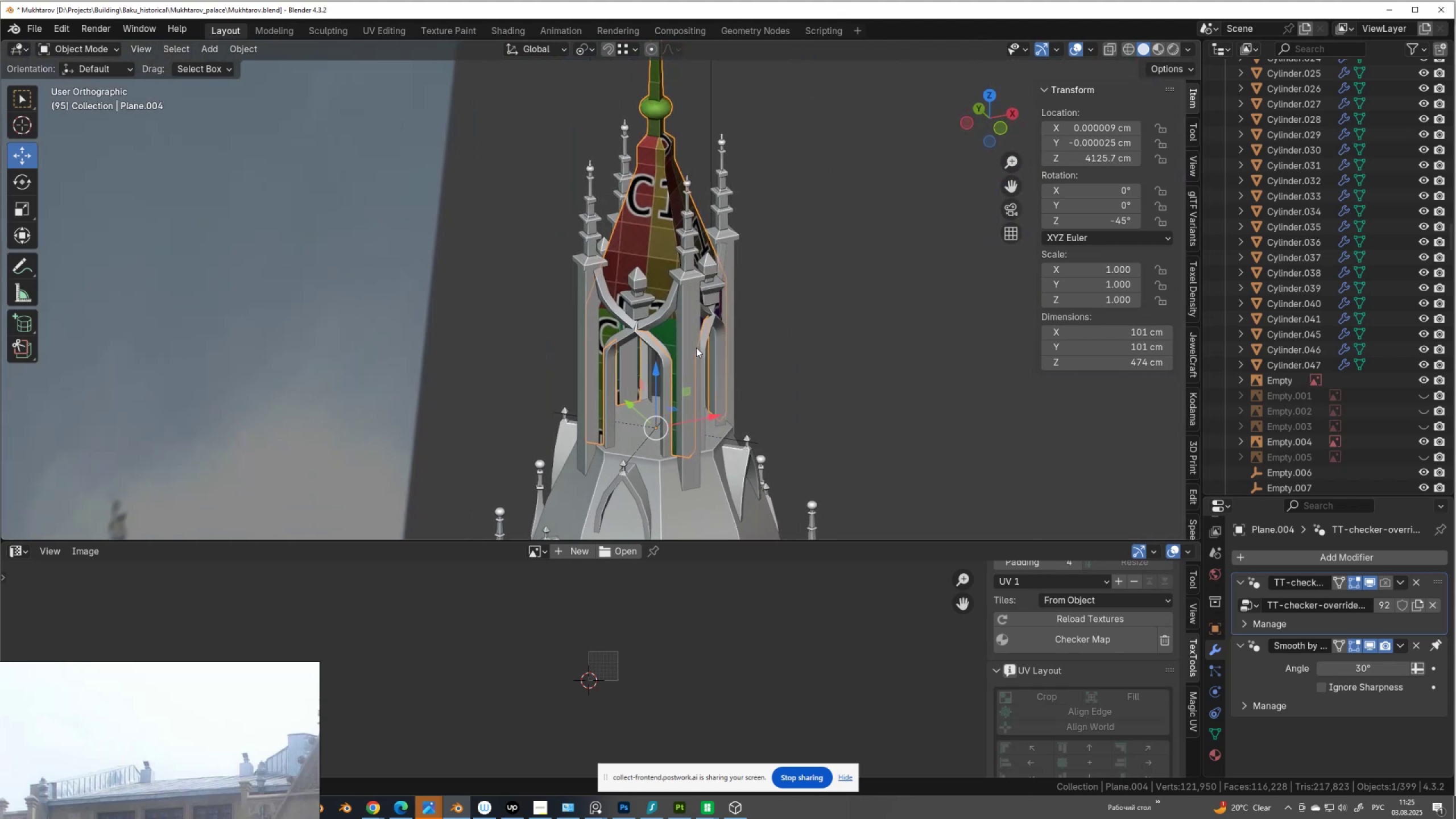 
scroll: coordinate [271, 633], scroll_direction: down, amount: 11.0
 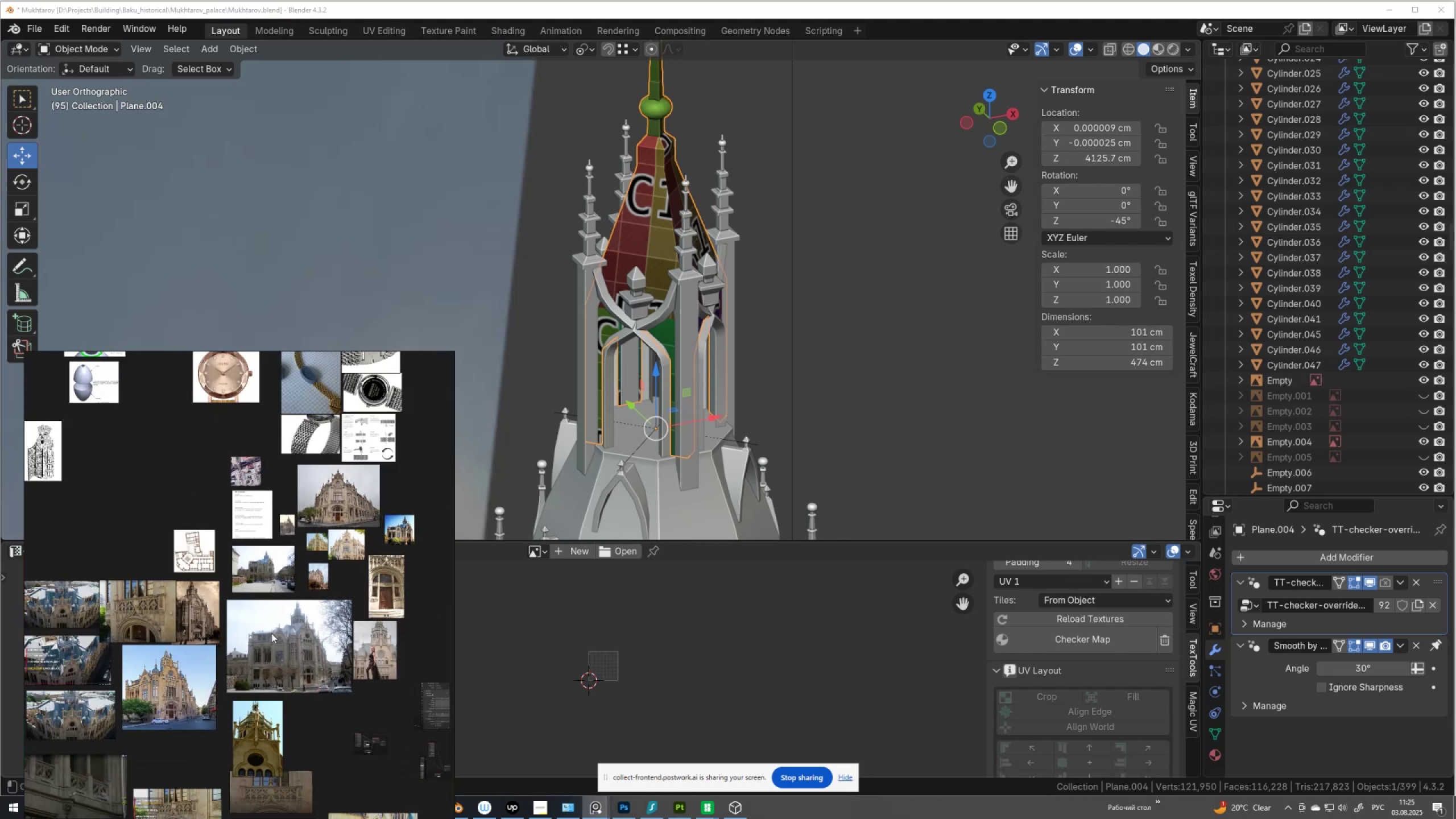 
scroll: coordinate [741, 163], scroll_direction: up, amount: 3.0
 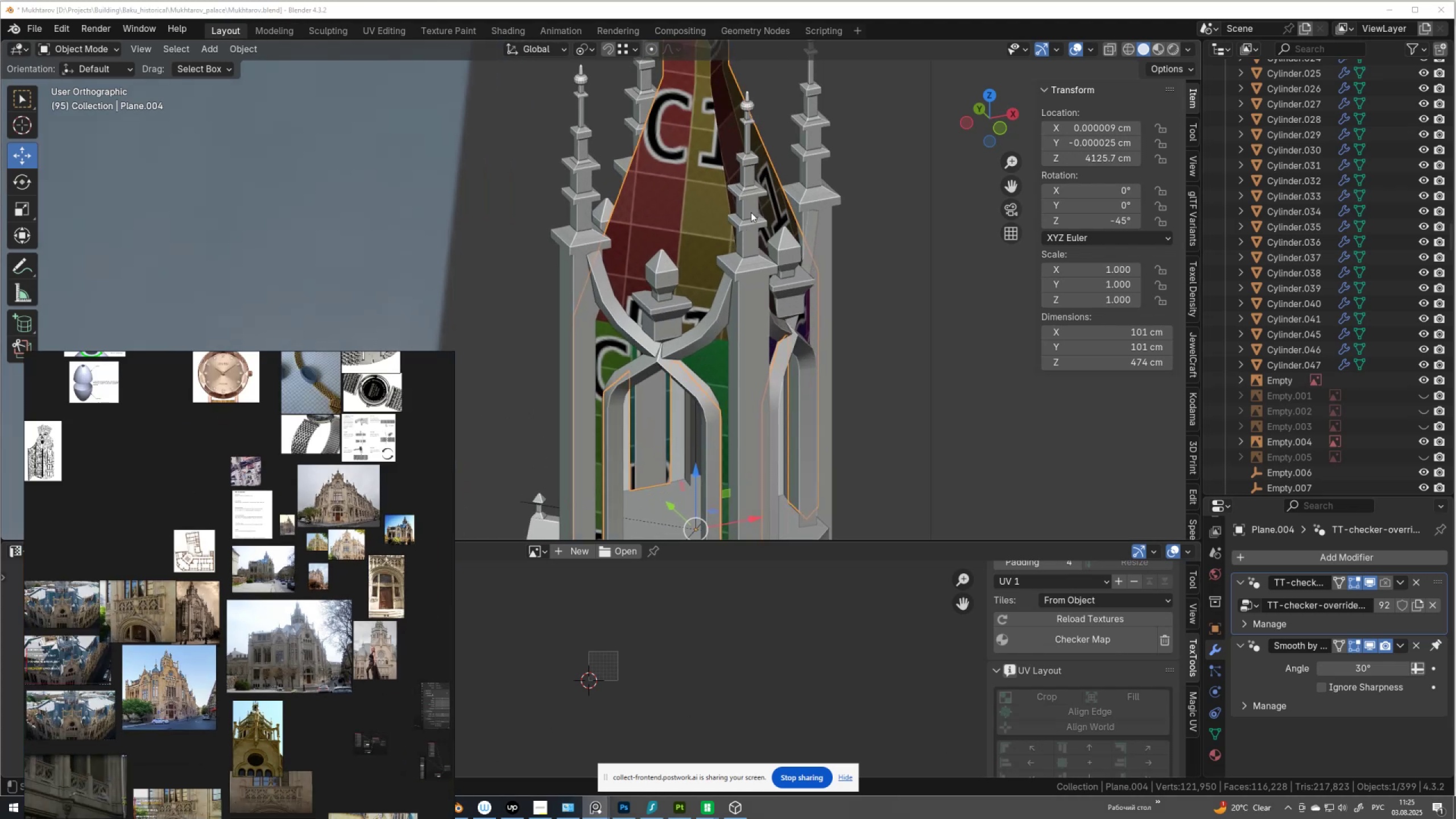 
left_click([754, 208])
 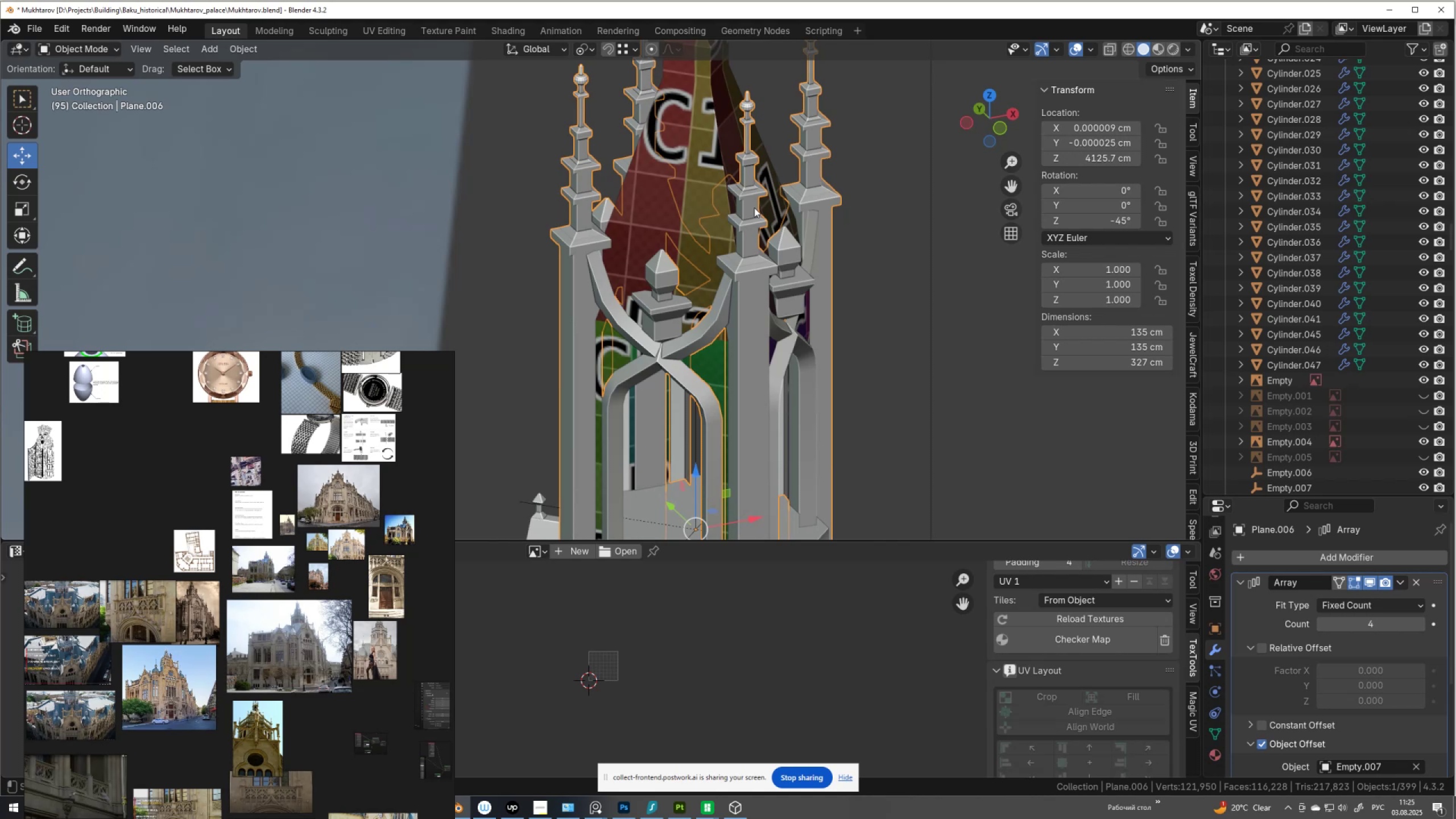 
scroll: coordinate [1364, 644], scroll_direction: down, amount: 12.0
 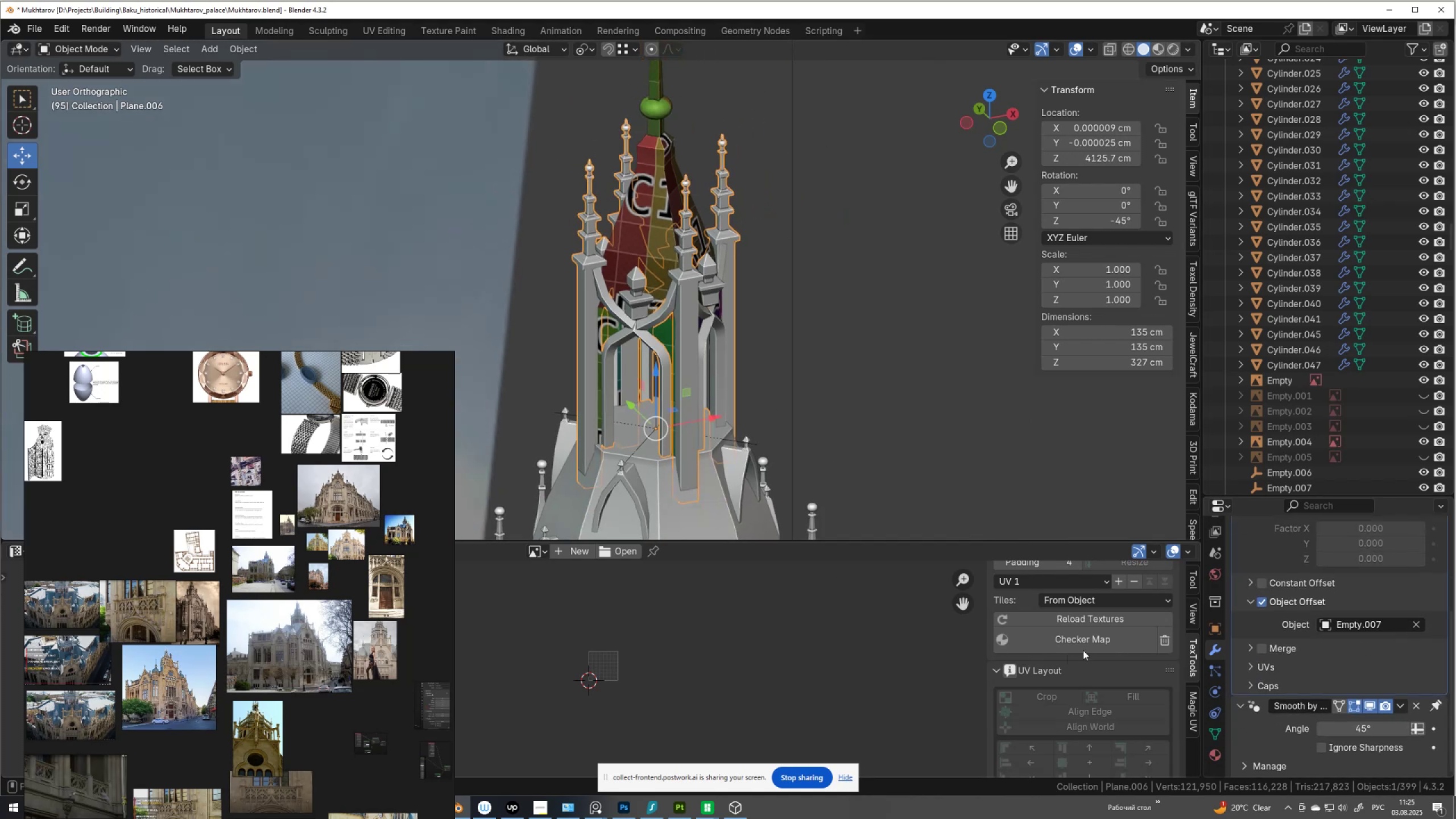 
left_click([1087, 640])
 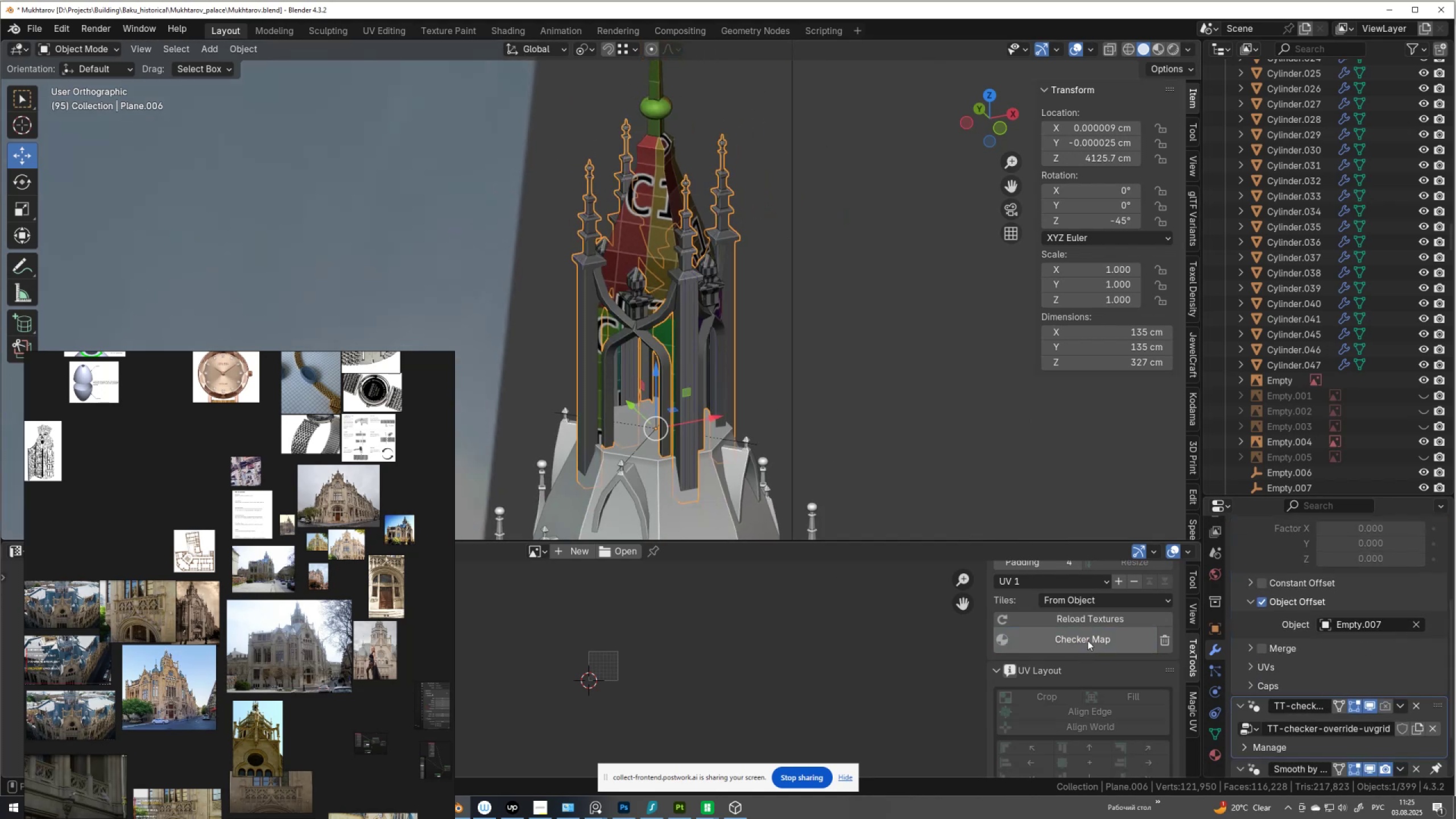 
left_click([1087, 640])
 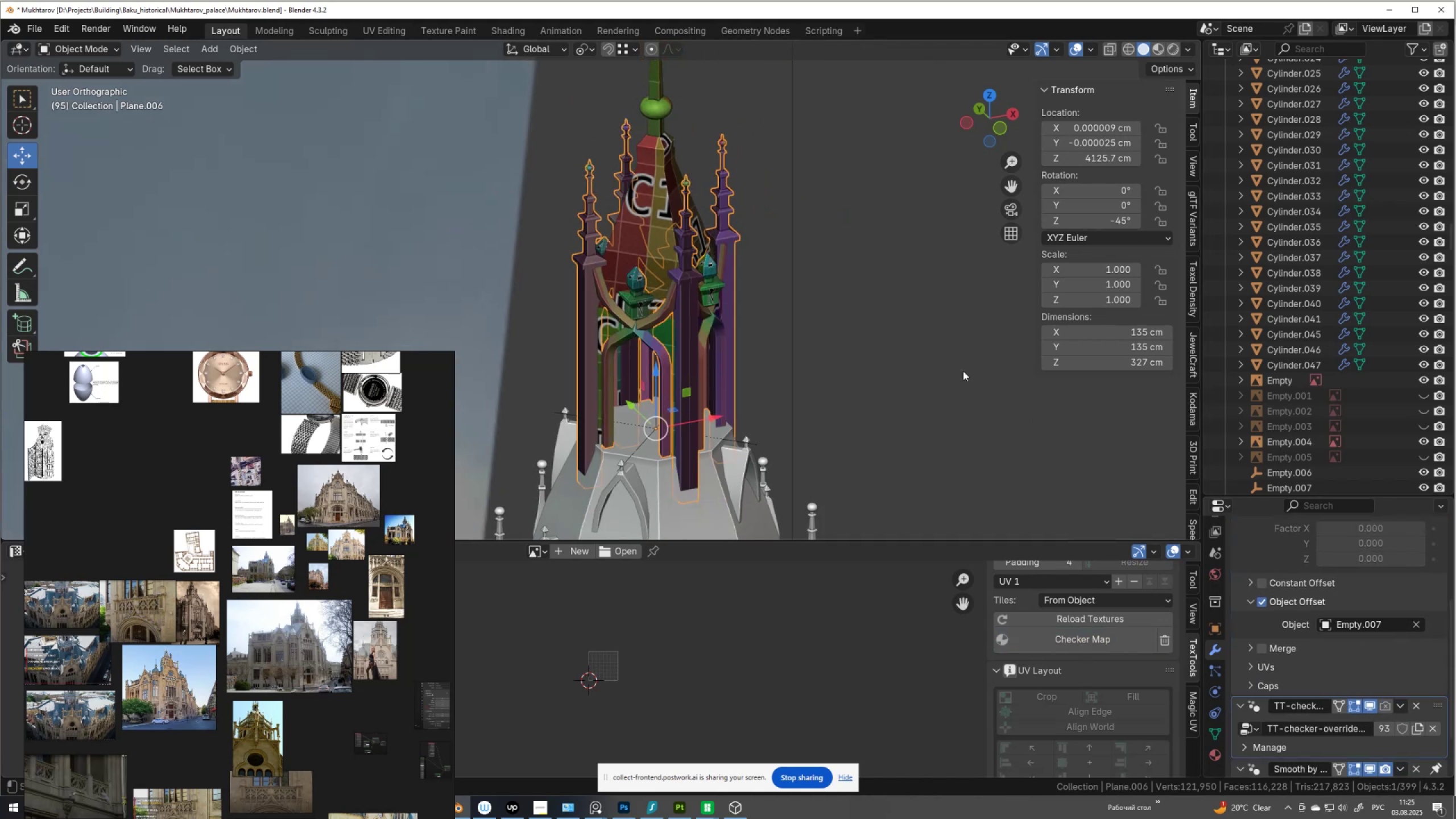 
scroll: coordinate [743, 395], scroll_direction: down, amount: 12.0
 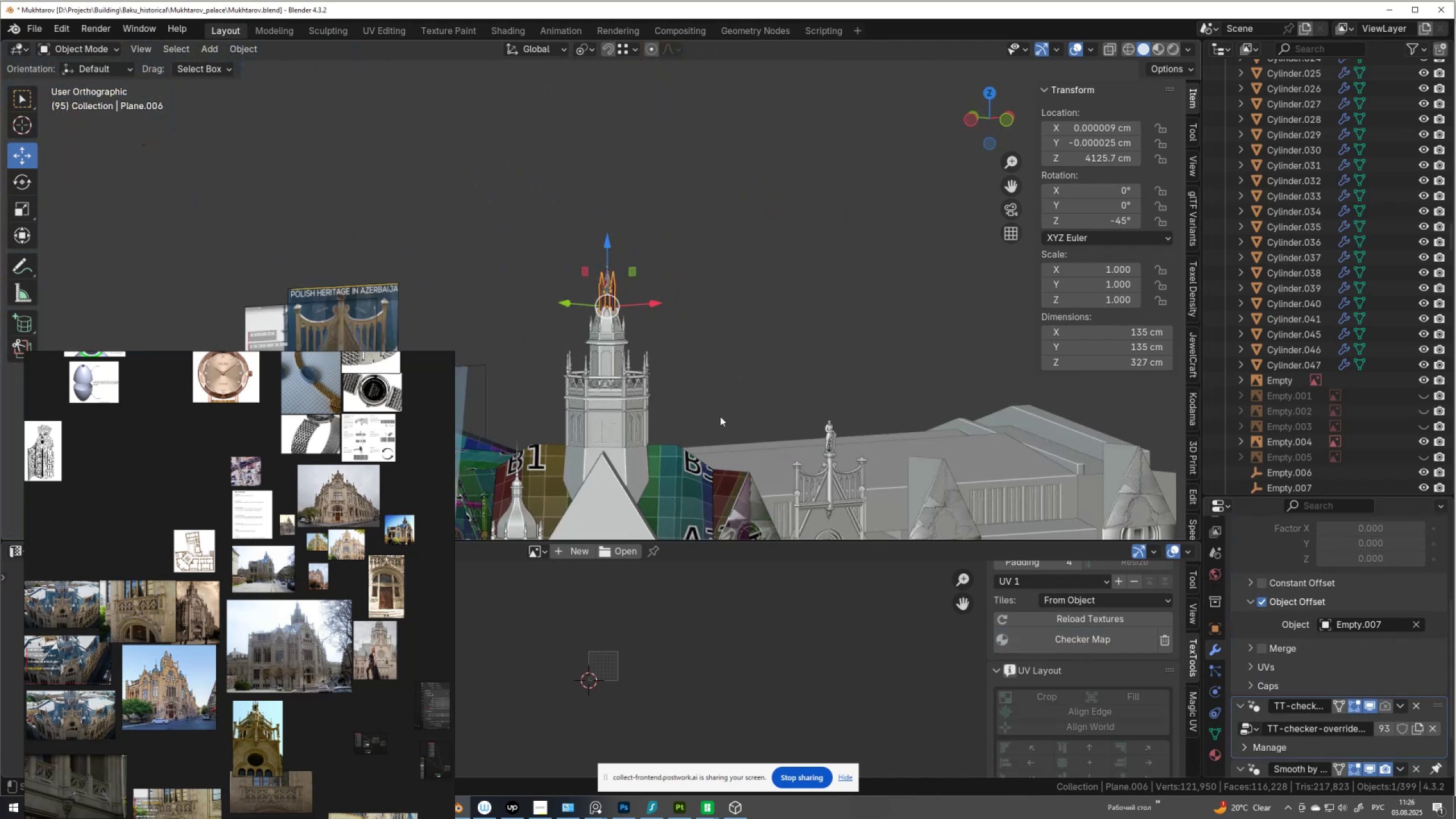 
hold_key(key=ShiftLeft, duration=0.43)
 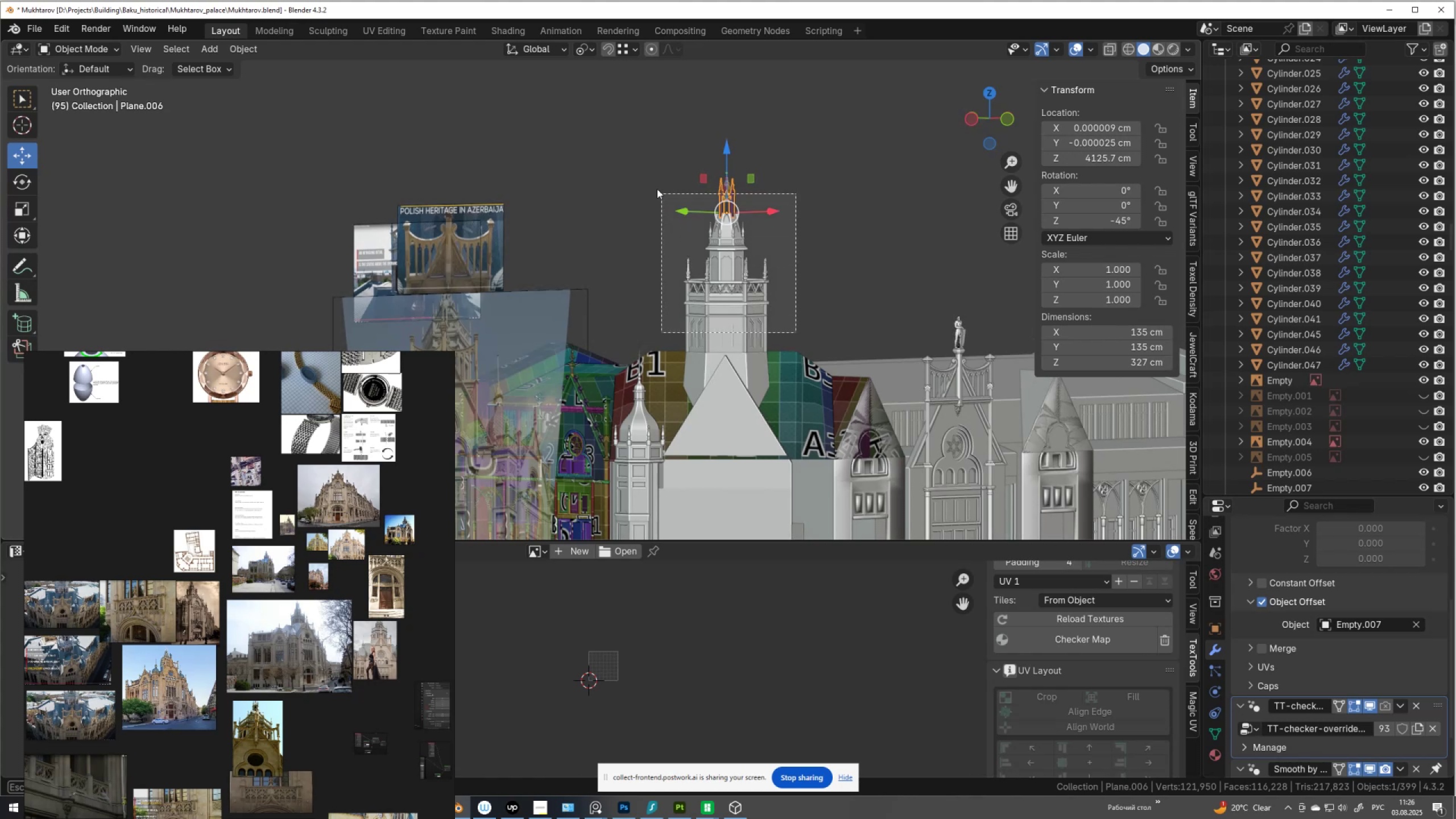 
scroll: coordinate [808, 291], scroll_direction: up, amount: 9.0
 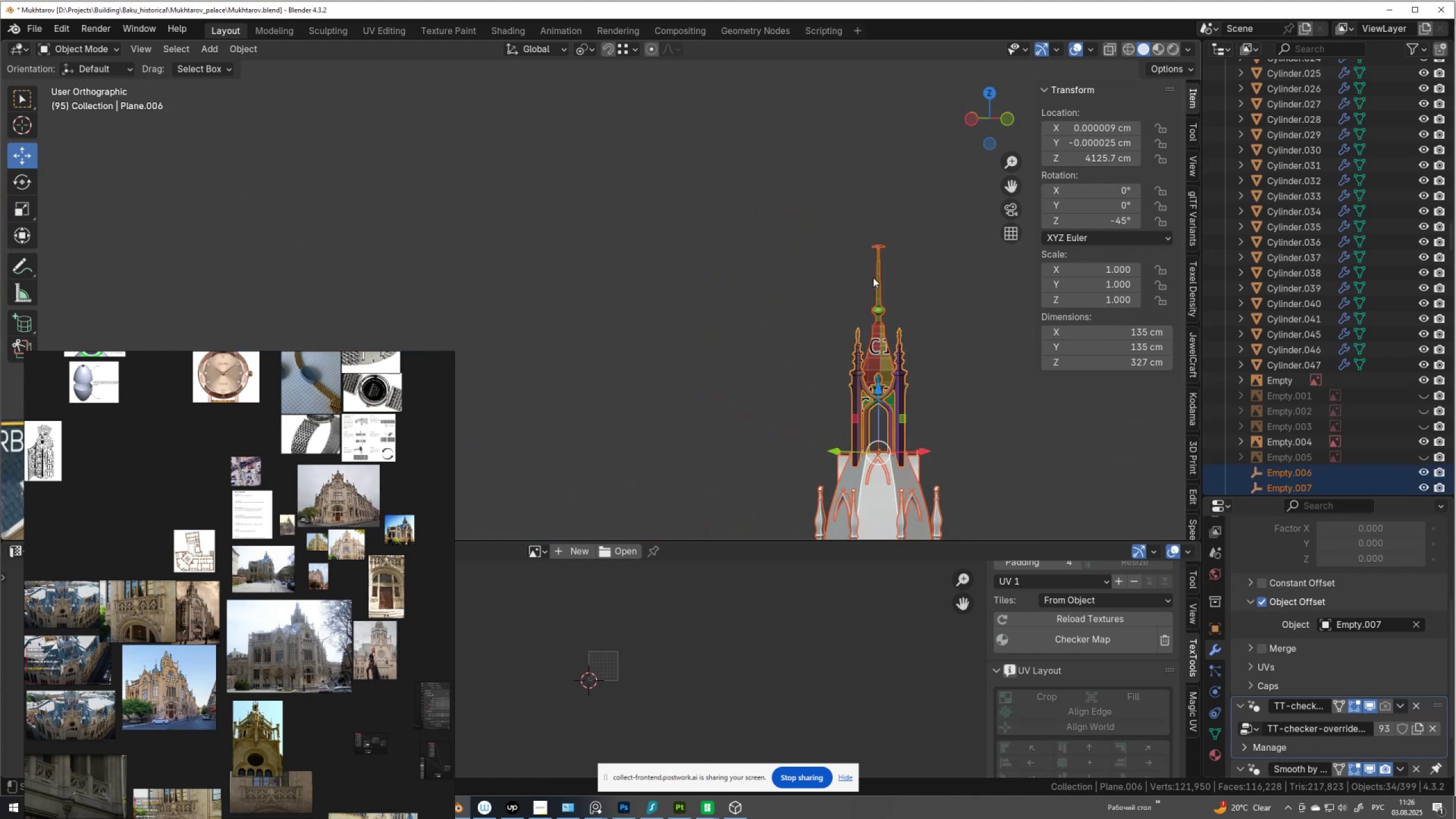 
hold_key(key=ShiftLeft, duration=0.5)
 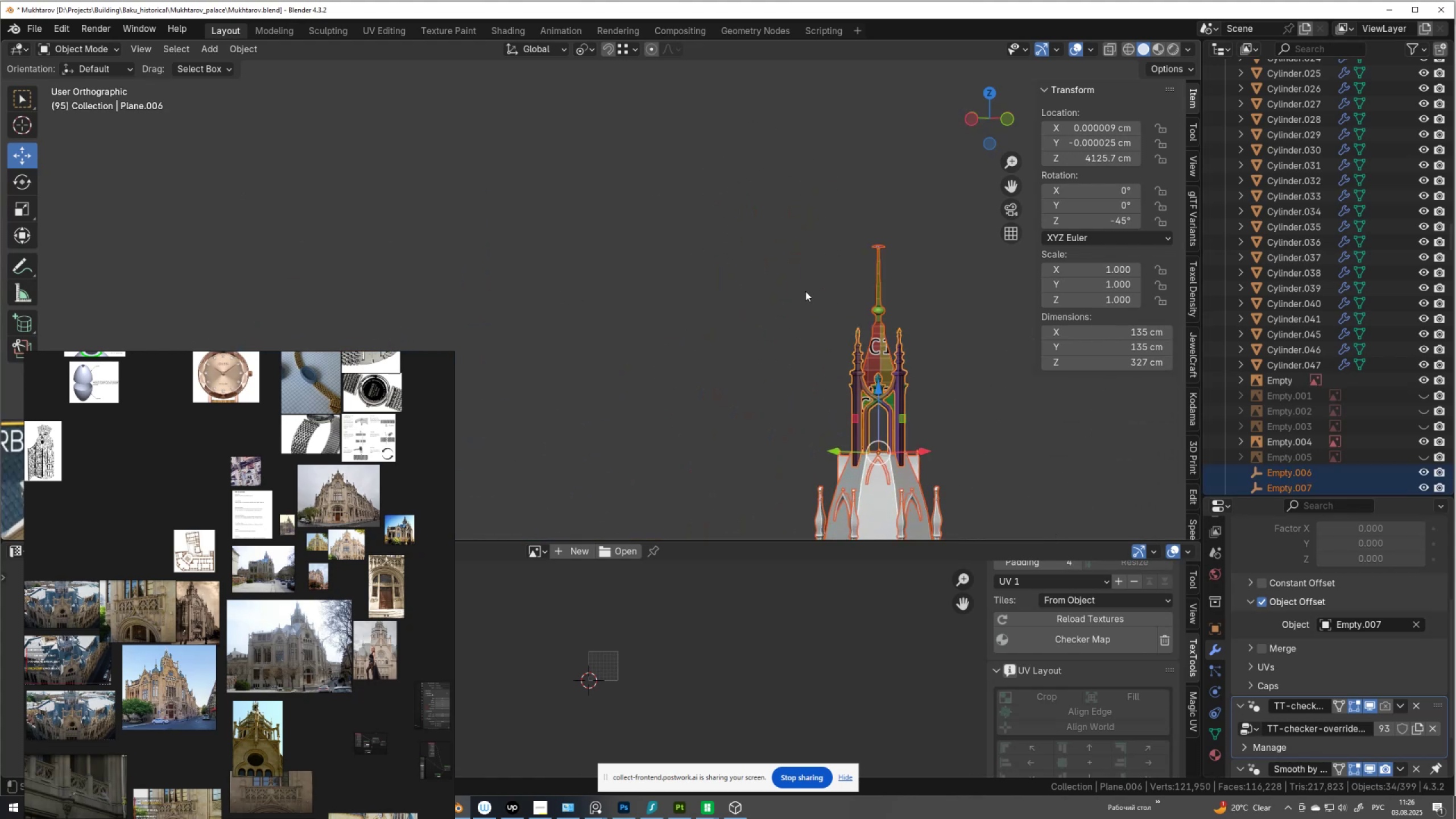 
hold_key(key=ShiftLeft, duration=1.23)
left_click([880, 276])
 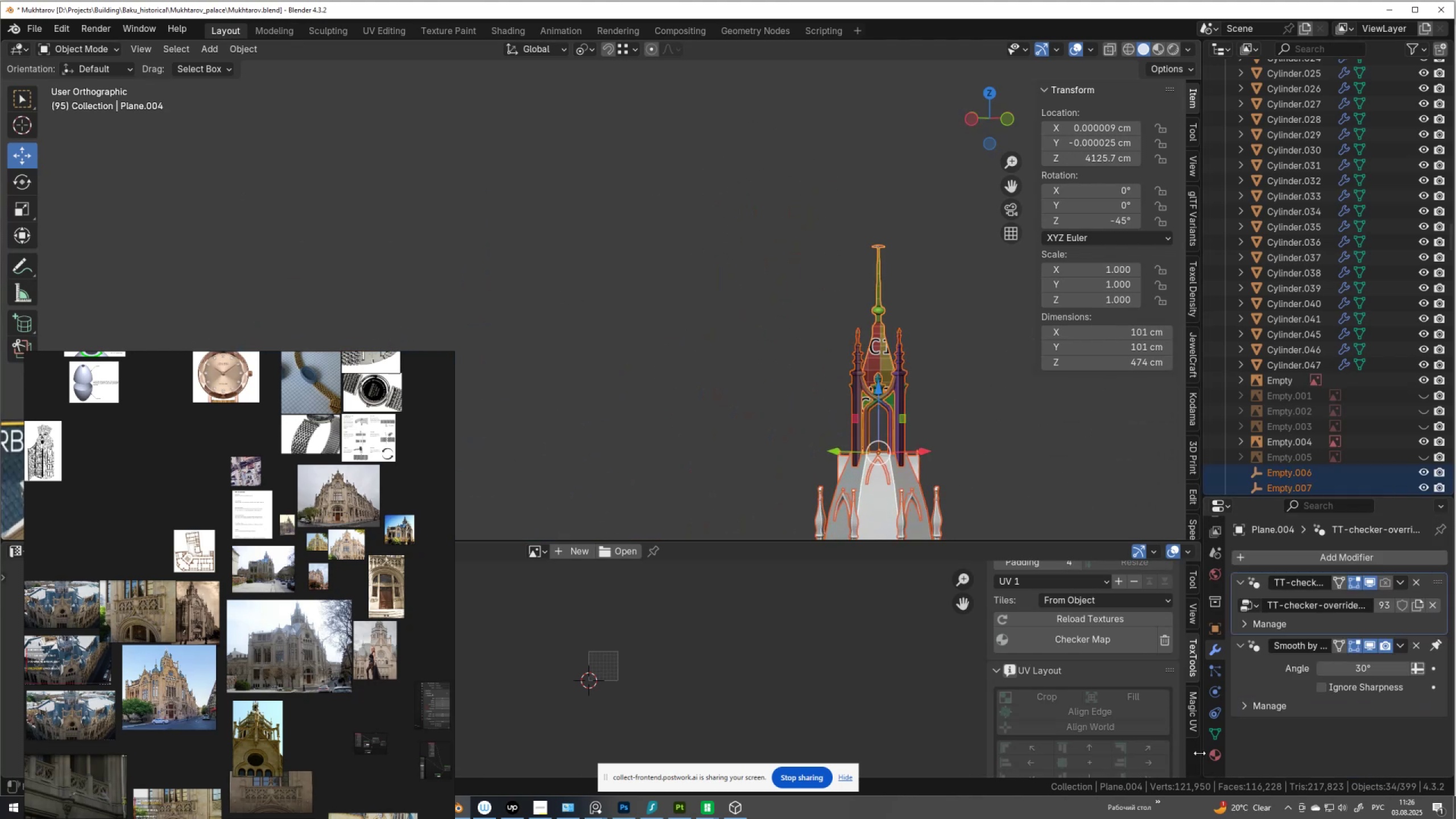 
left_click([1211, 756])
 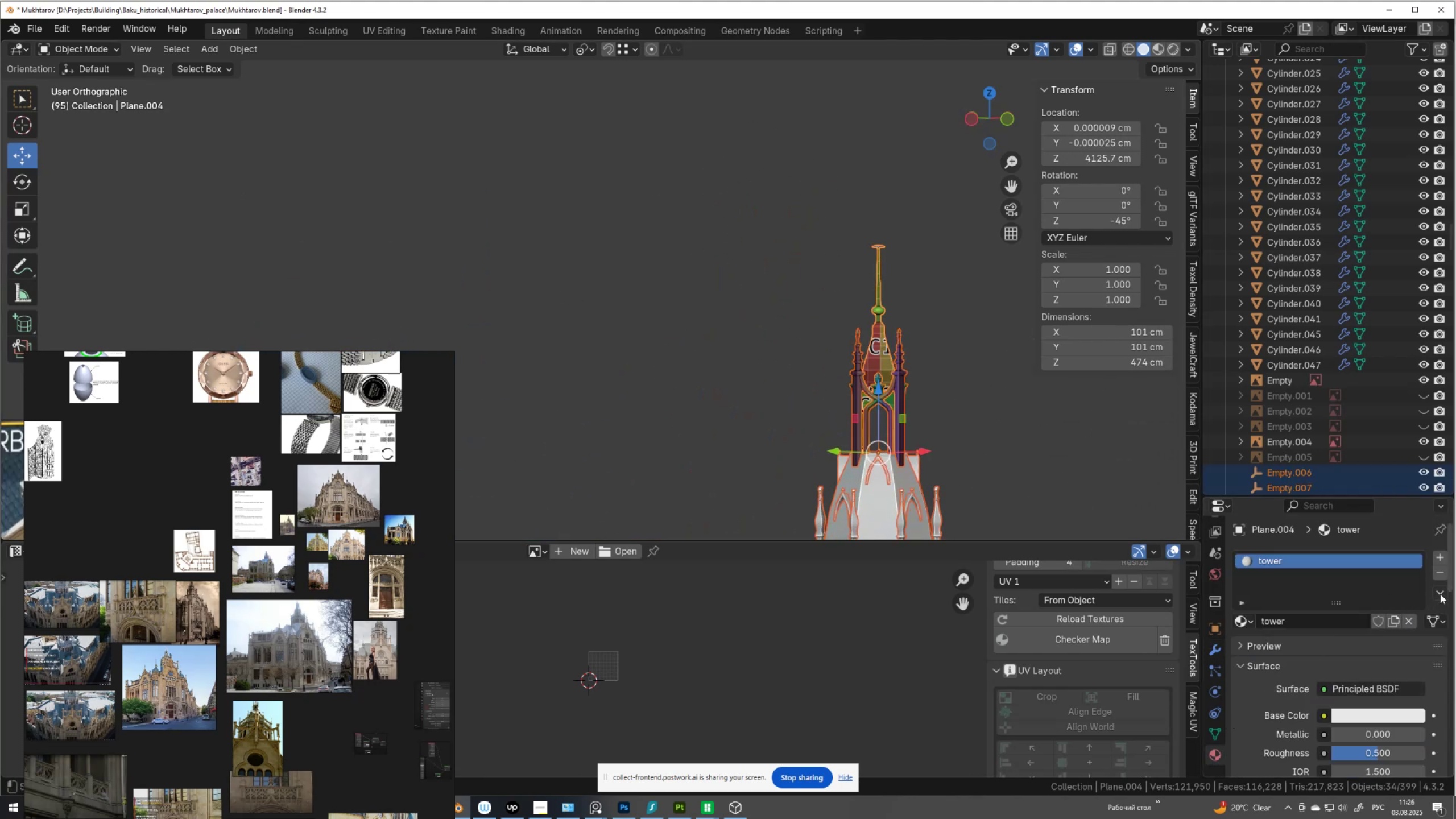 
left_click([1440, 593])
 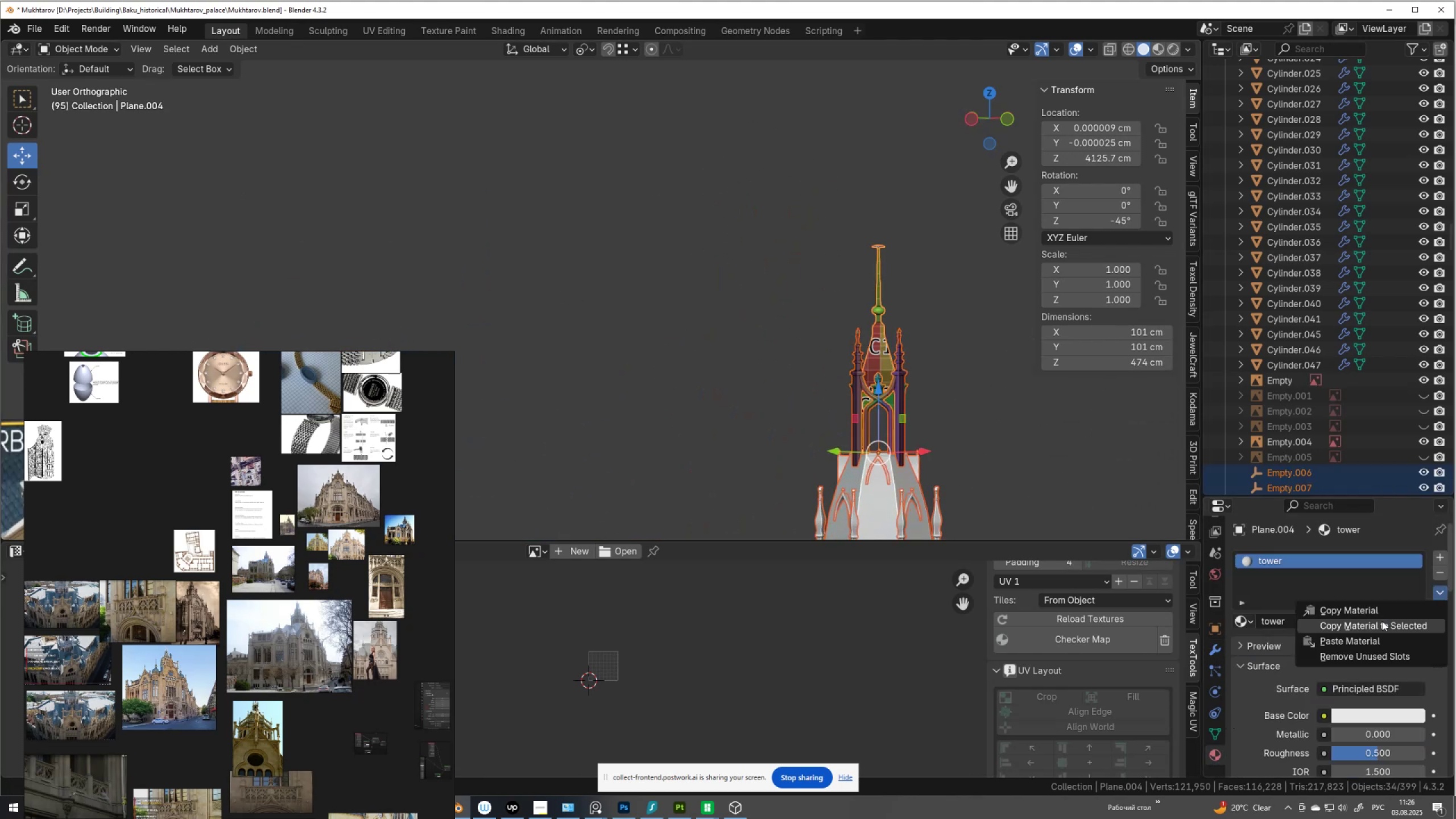 
left_click([1380, 623])
 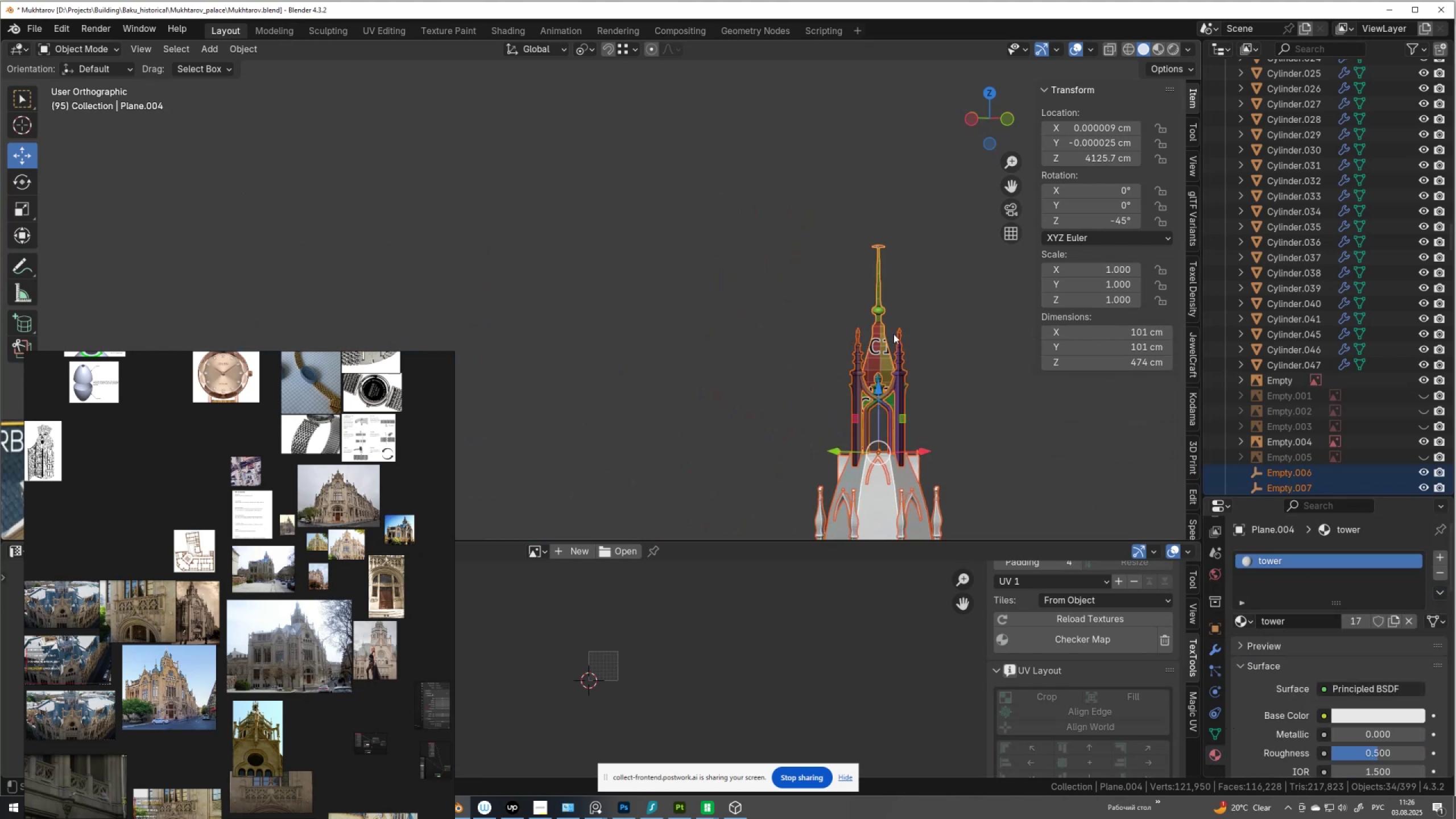 
scroll: coordinate [873, 329], scroll_direction: down, amount: 4.0
 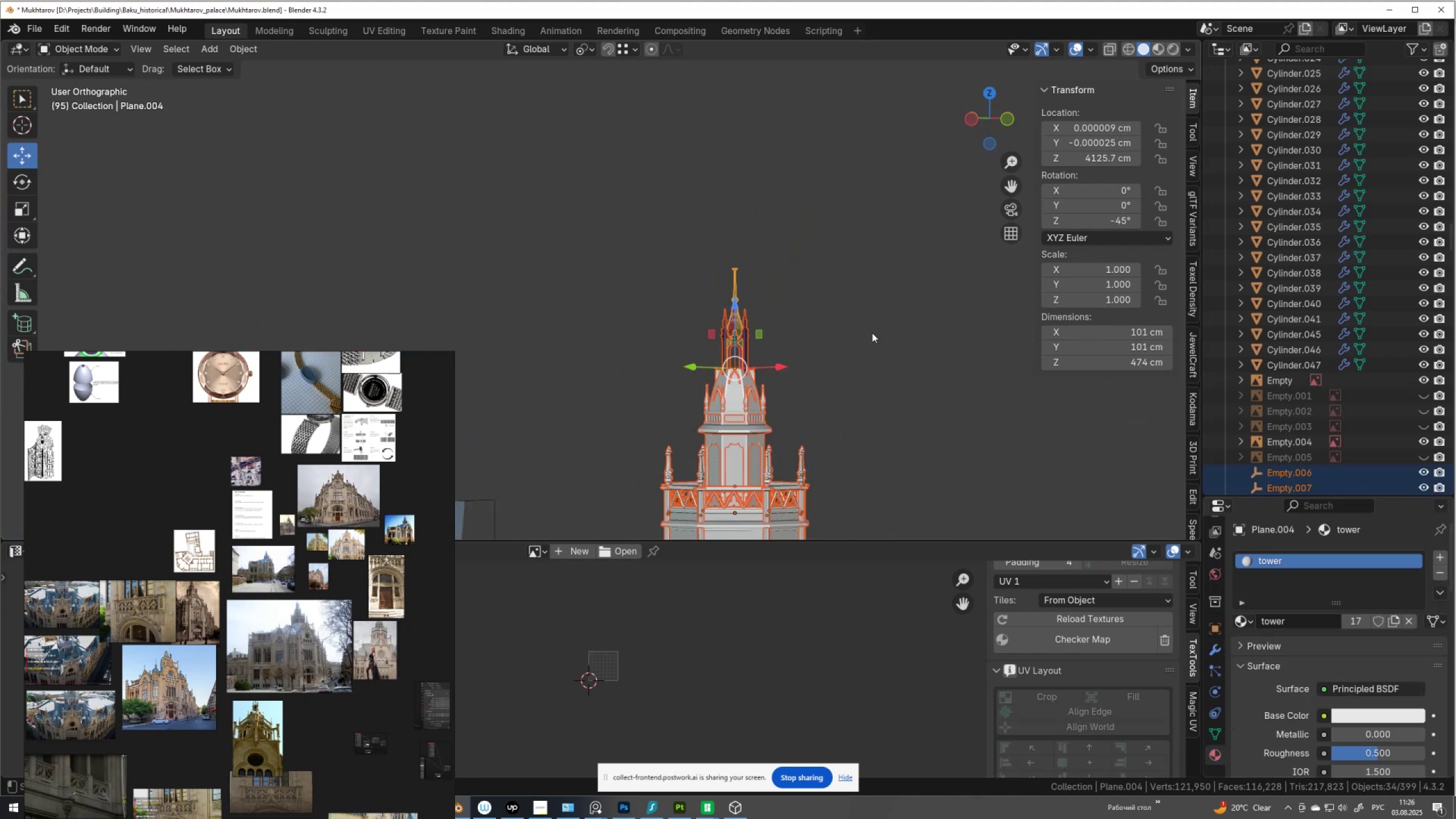 
hold_key(key=ShiftLeft, duration=0.49)
 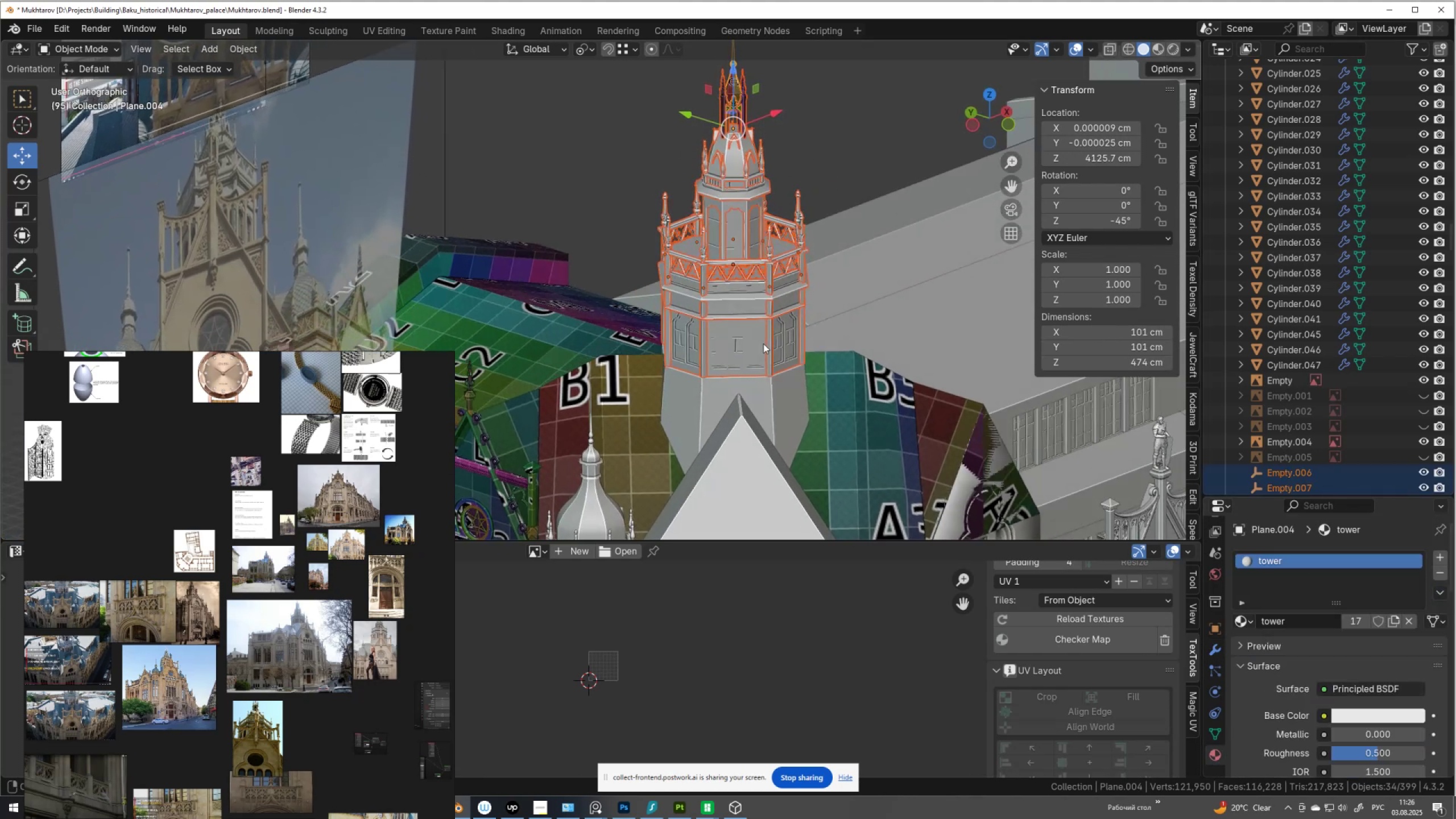 
hold_key(key=ShiftLeft, duration=0.41)
 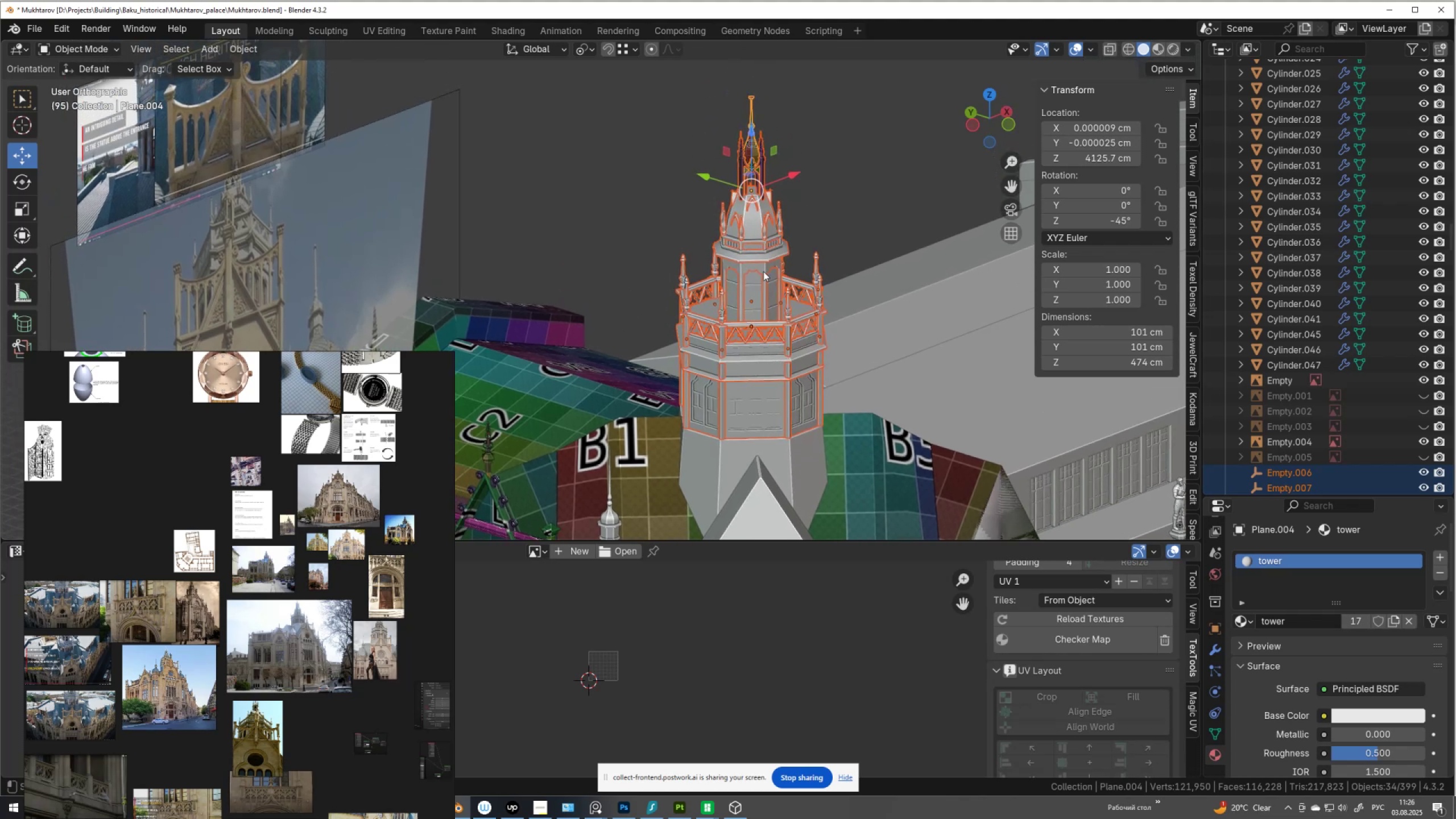 
hold_key(key=ShiftLeft, duration=0.42)
 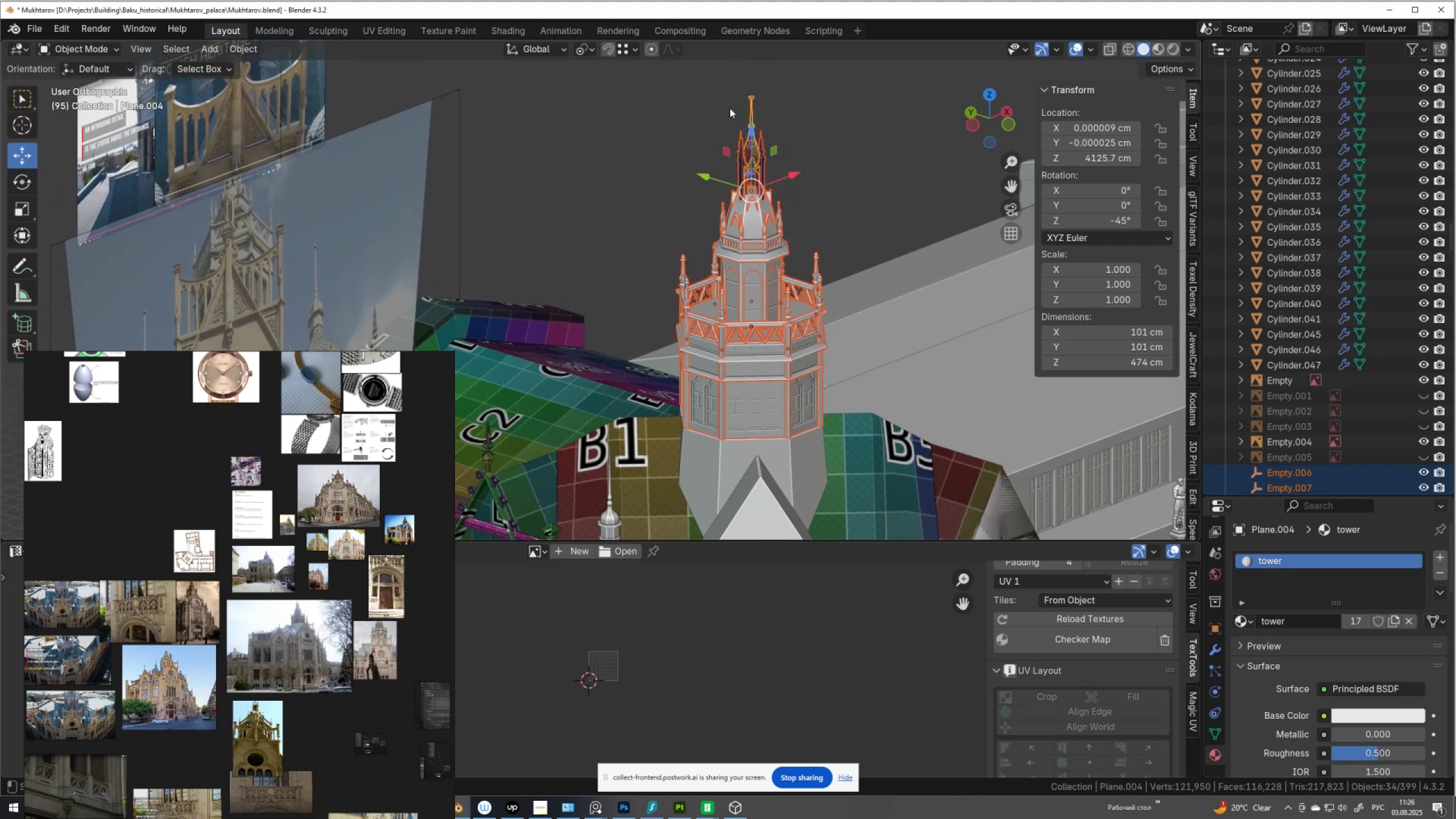 
hold_key(key=ControlLeft, duration=0.87)
 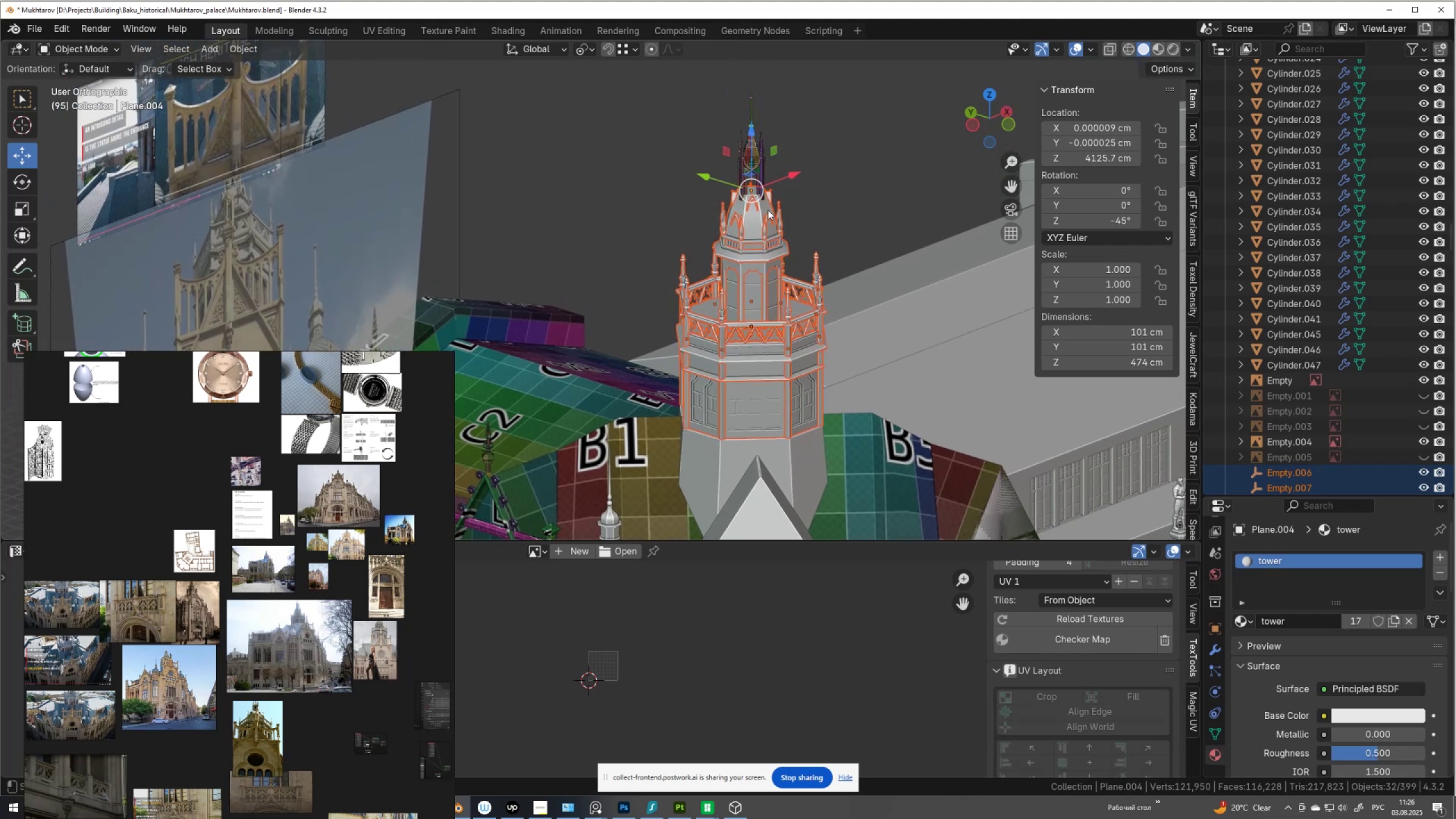 
hold_key(key=ShiftLeft, duration=1.05)
left_click([753, 224])
 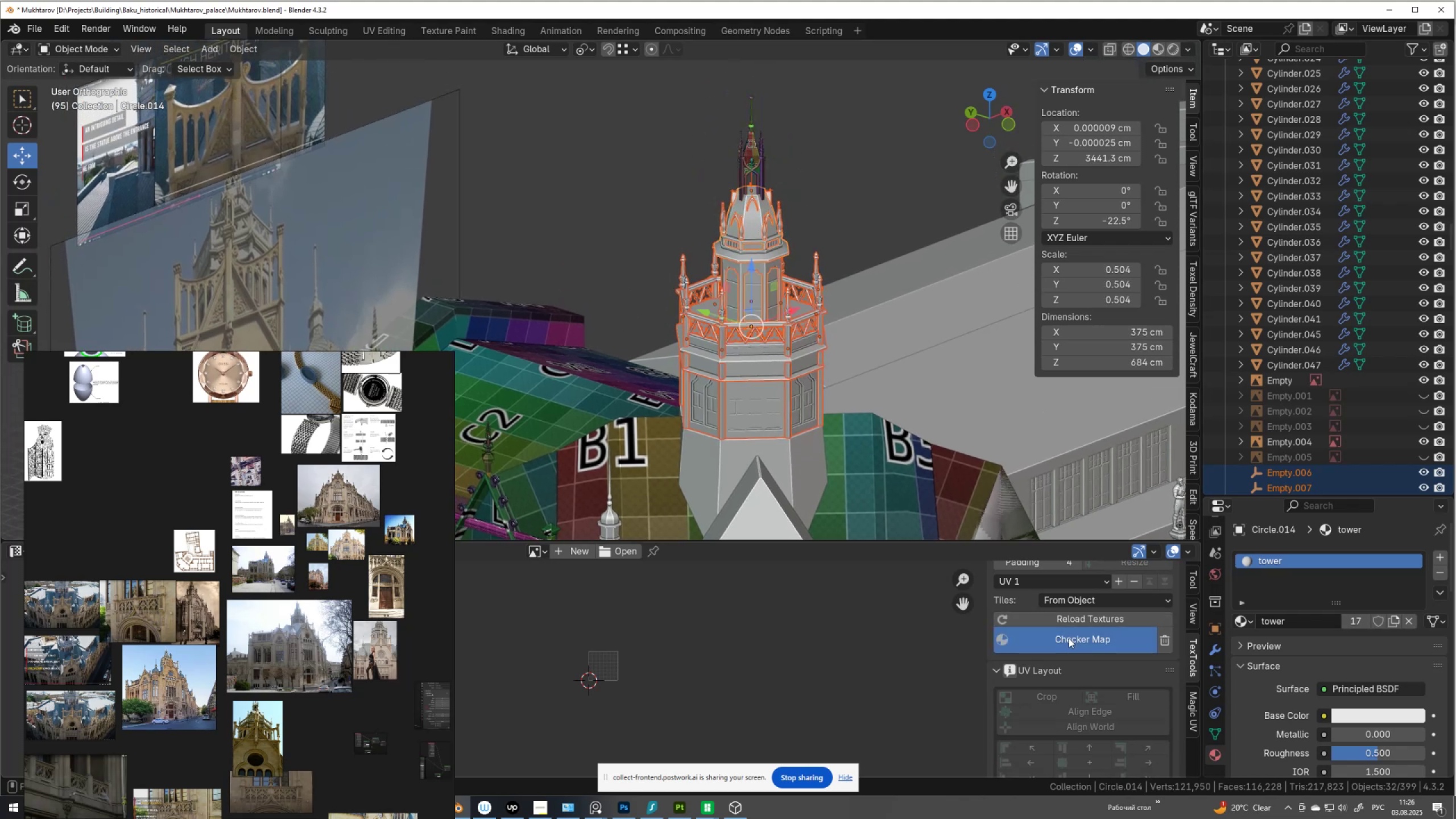 
left_click([1069, 638])
 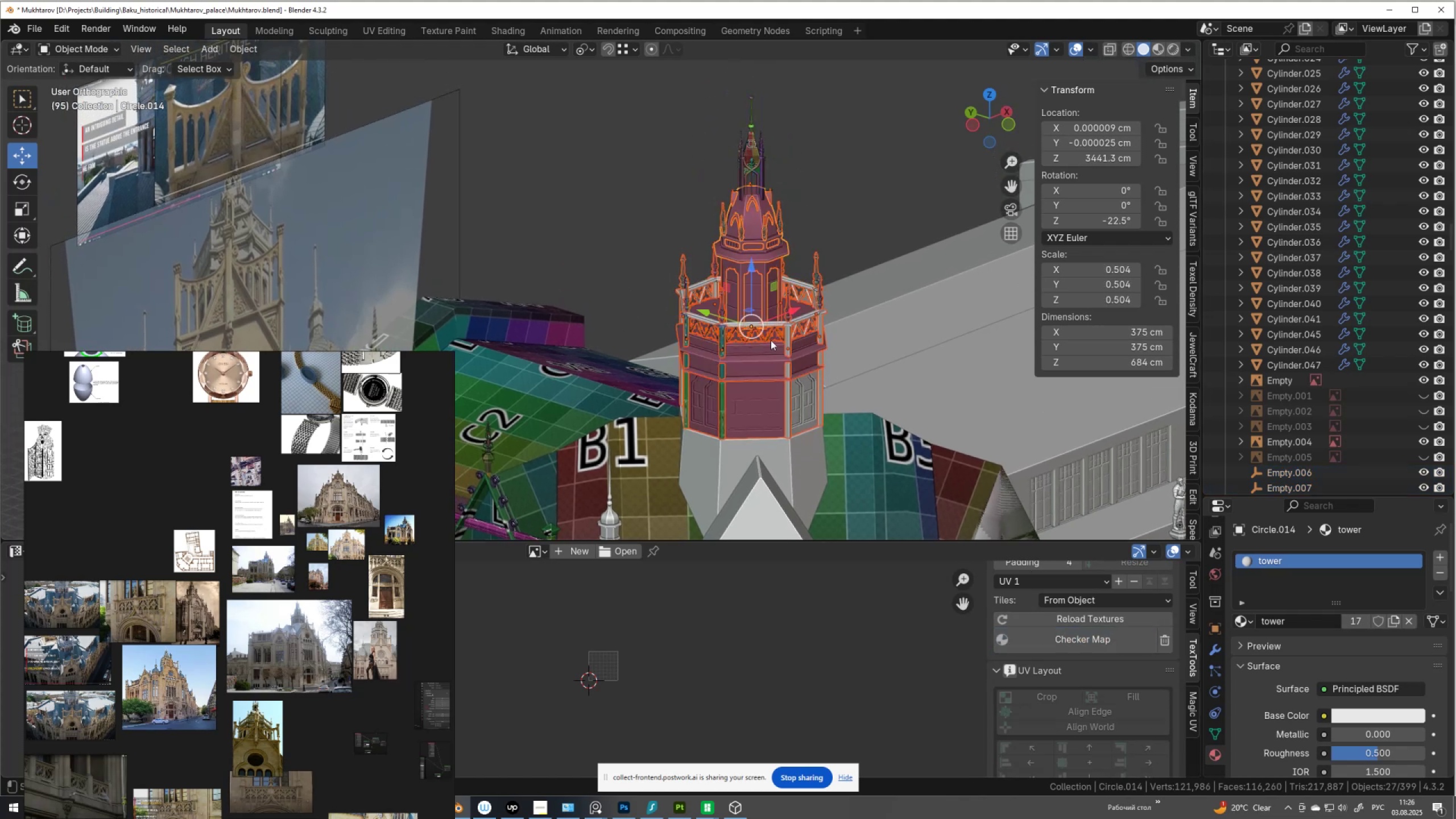 
hold_key(key=ShiftLeft, duration=0.54)
 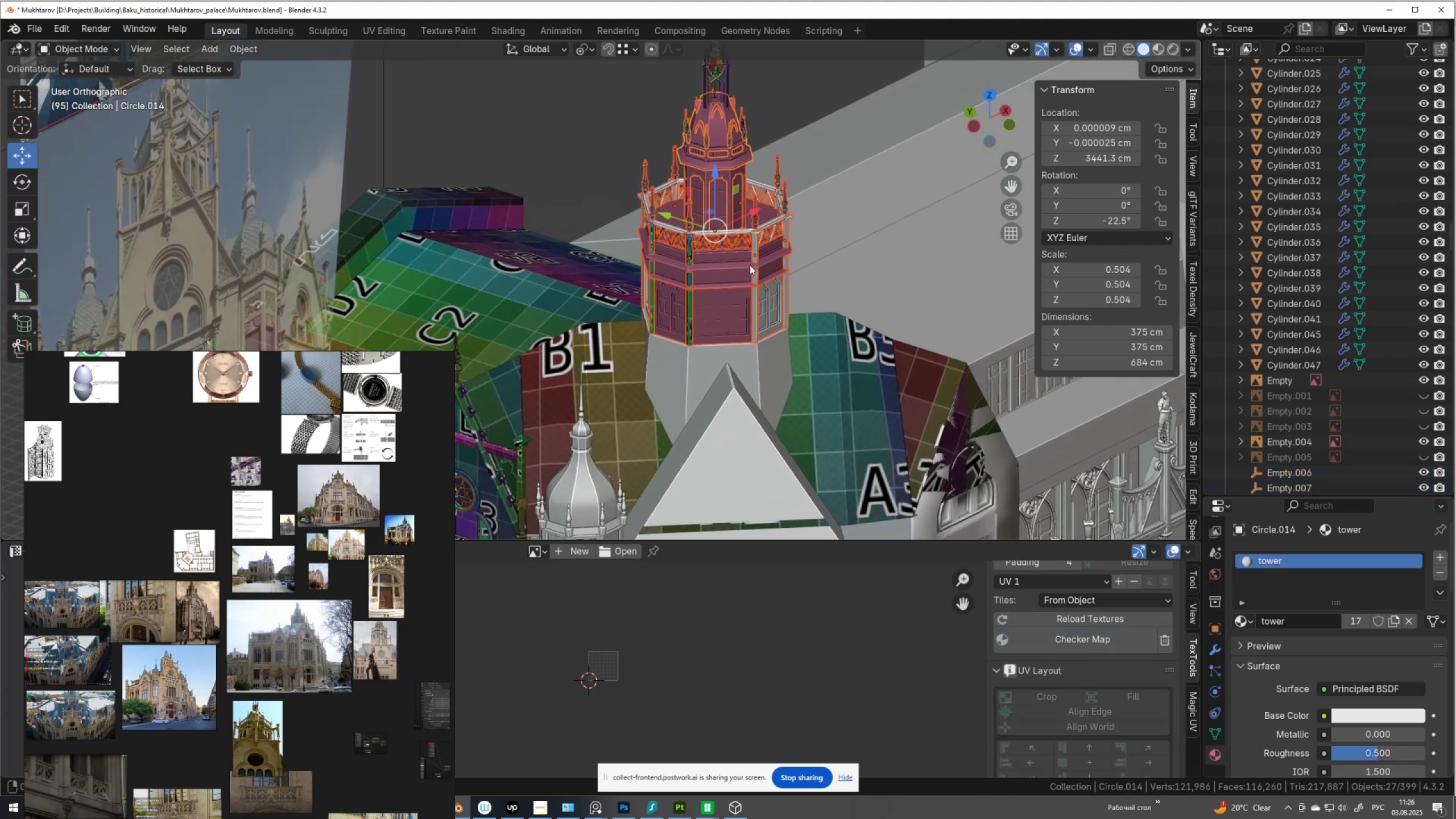 
scroll: coordinate [748, 266], scroll_direction: up, amount: 3.0
 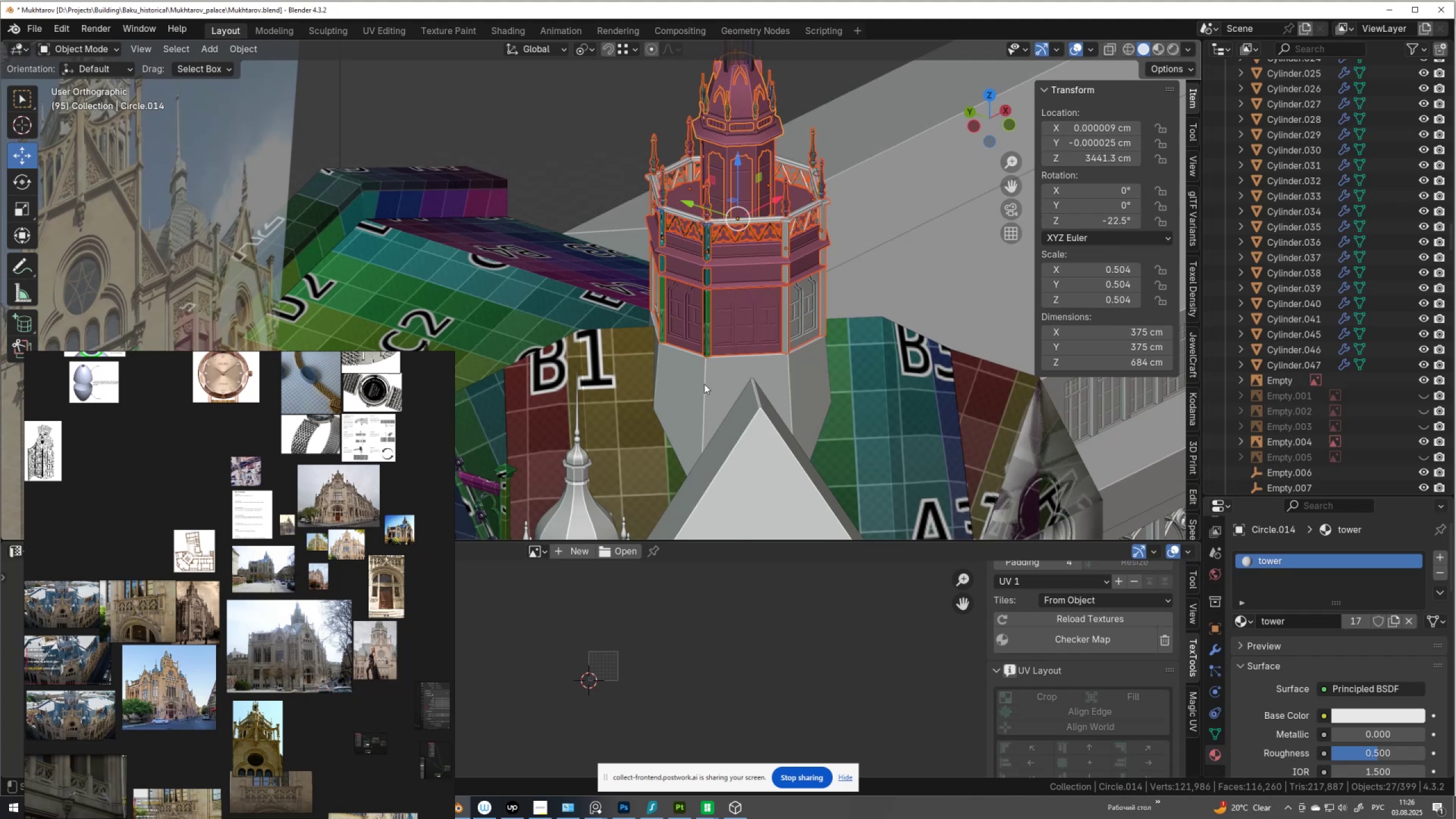 
left_click([704, 384])
 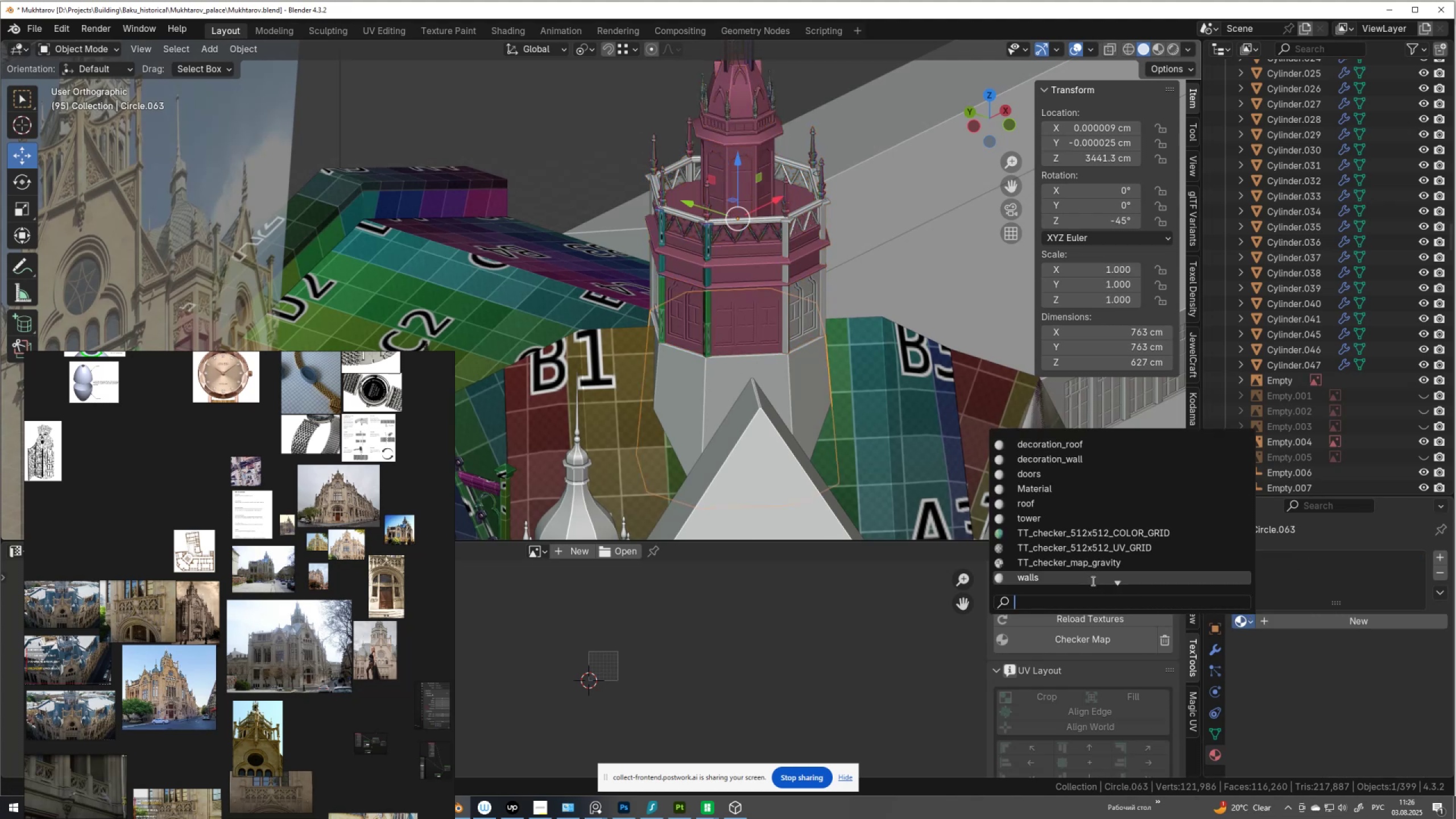 
left_click([1050, 498])
 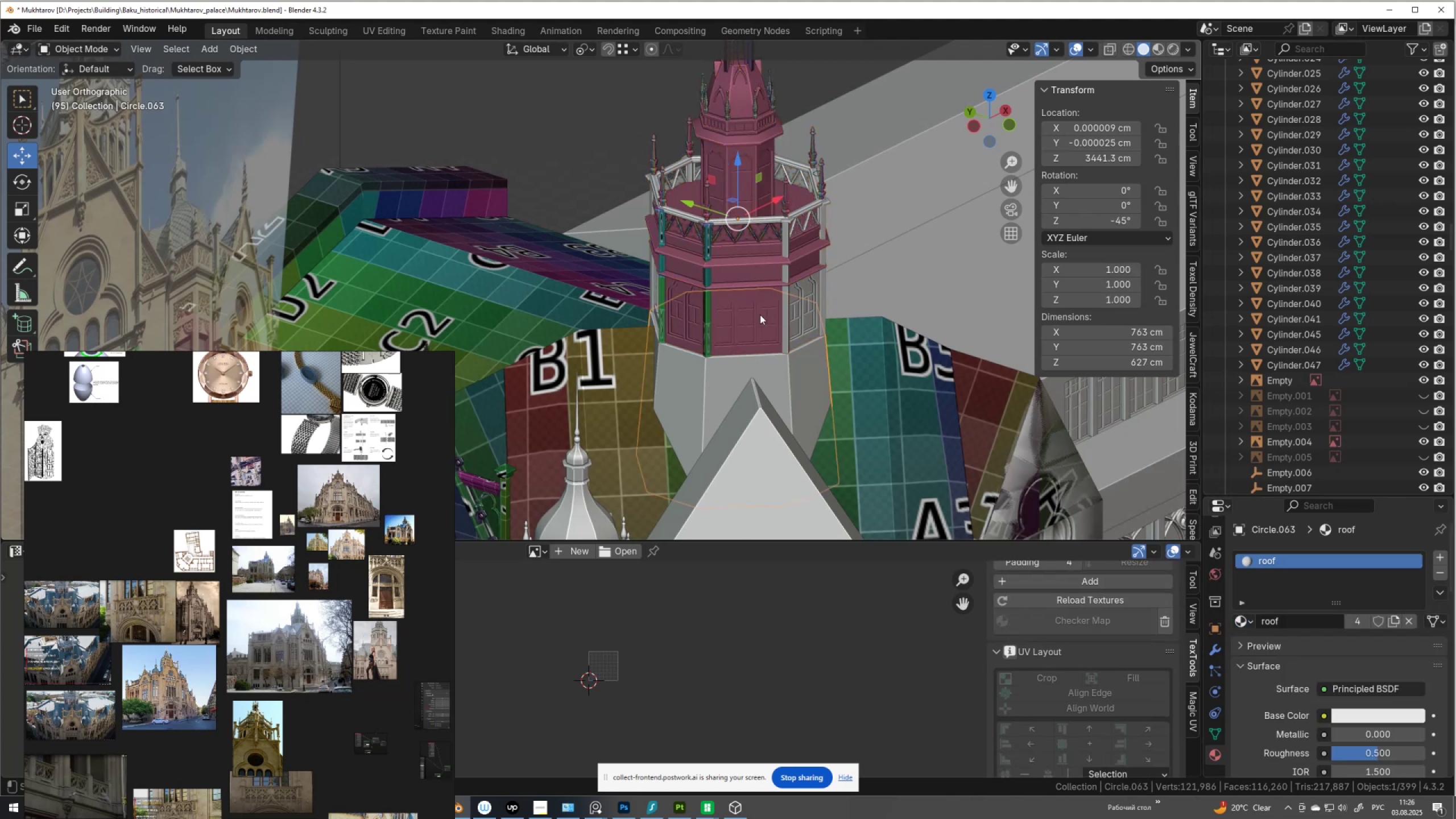 
key(Tab)
 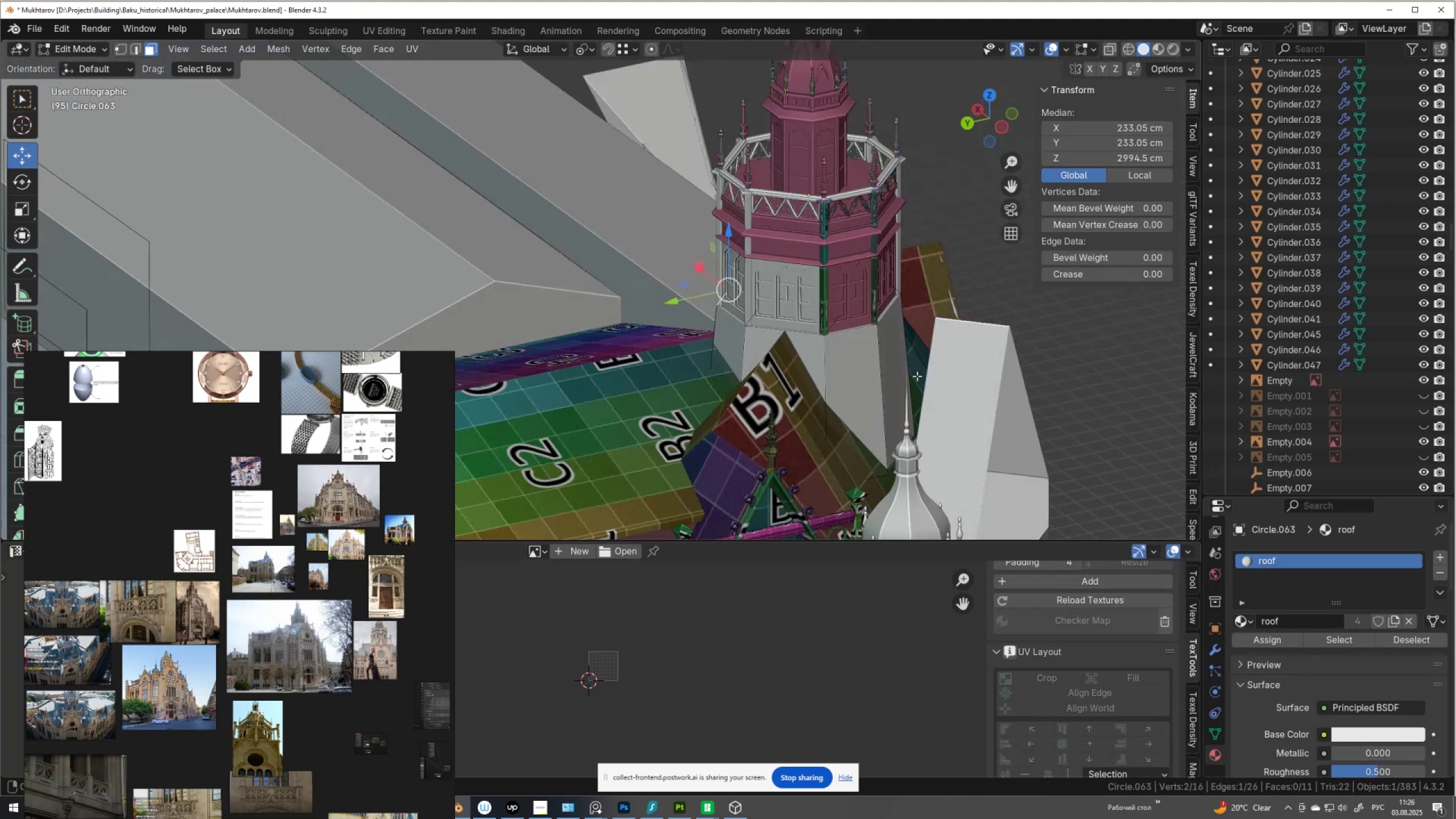 
key(Alt+Z)
 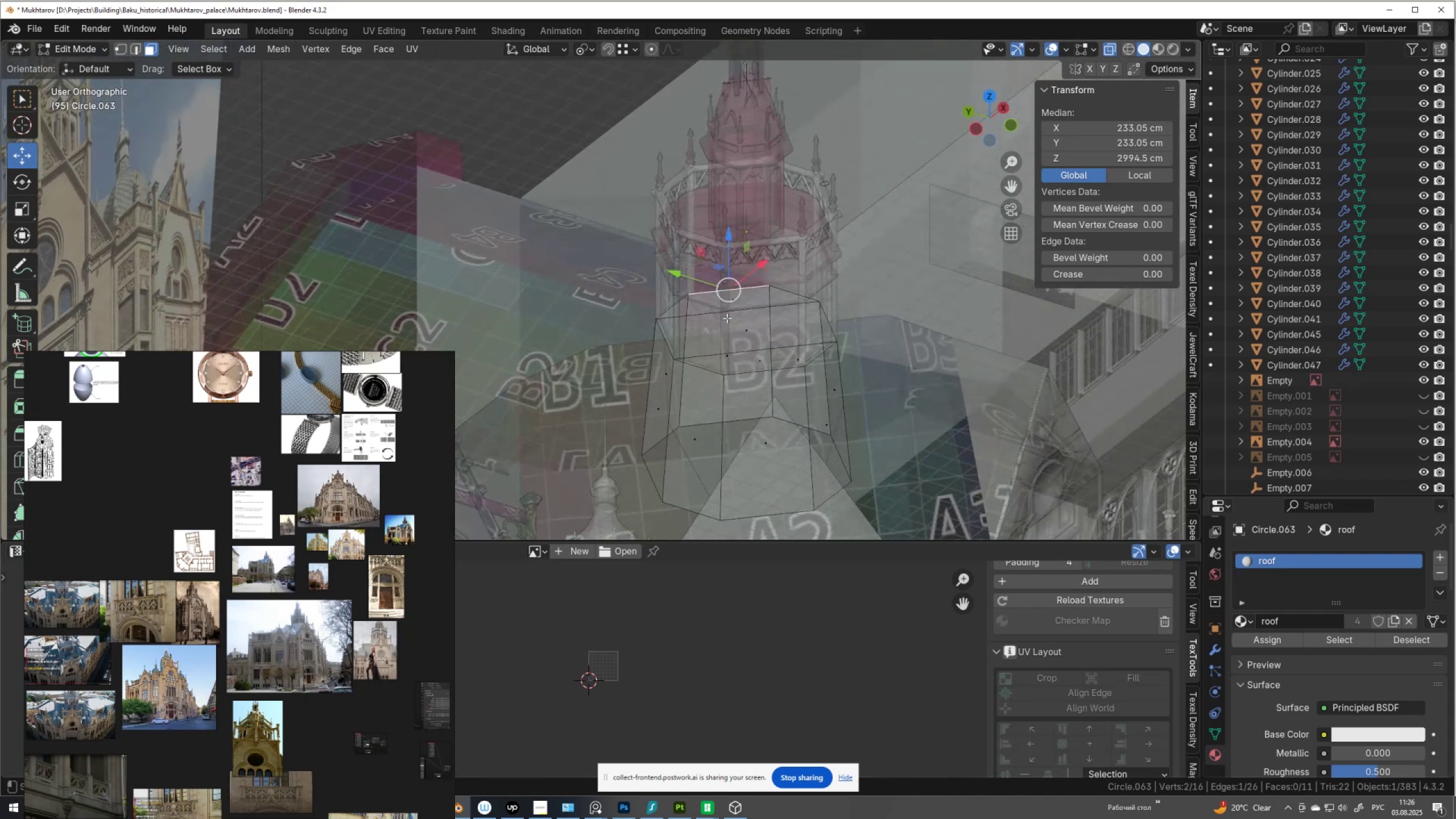 
key(Alt+AltLeft)
 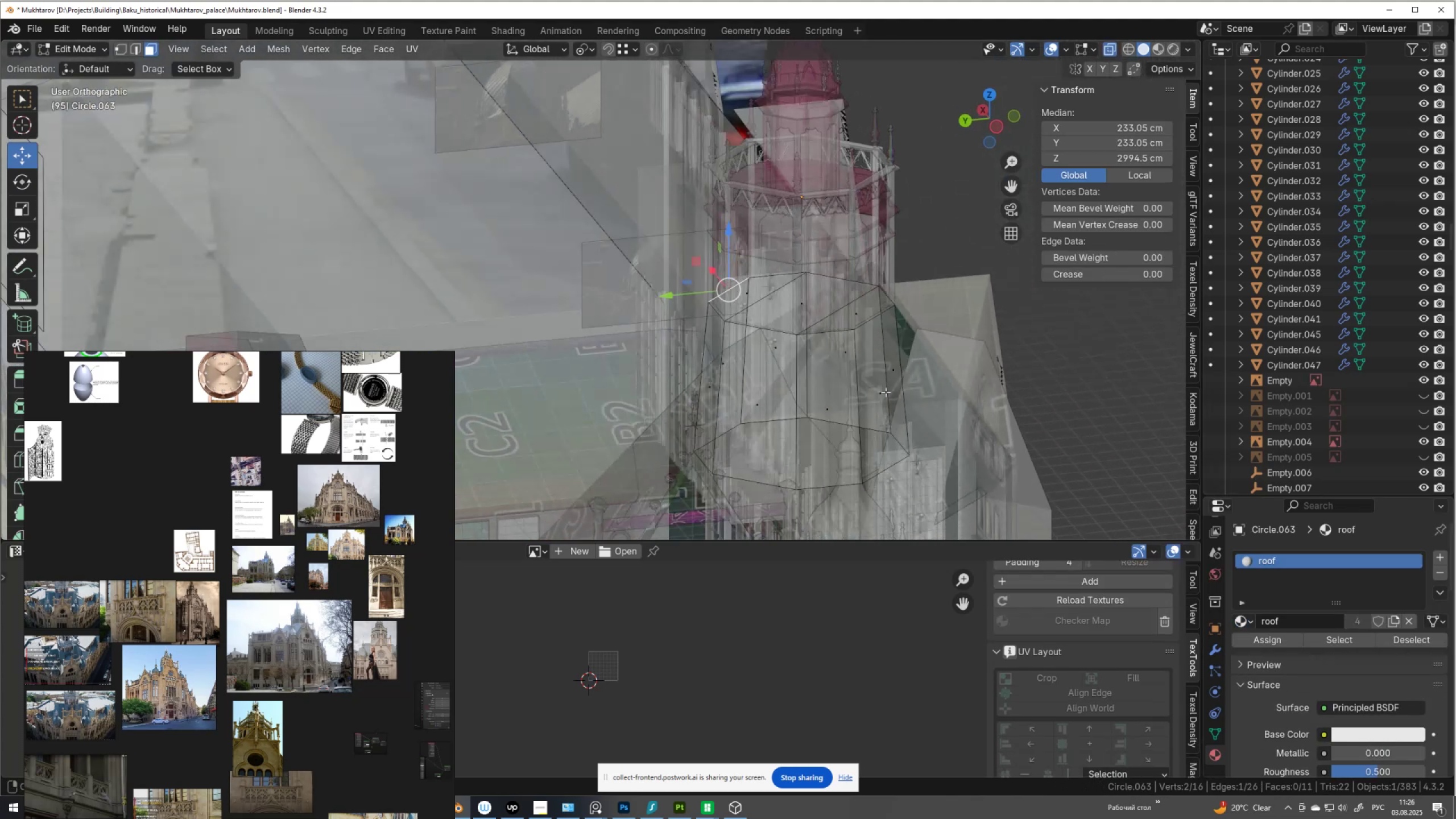 
key(Z)
 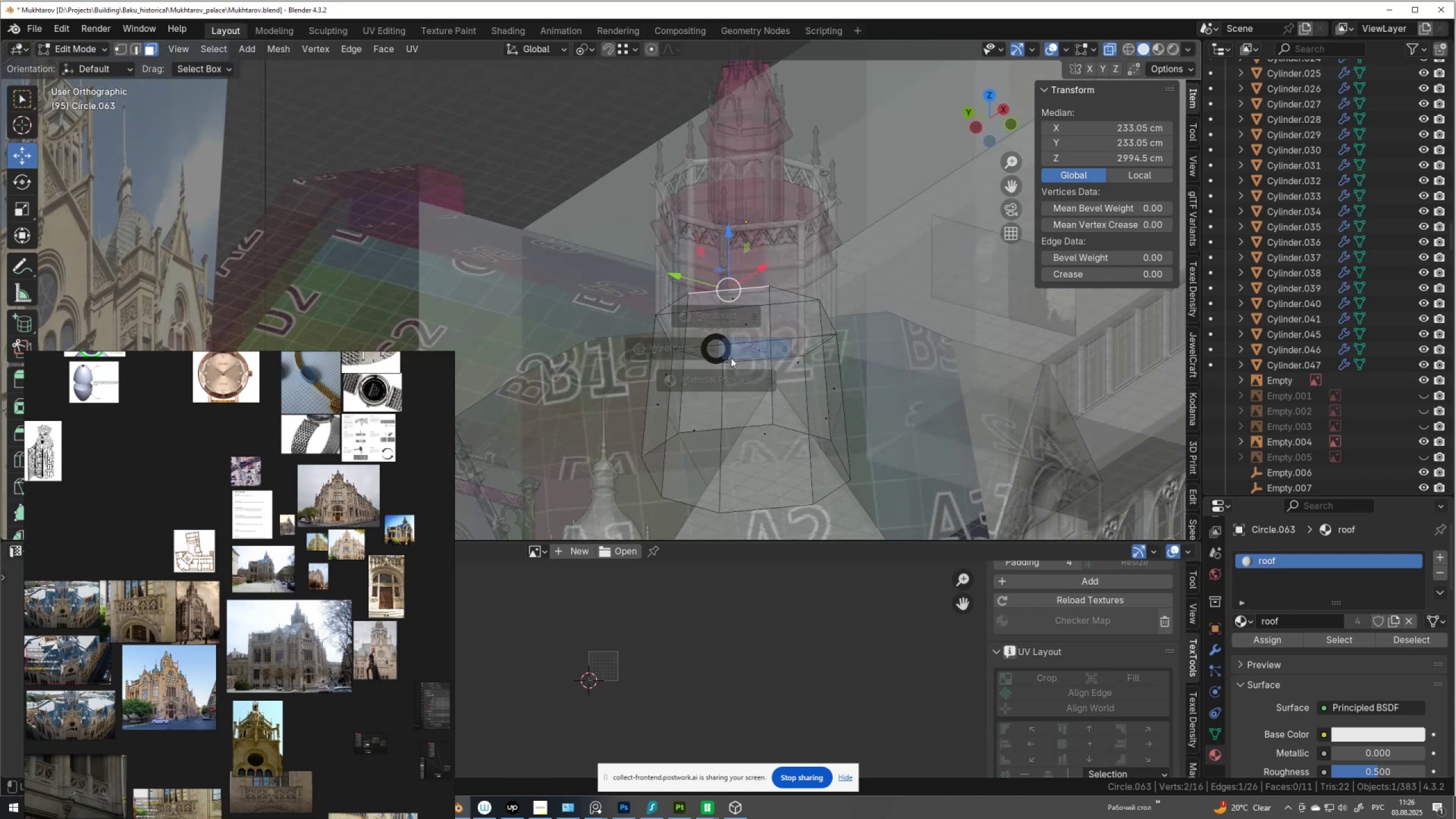 
key(Alt+AltLeft)
 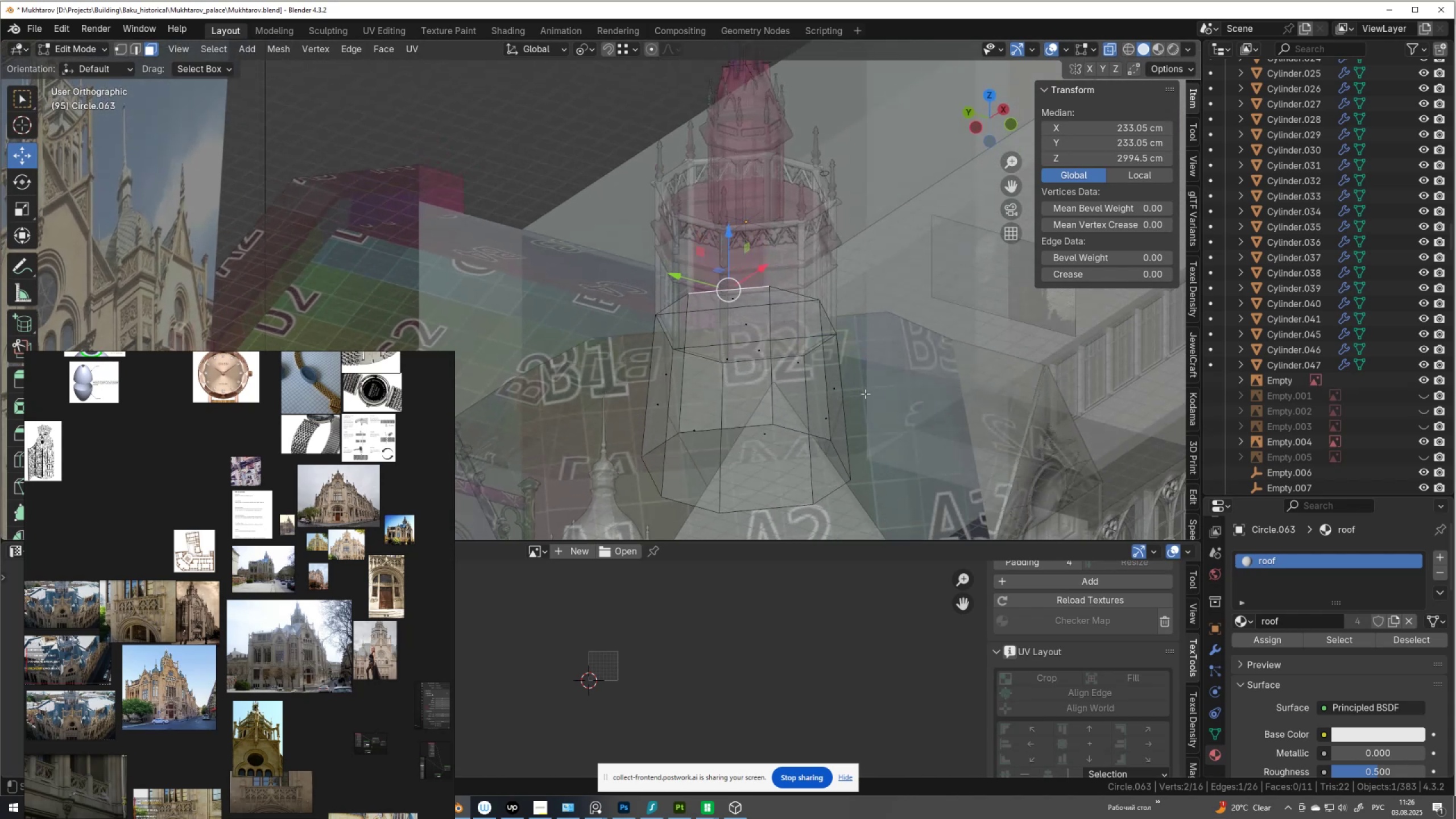 
key(Z)
 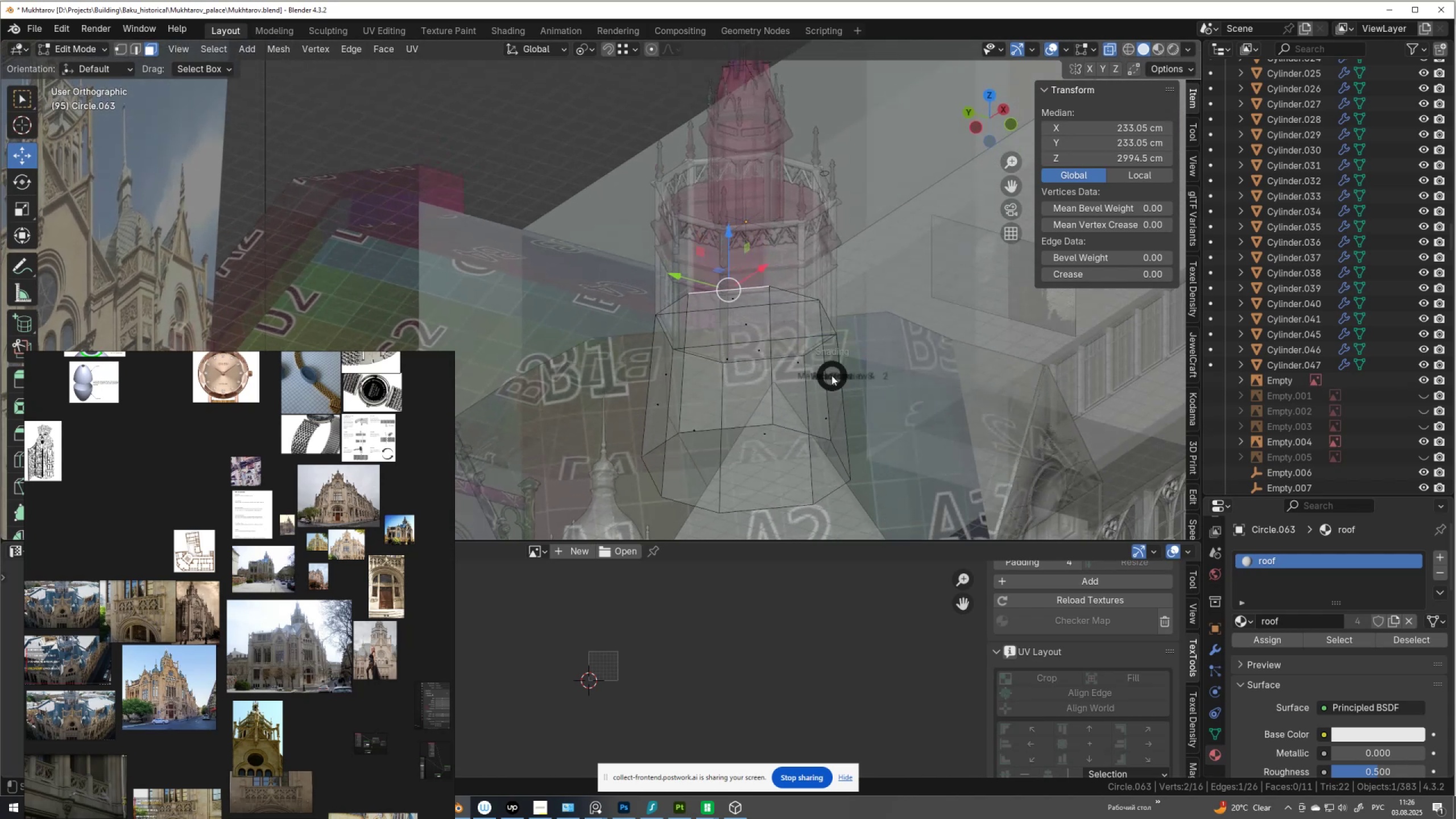 
key(Alt+AltLeft)
 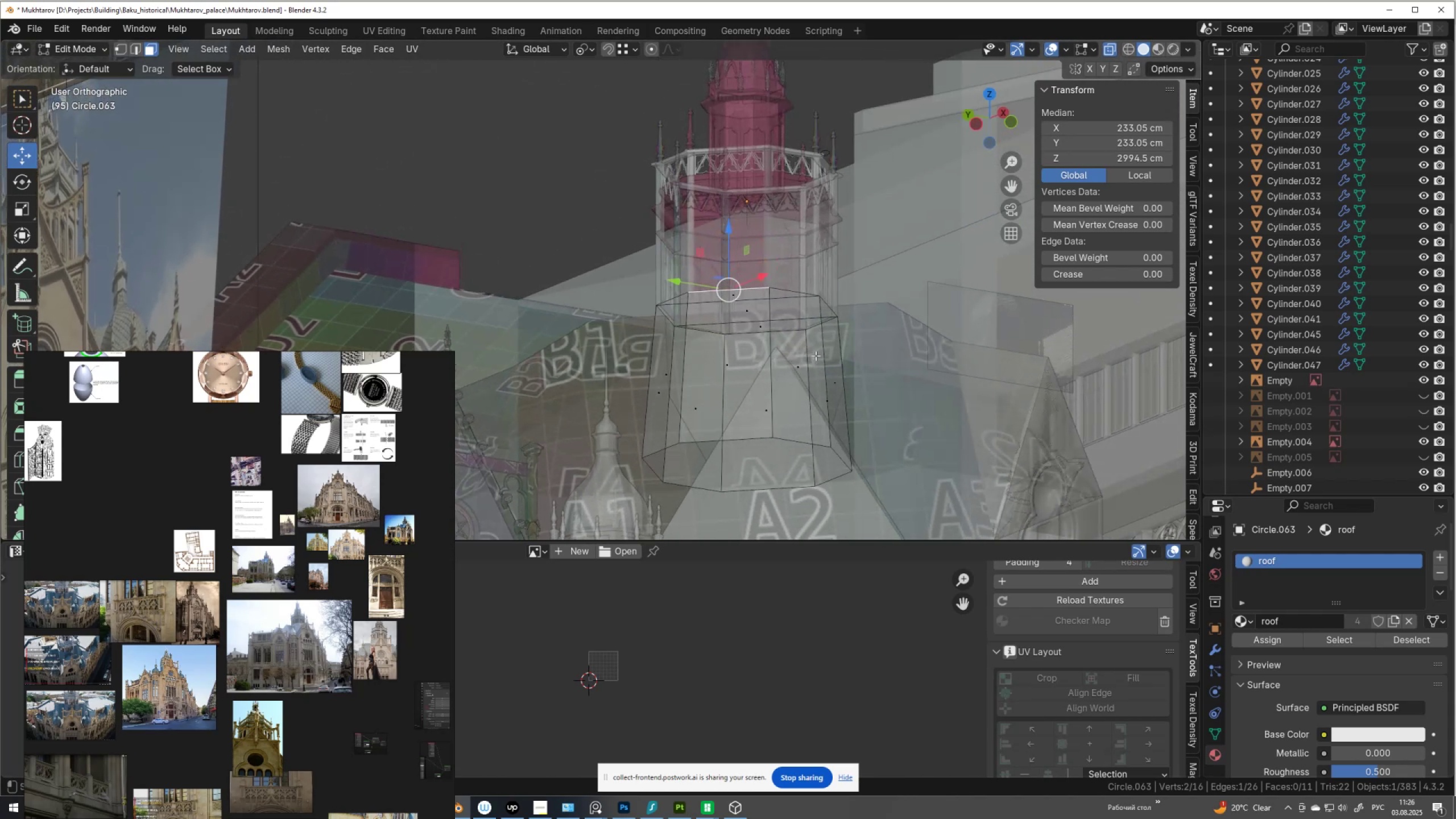 
key(Alt+Z)
 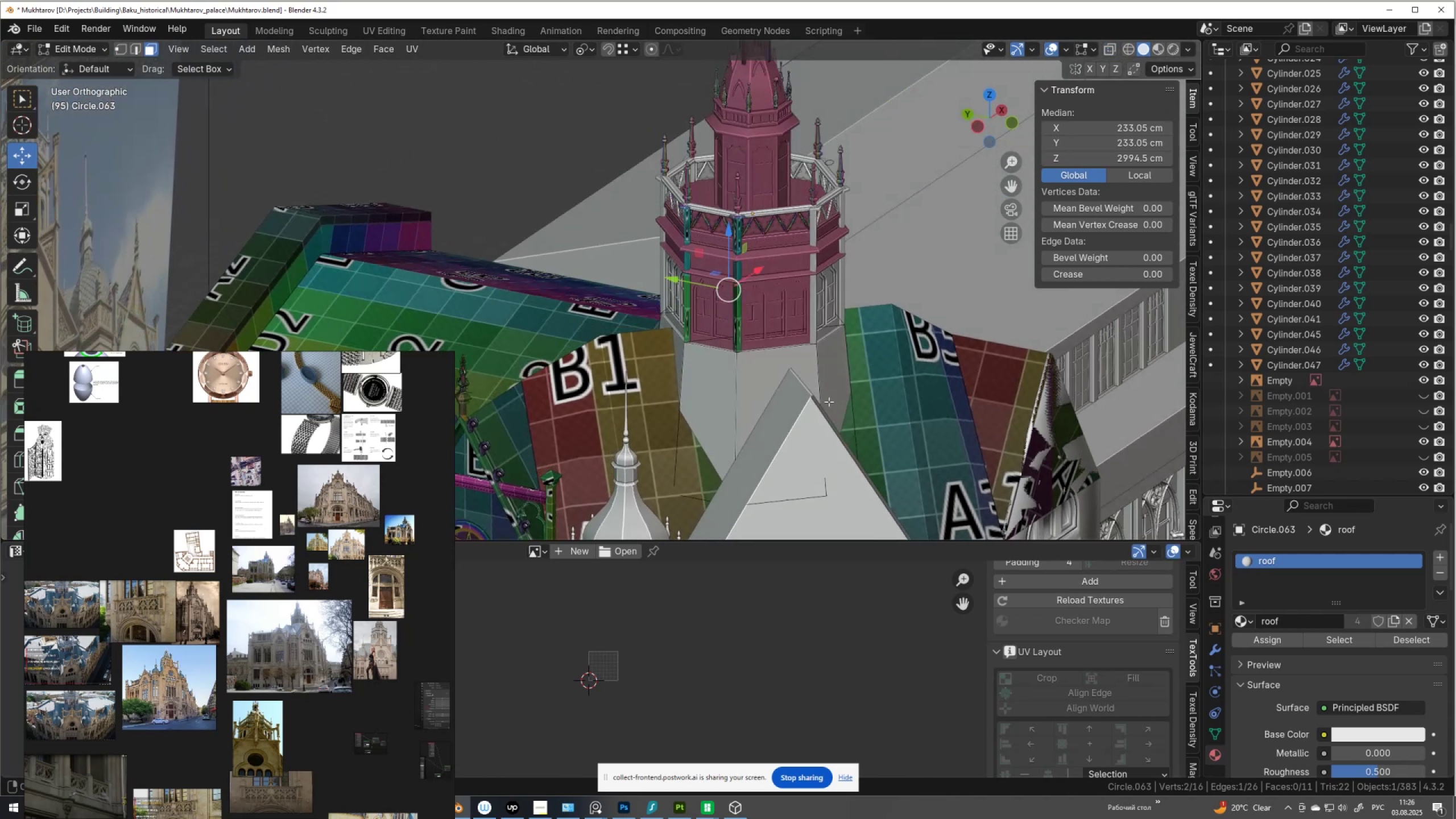 
scroll: coordinate [830, 410], scroll_direction: up, amount: 6.0
 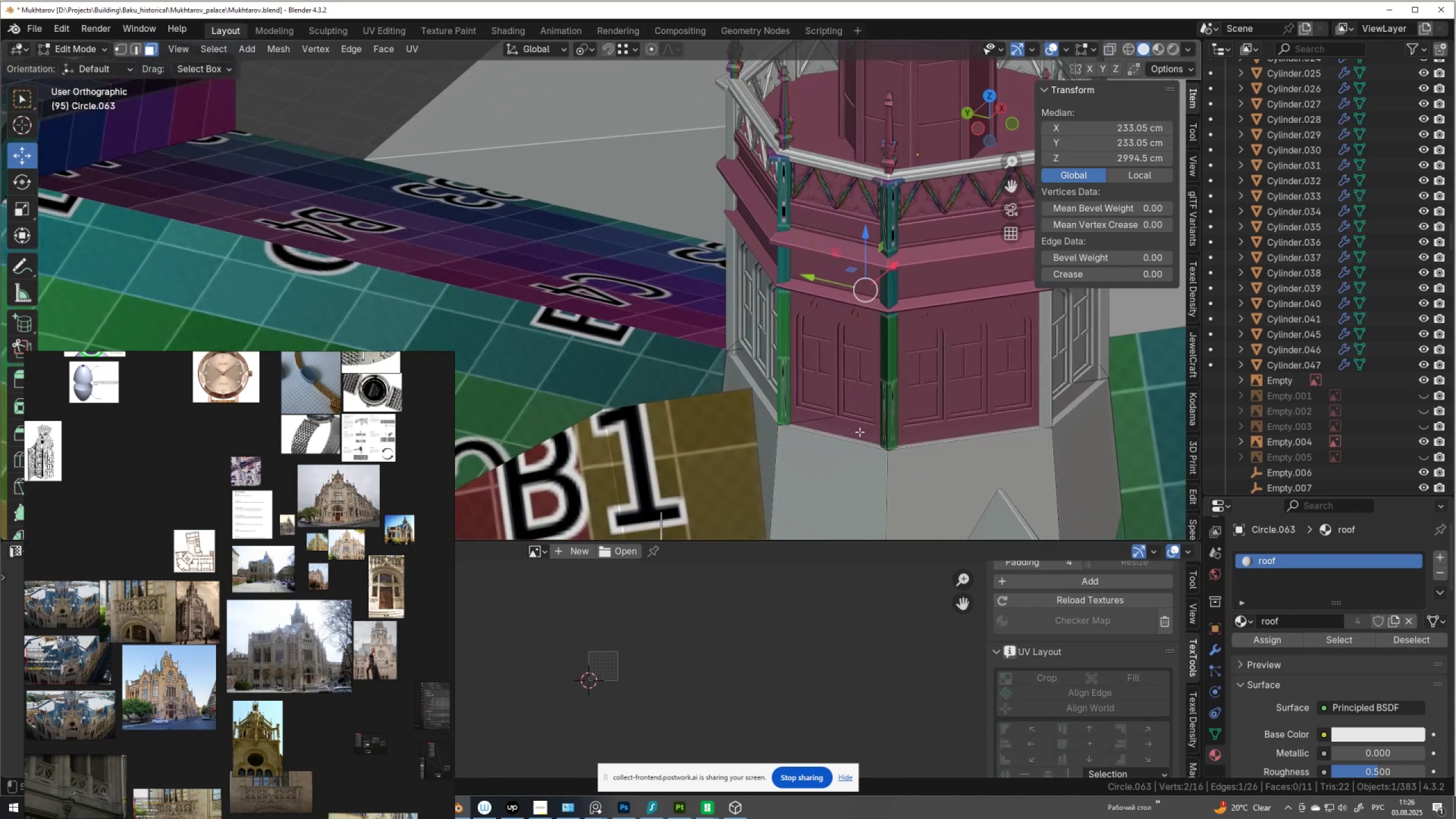 
key(Alt+Z)
 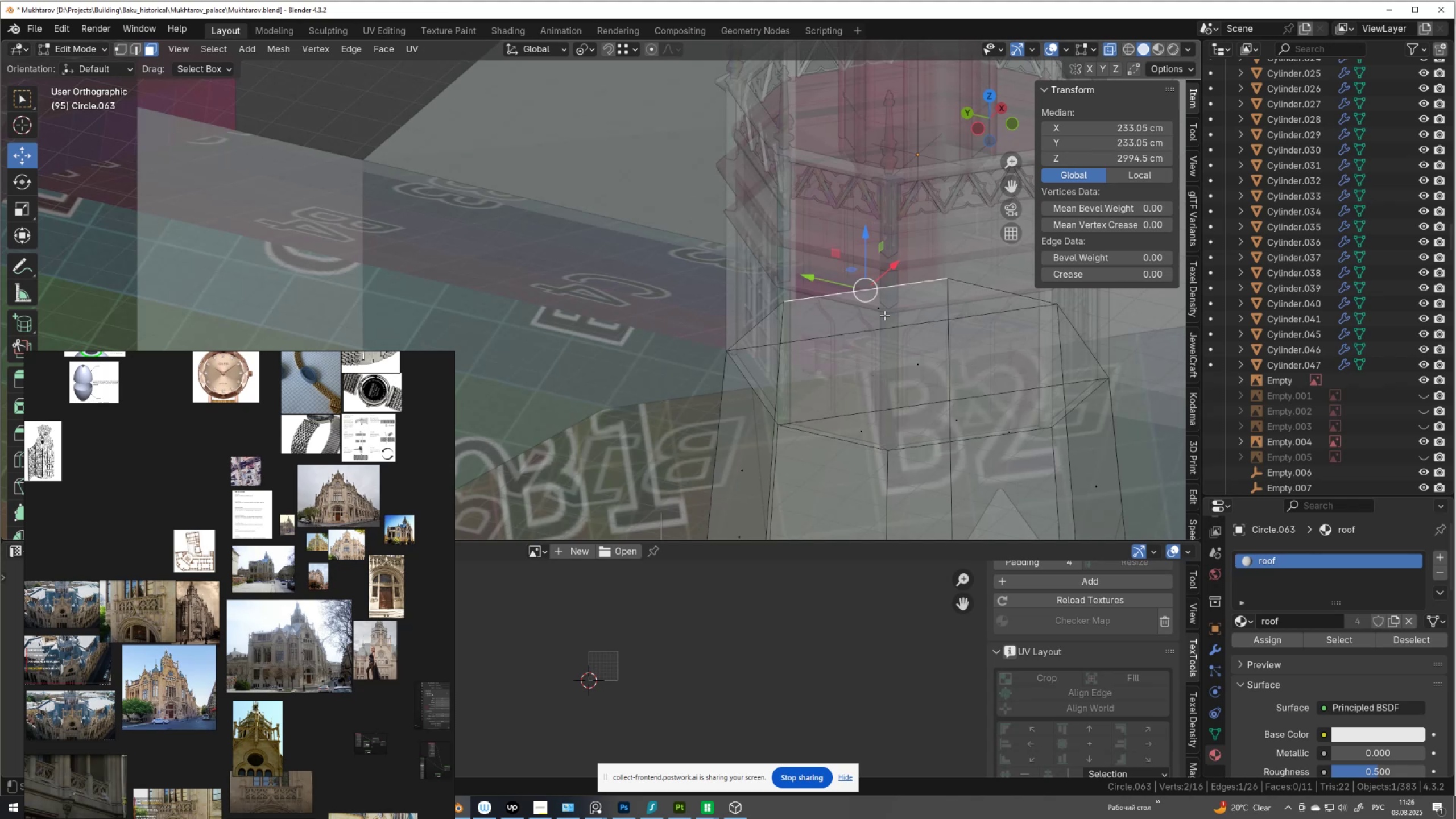 
wait(6.01)
 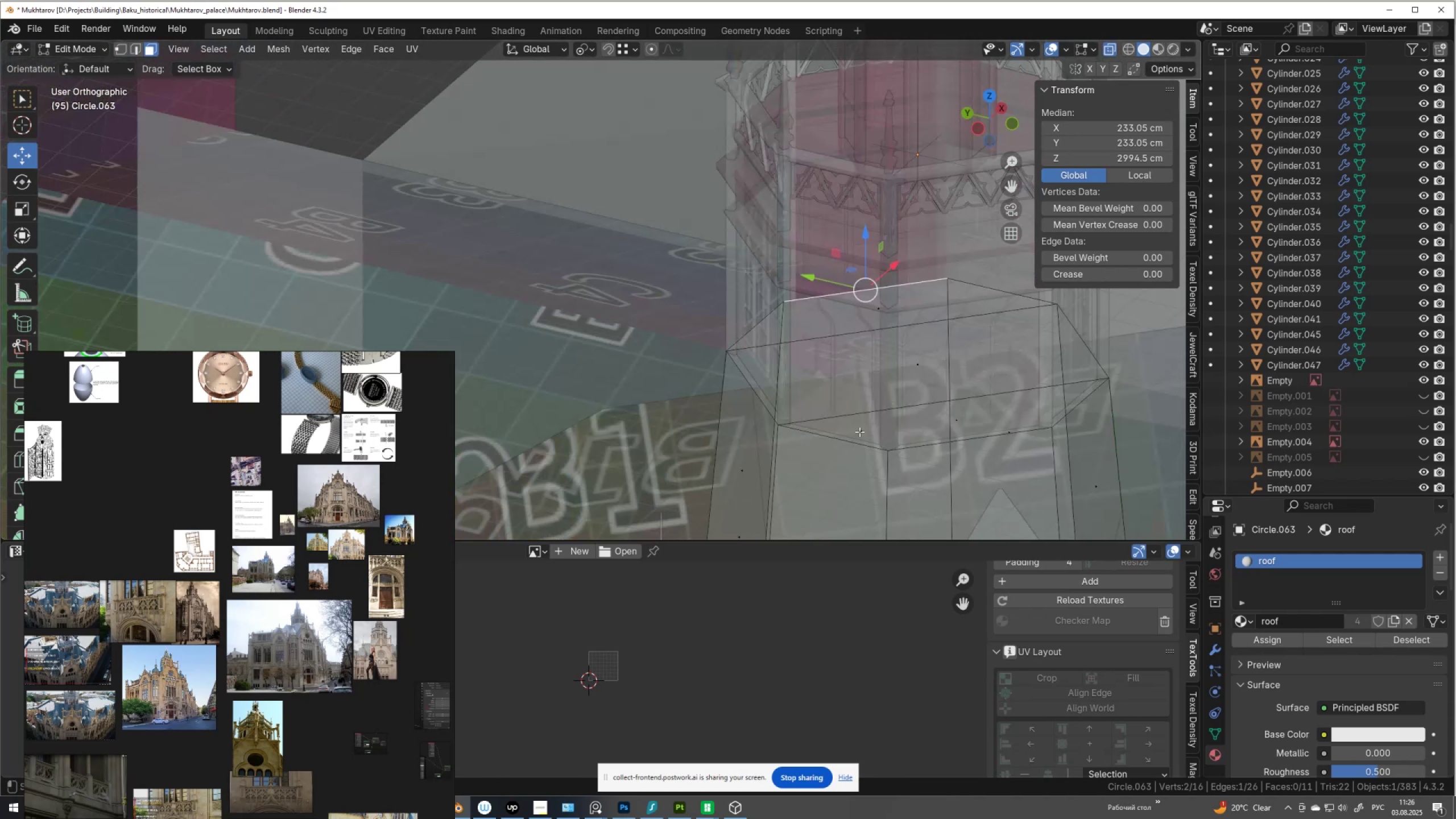 
key(Alt+Z)
 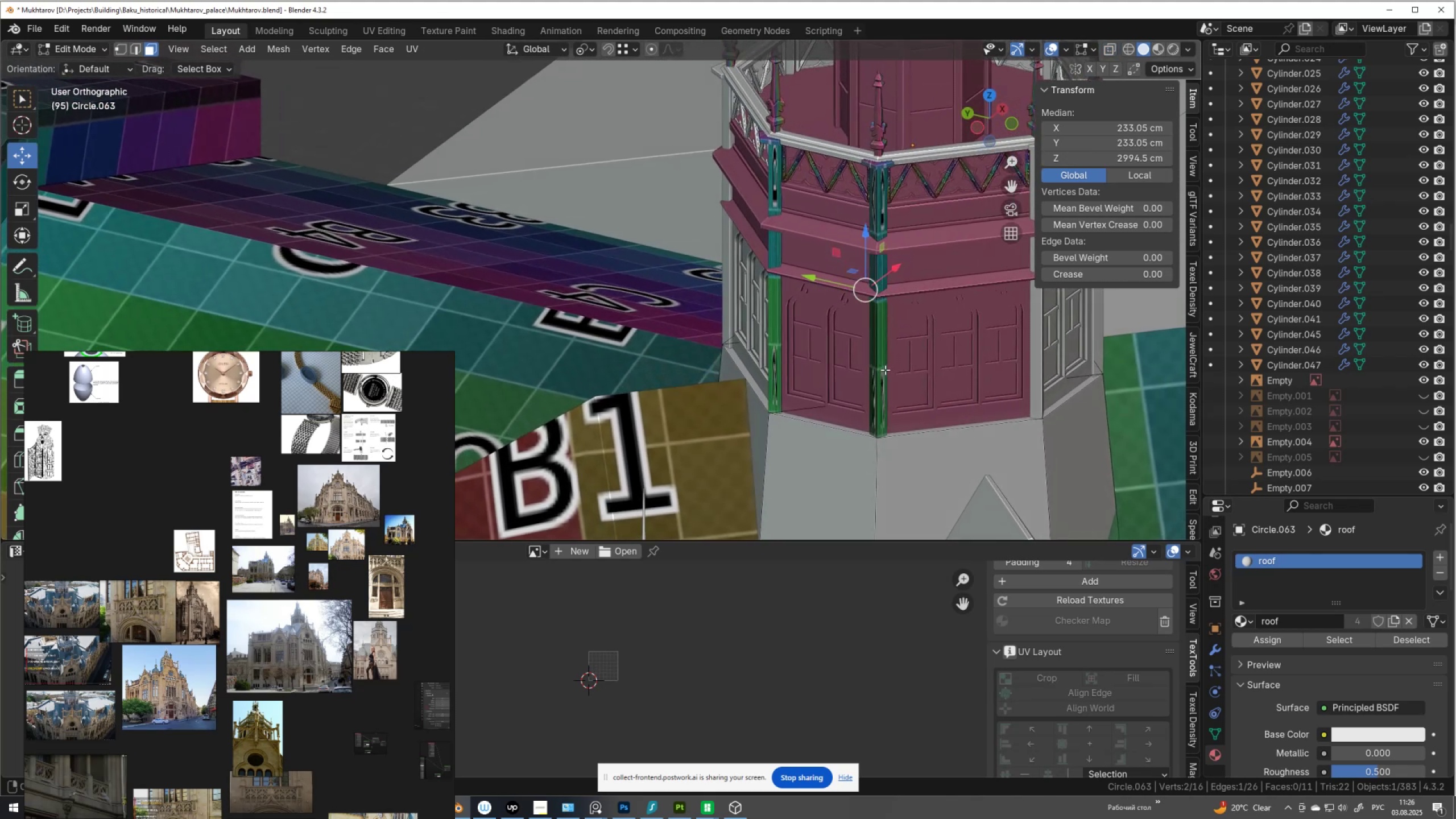 
wait(5.61)
 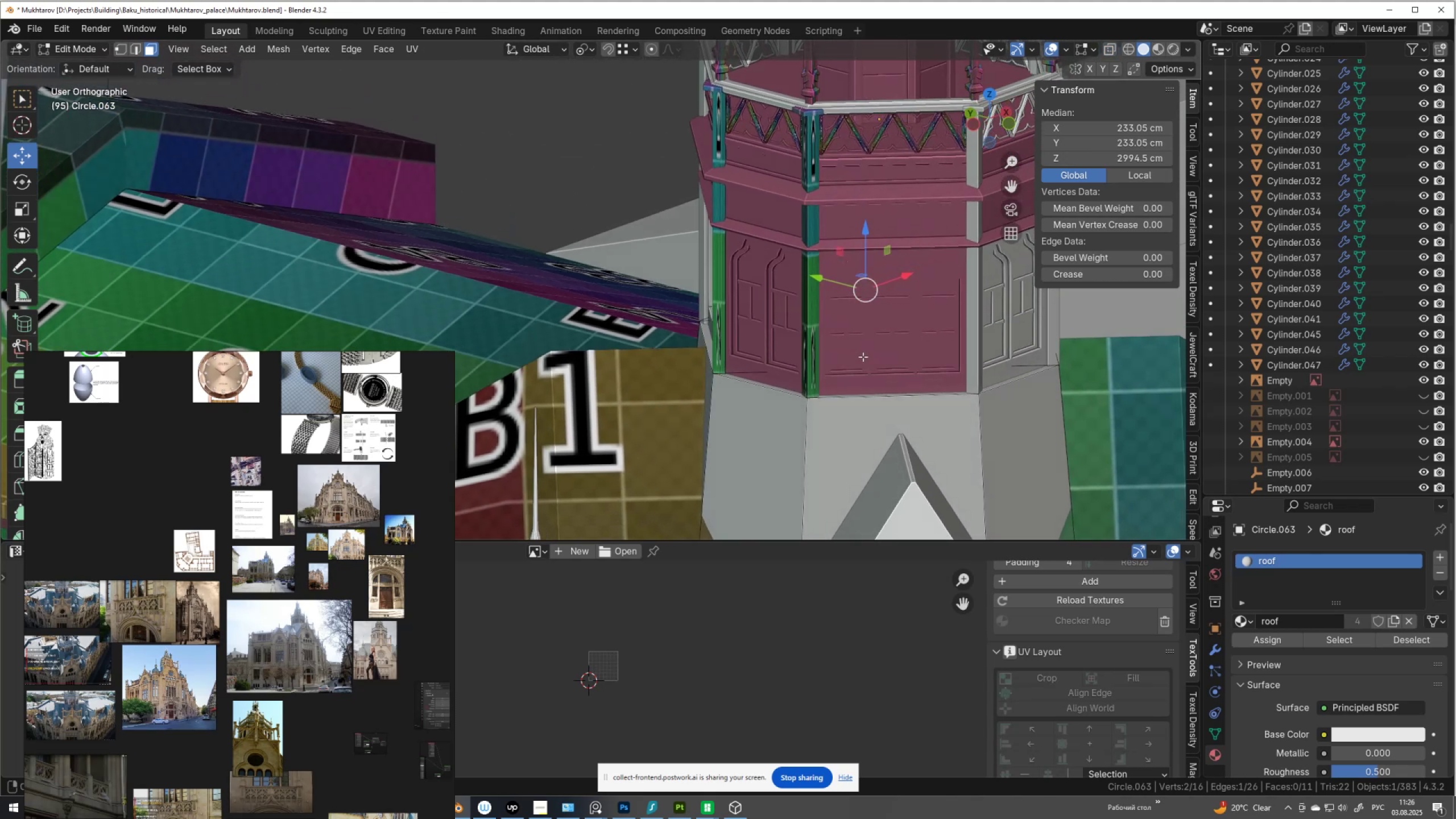 
key(Alt+AltLeft)
 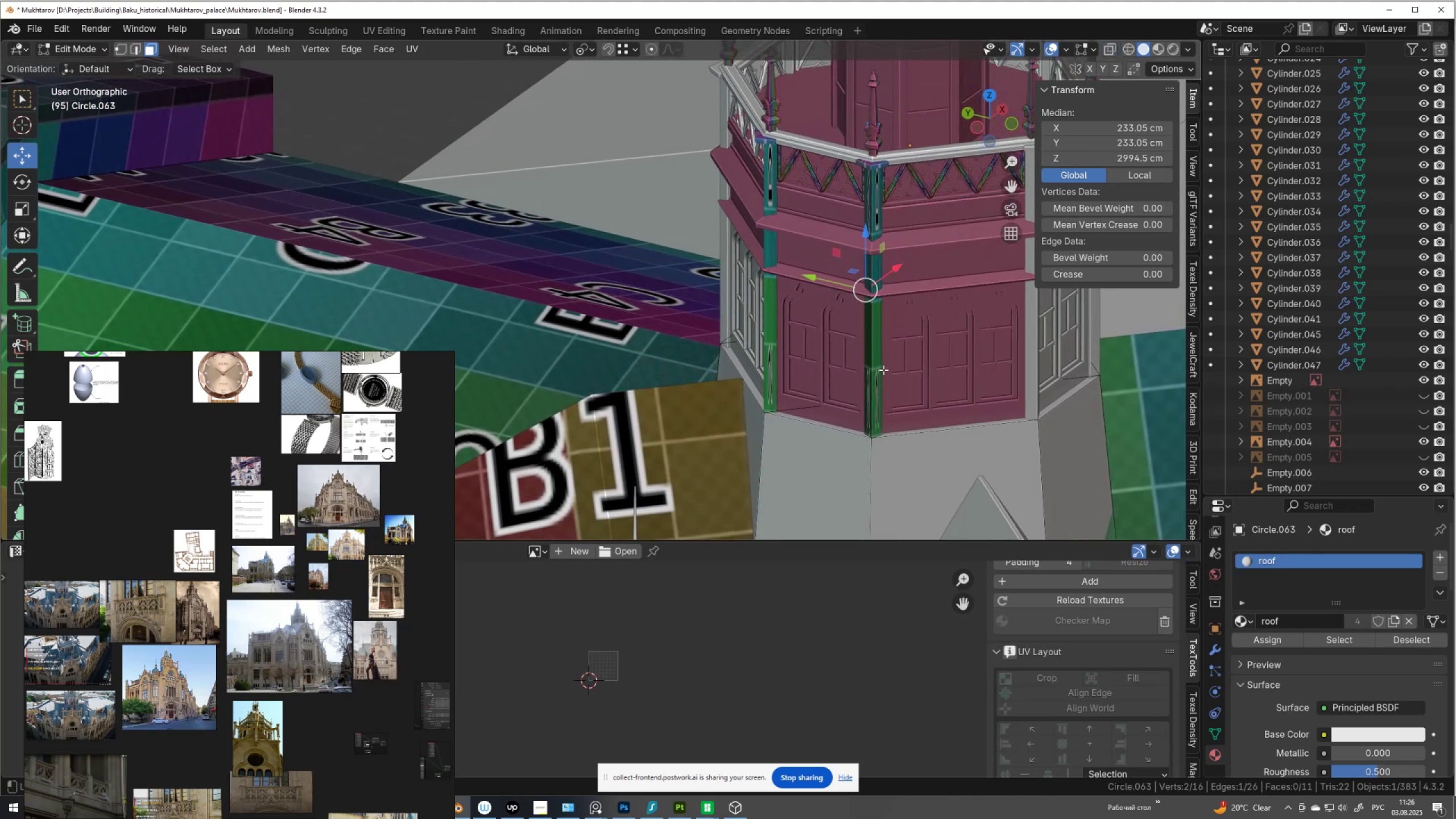 
key(Alt+Z)
 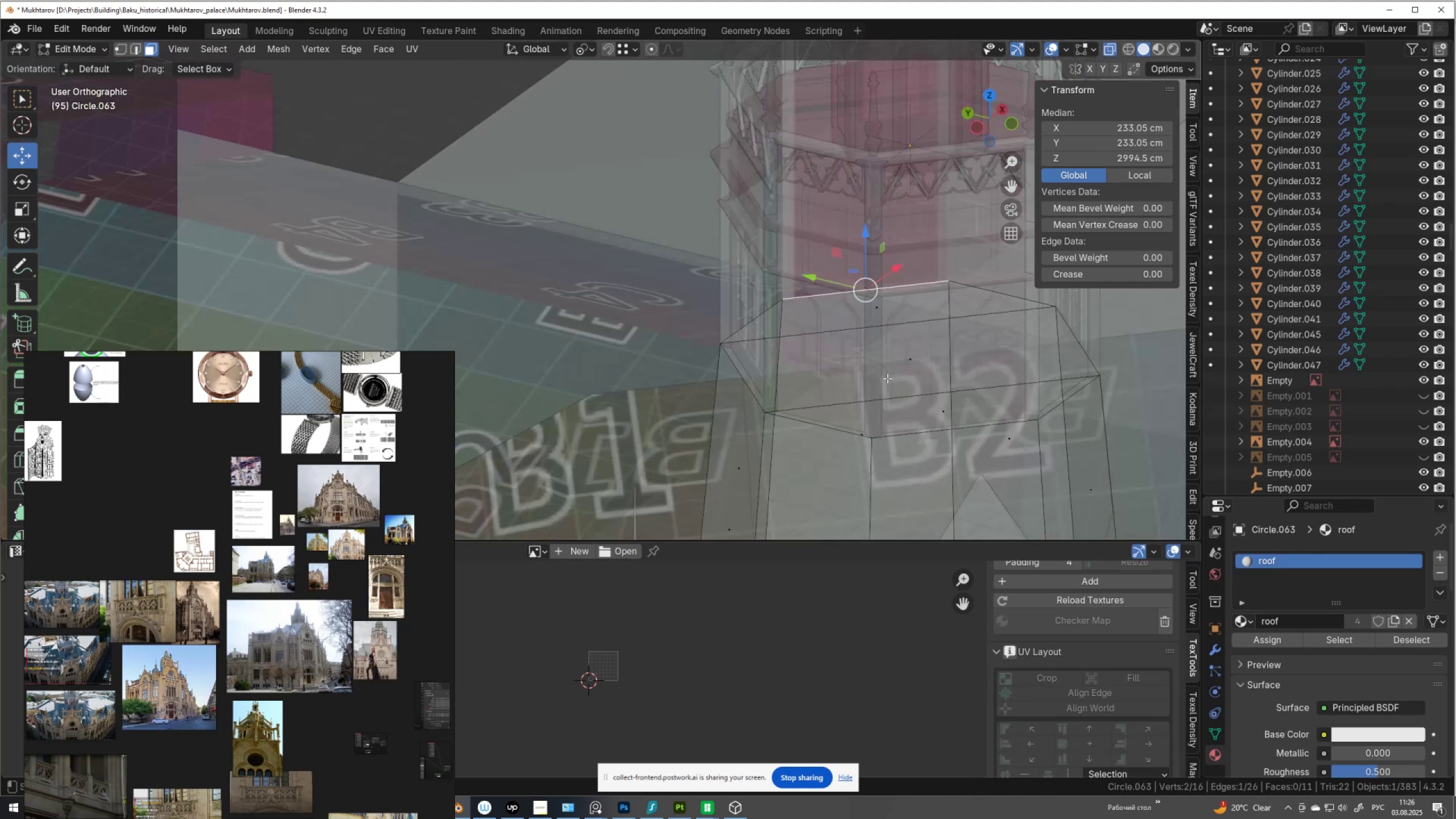 
key(3)
 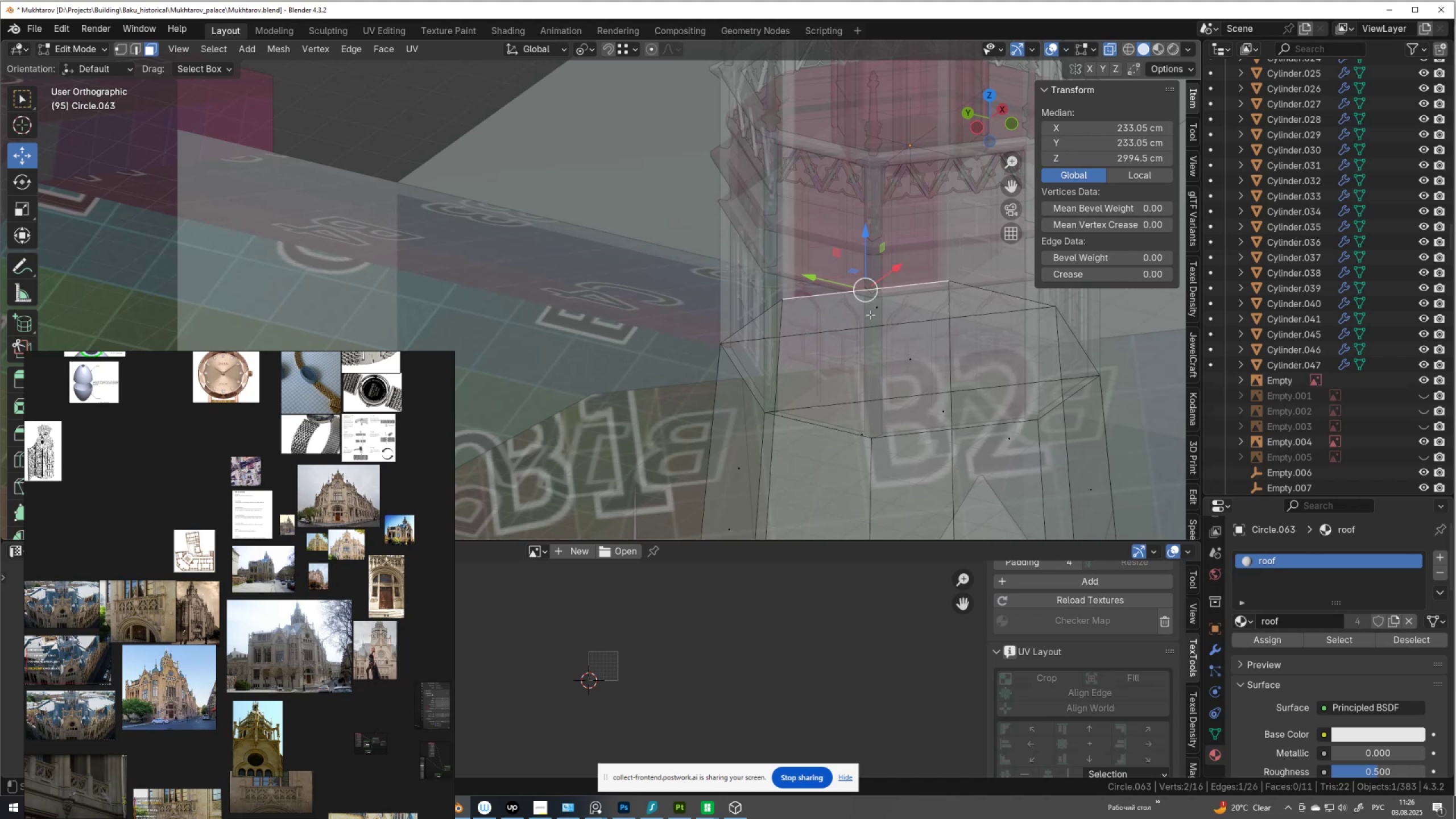 
left_click([870, 314])
 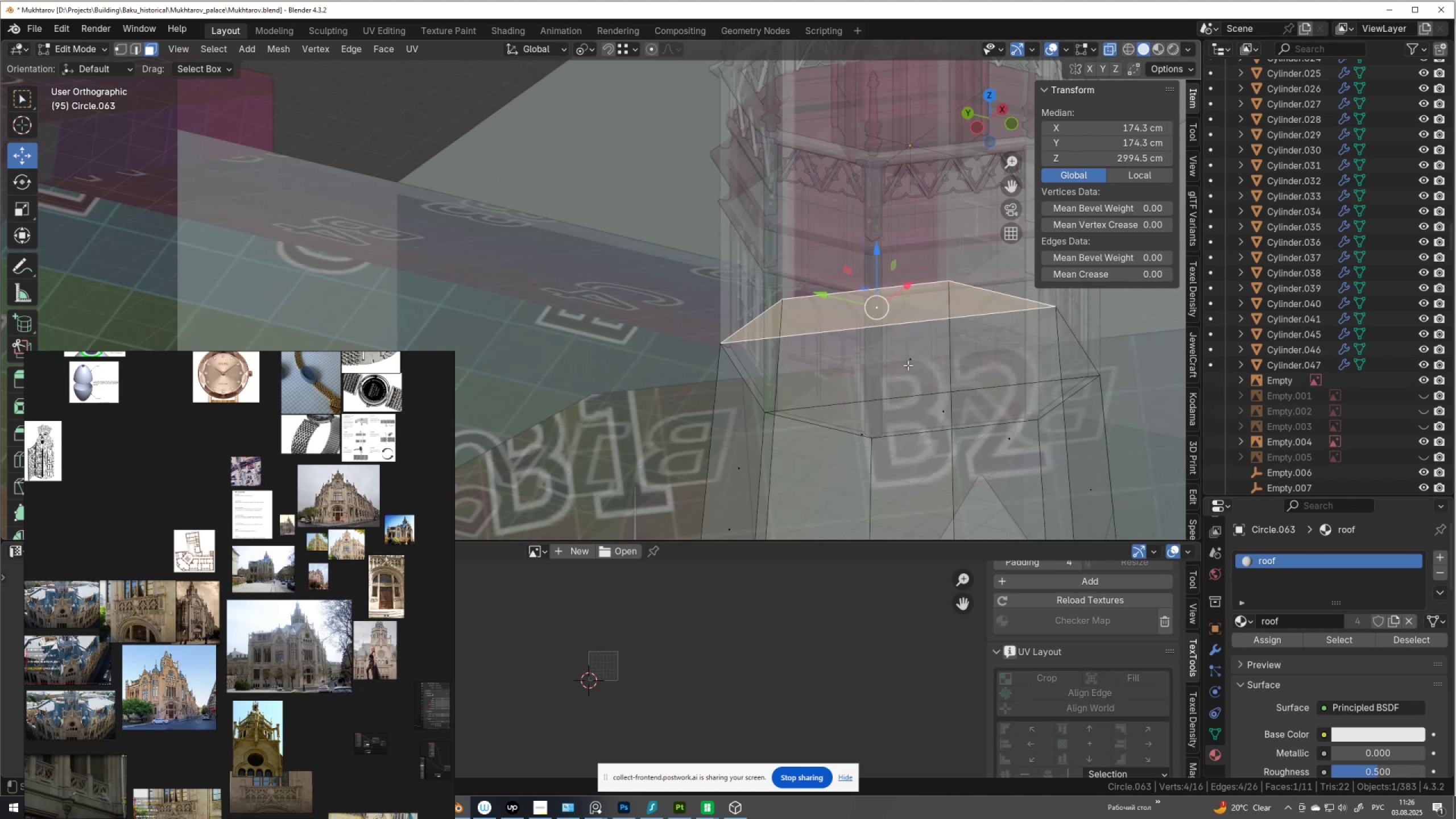 
hold_key(key=ShiftLeft, duration=0.89)
left_click([908, 365])
 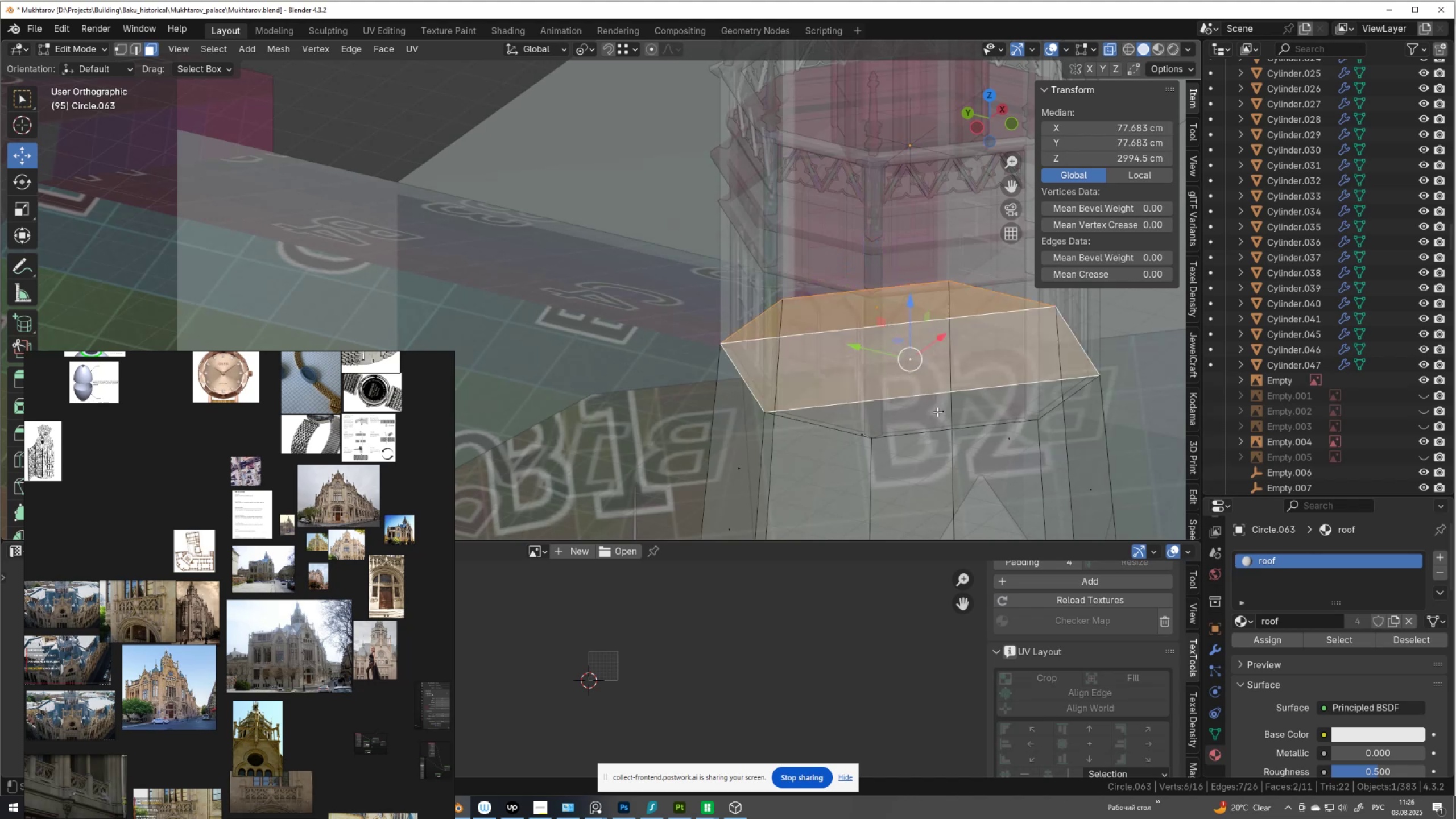 
left_click([937, 412])
 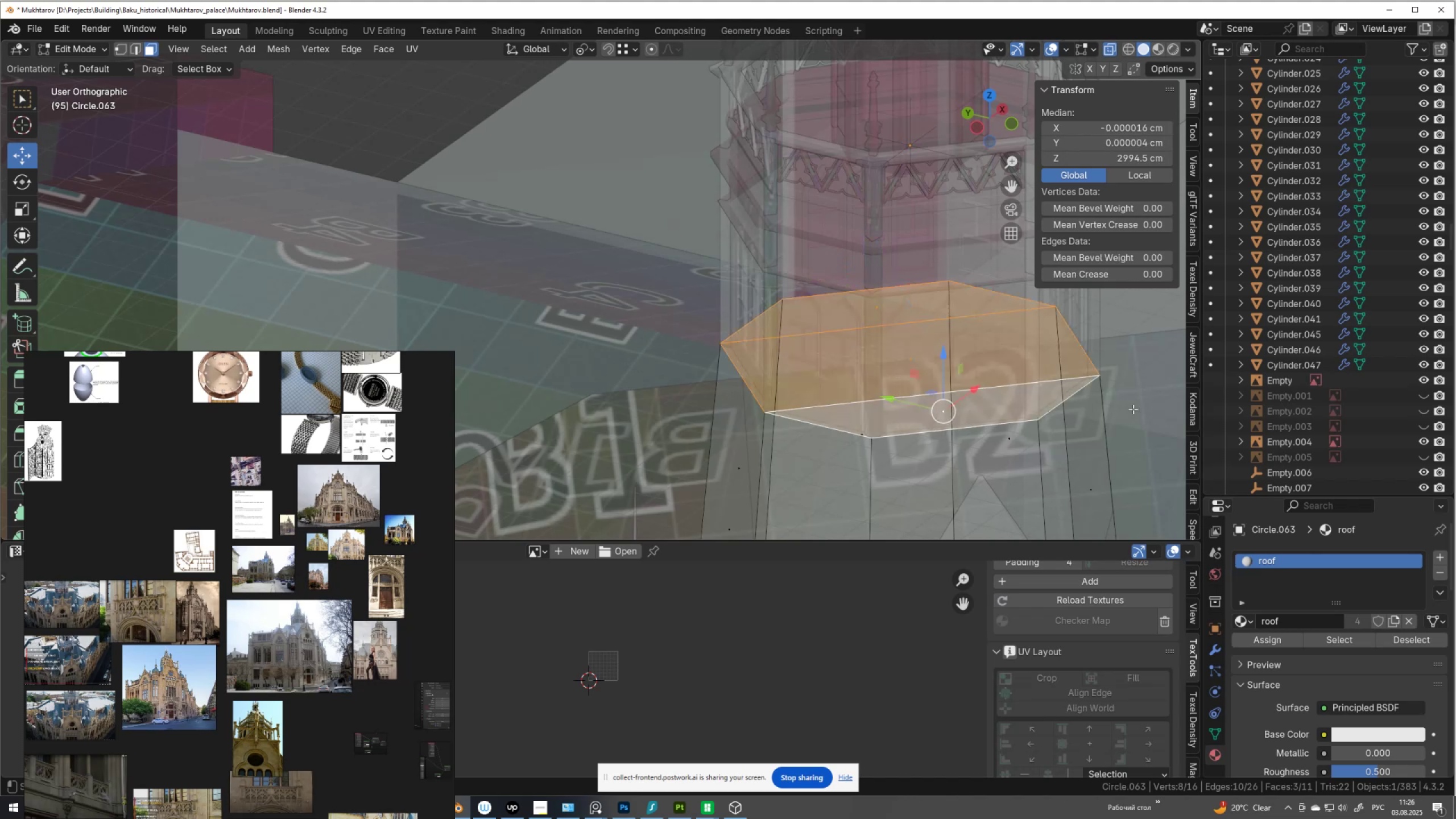 
key(I)
 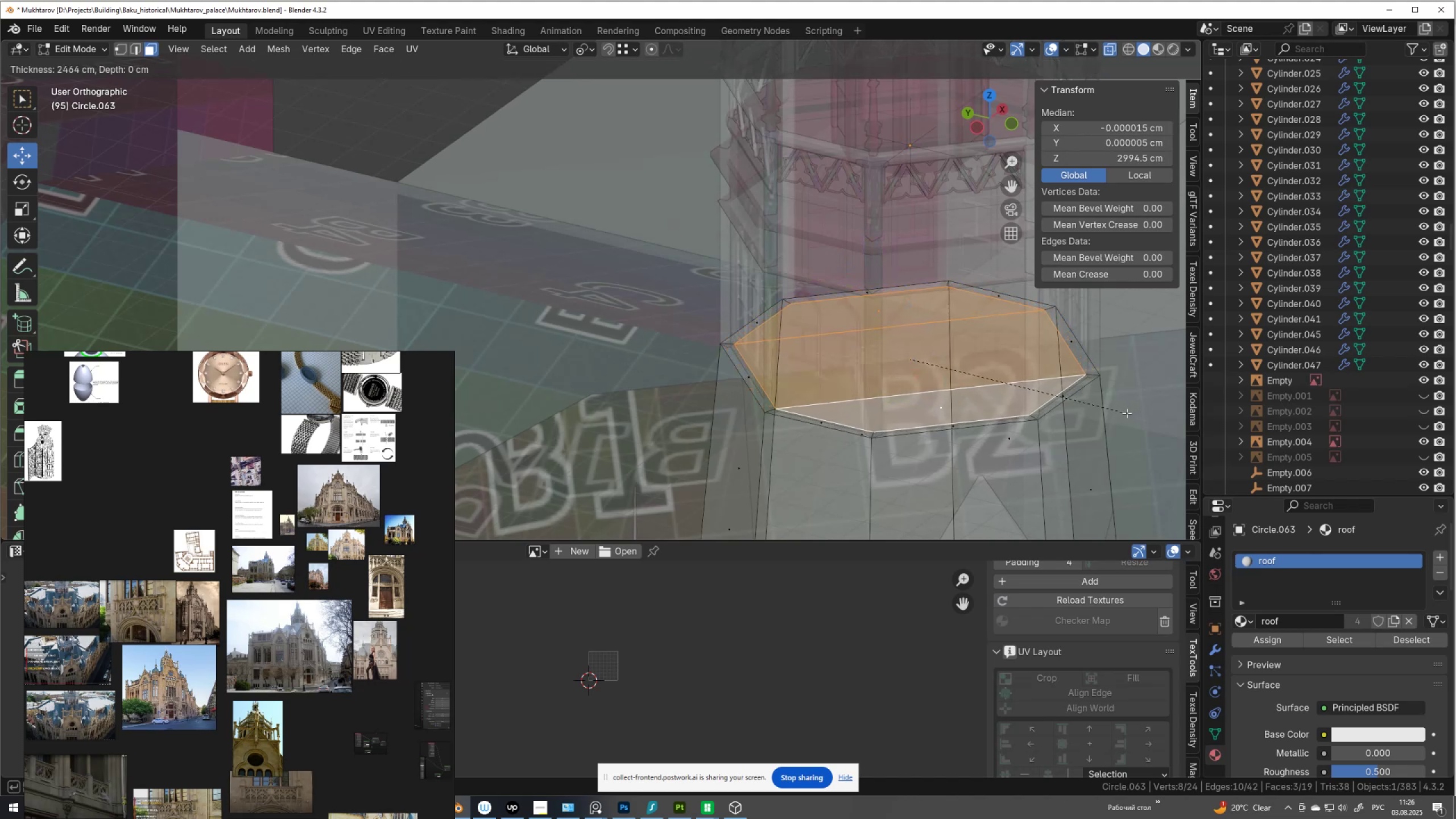 
left_click([1127, 413])
 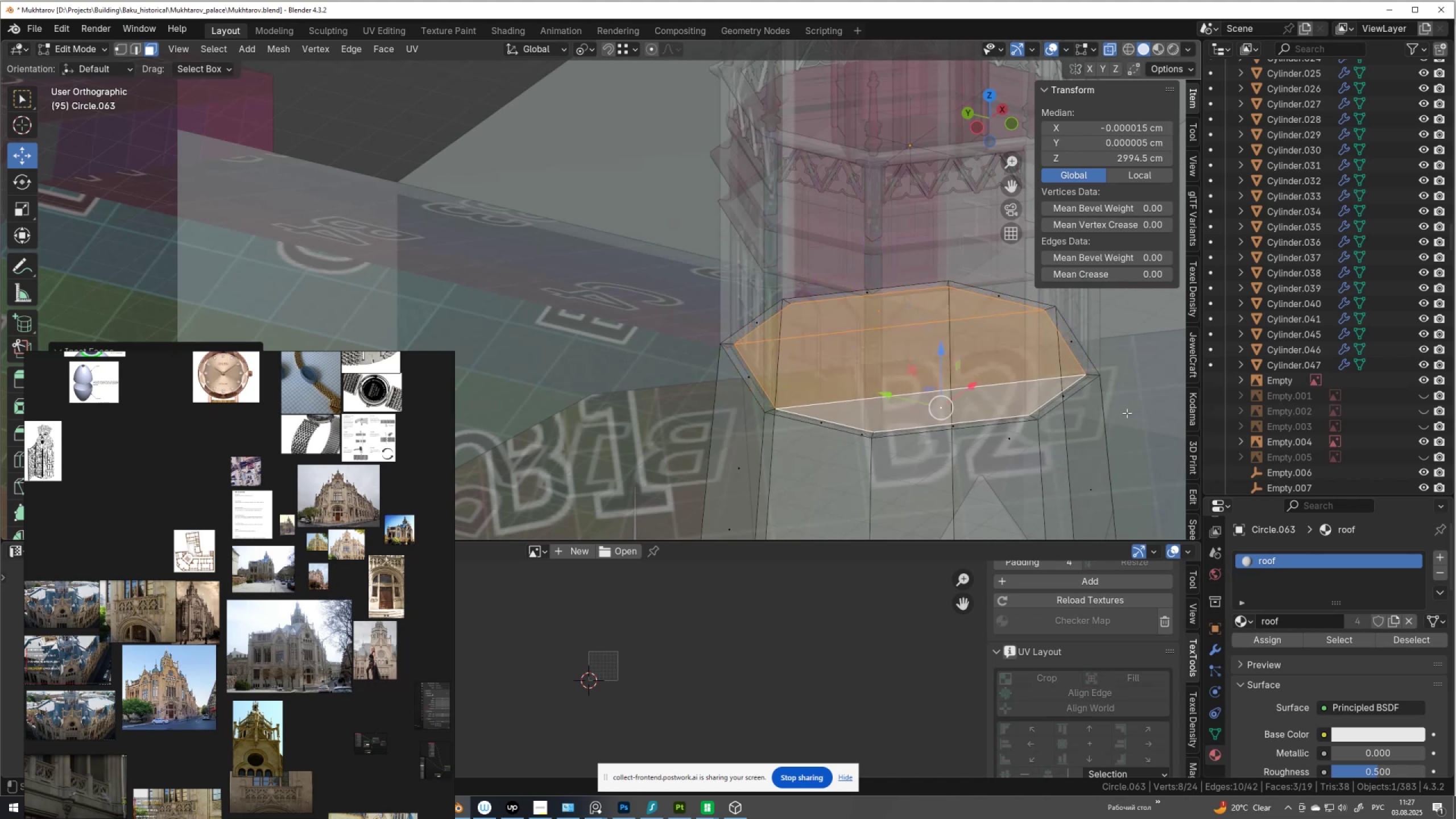 
key(X)
 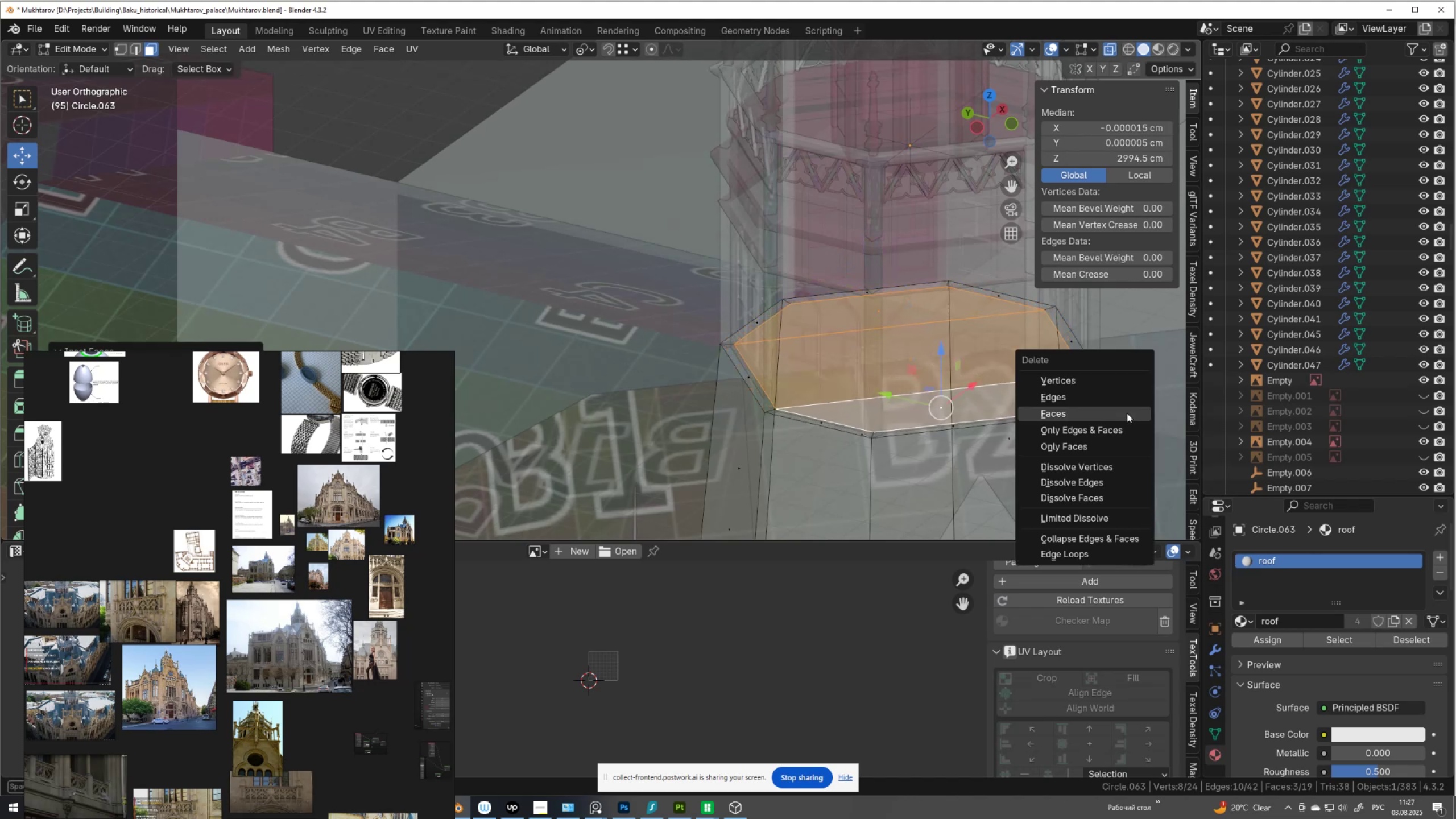 
left_click([1127, 413])
 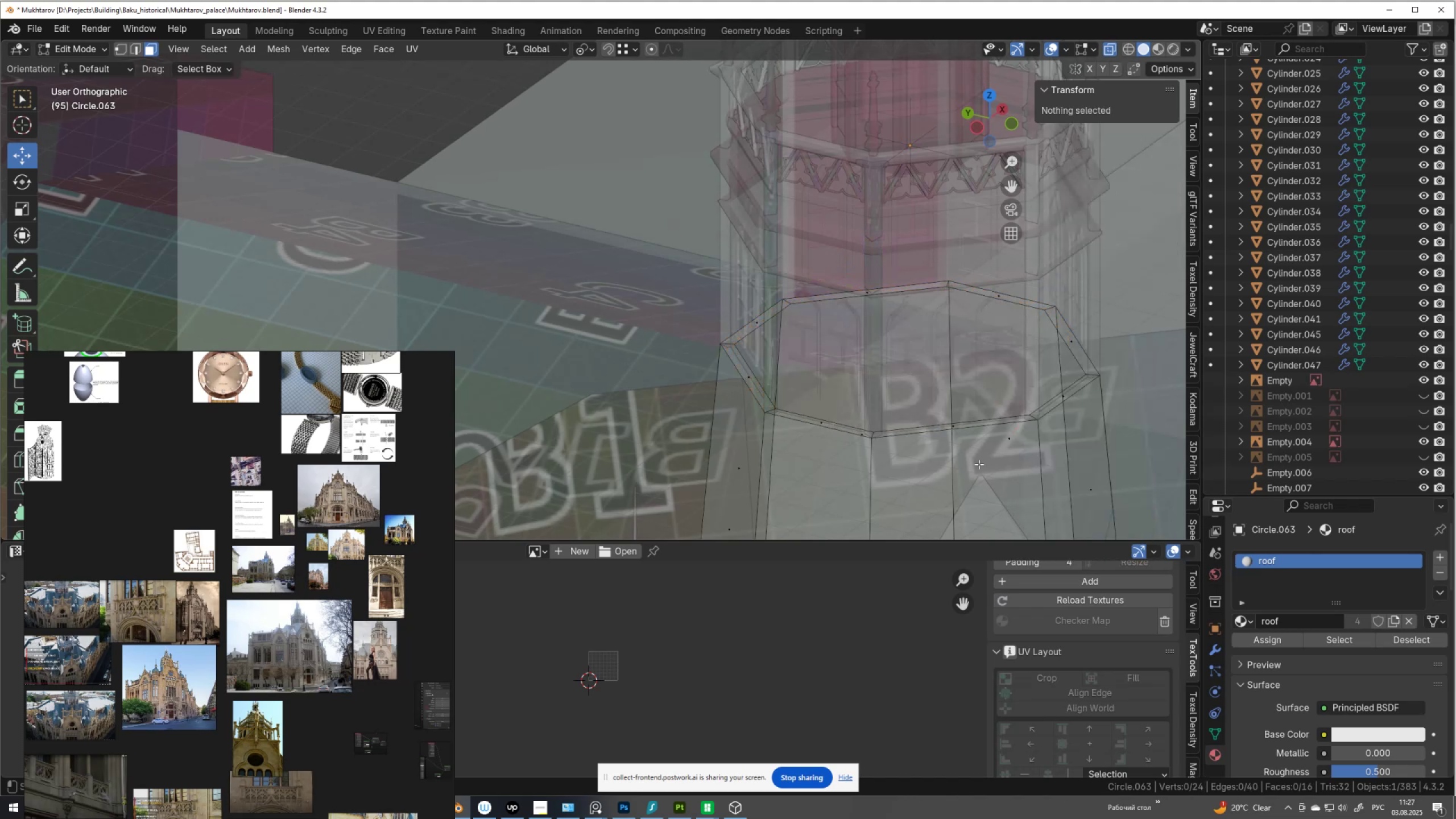 
key(Alt+AltLeft)
 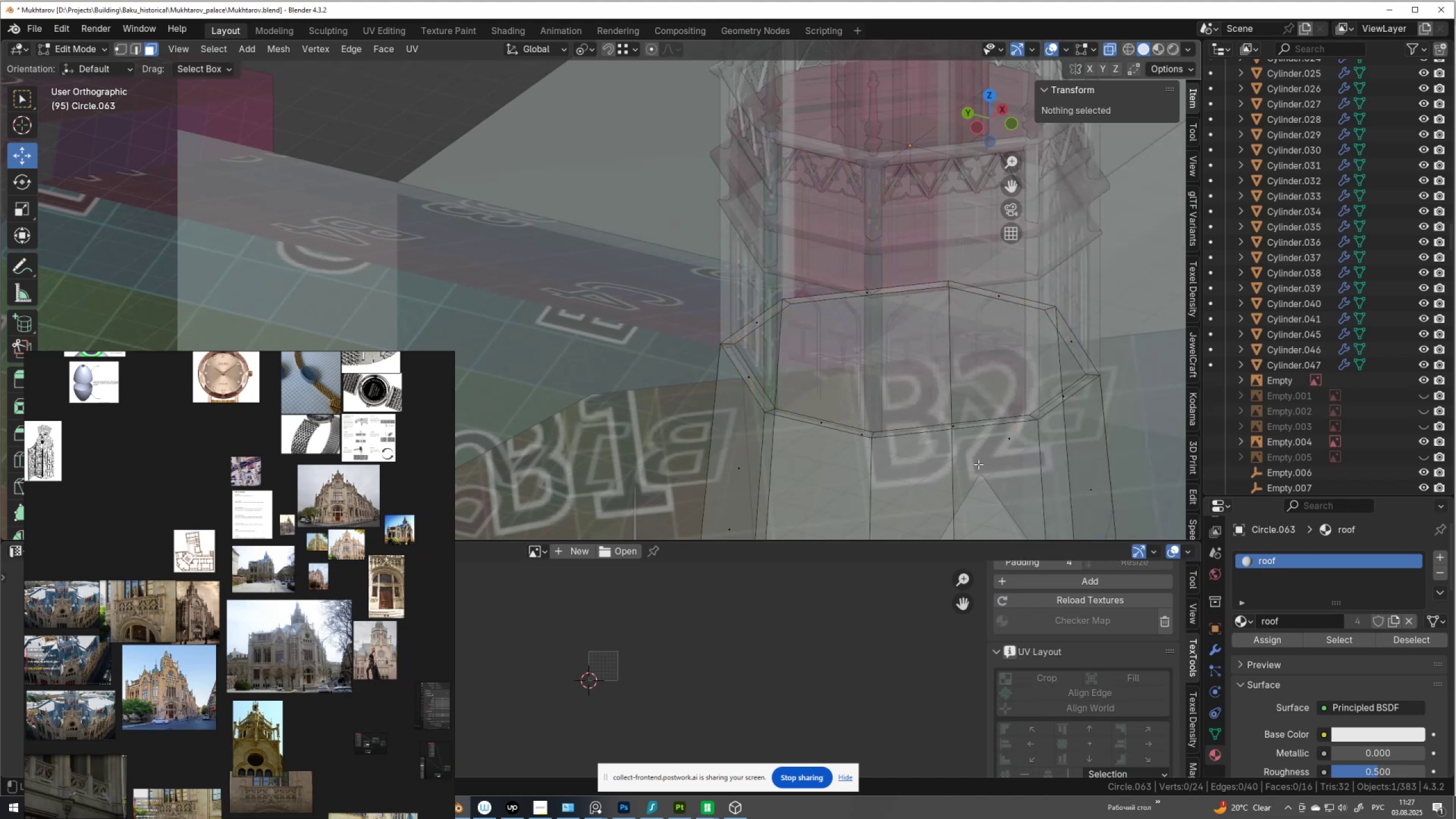 
key(Alt+Z)
 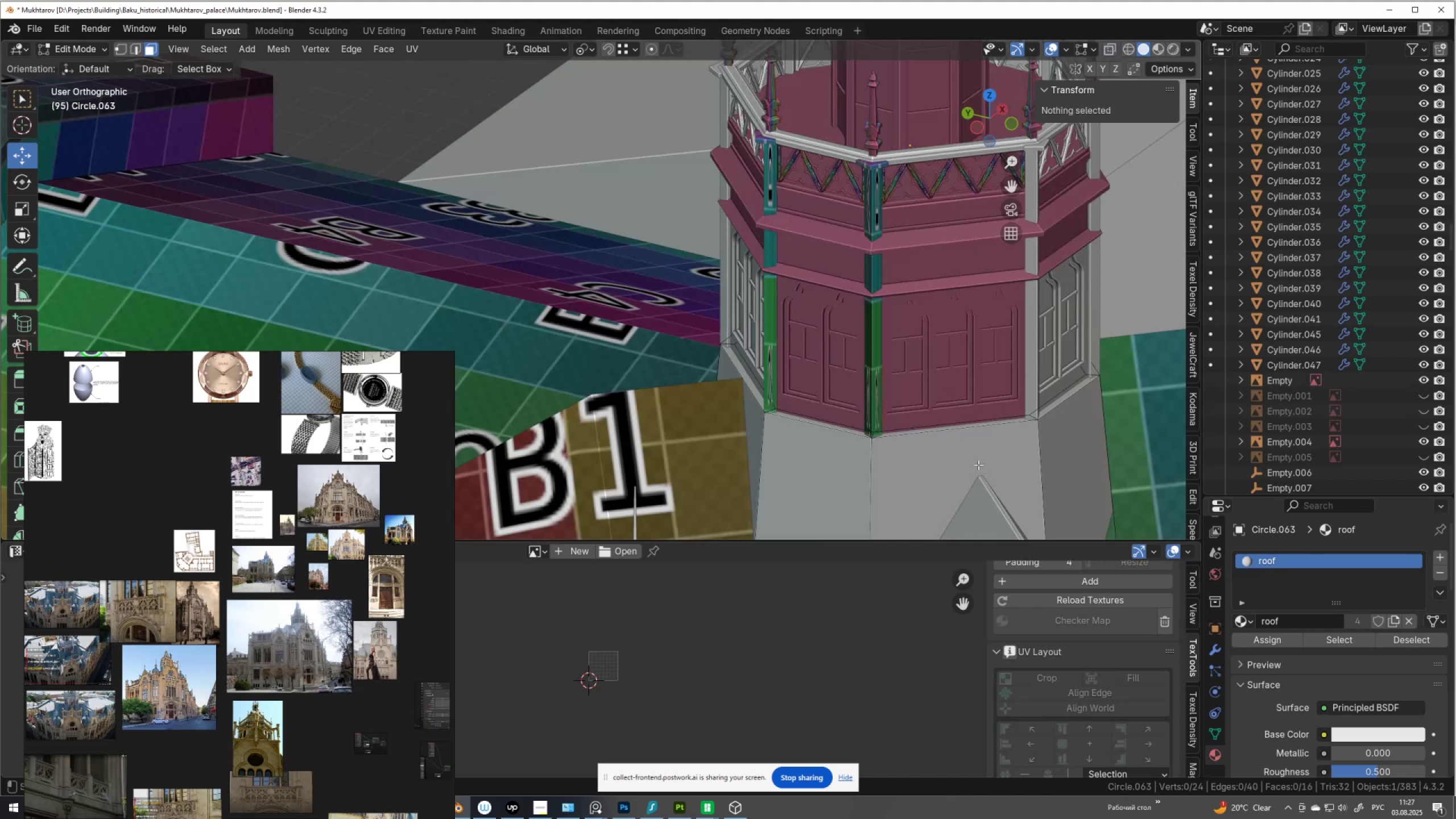 
key(Alt+AltLeft)
 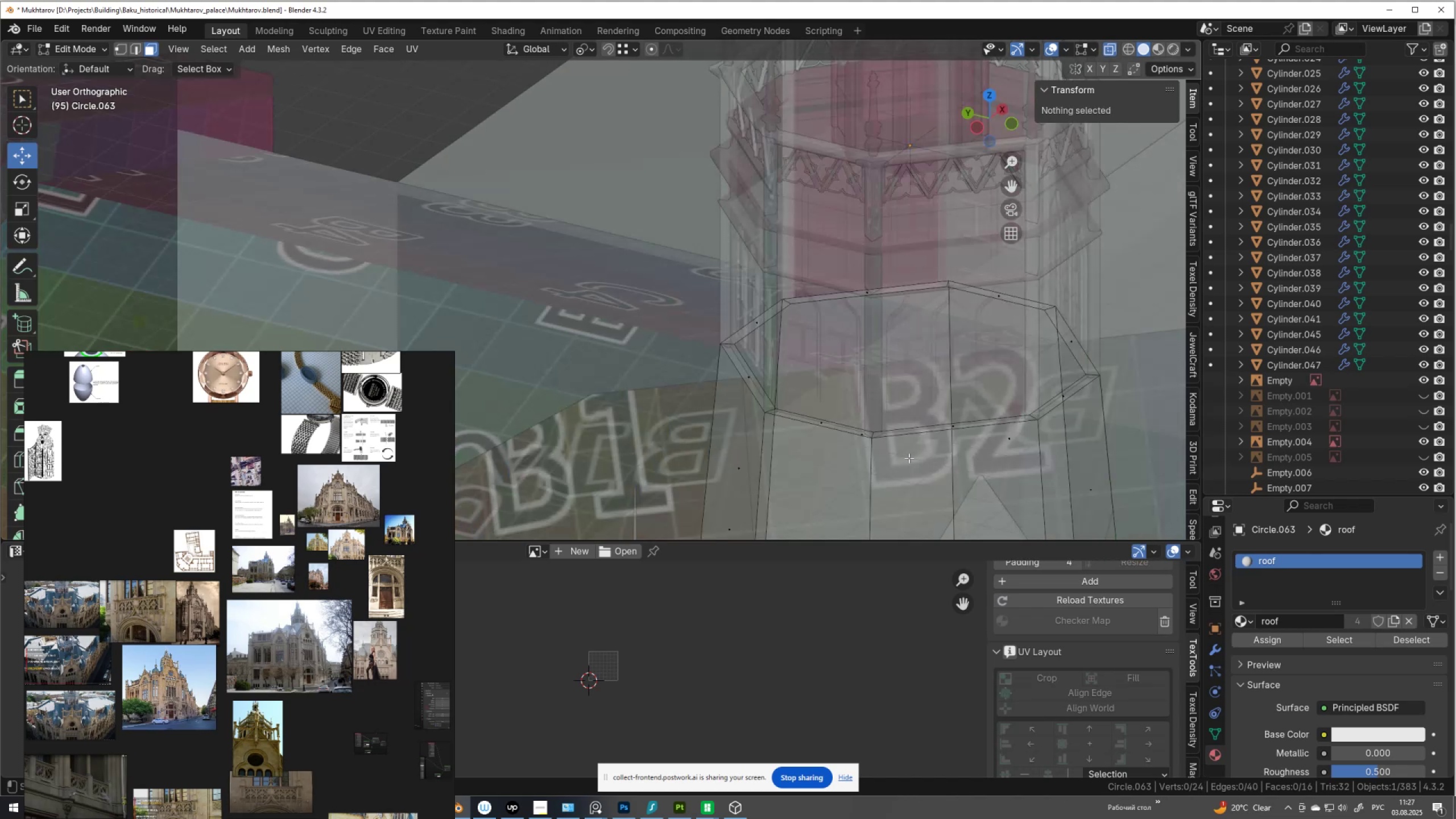 
key(Alt+Z)
 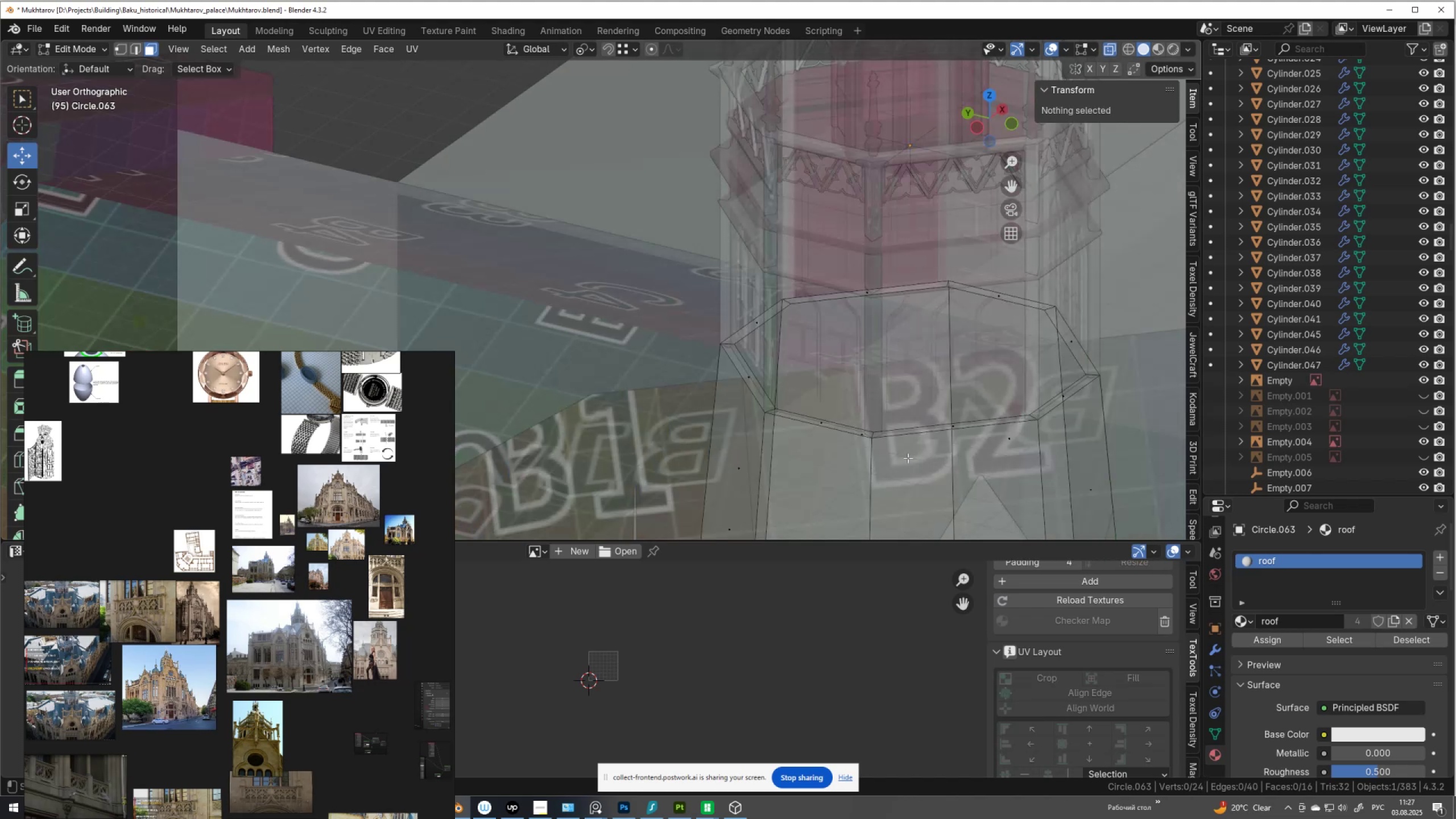 
scroll: coordinate [908, 458], scroll_direction: down, amount: 2.0
 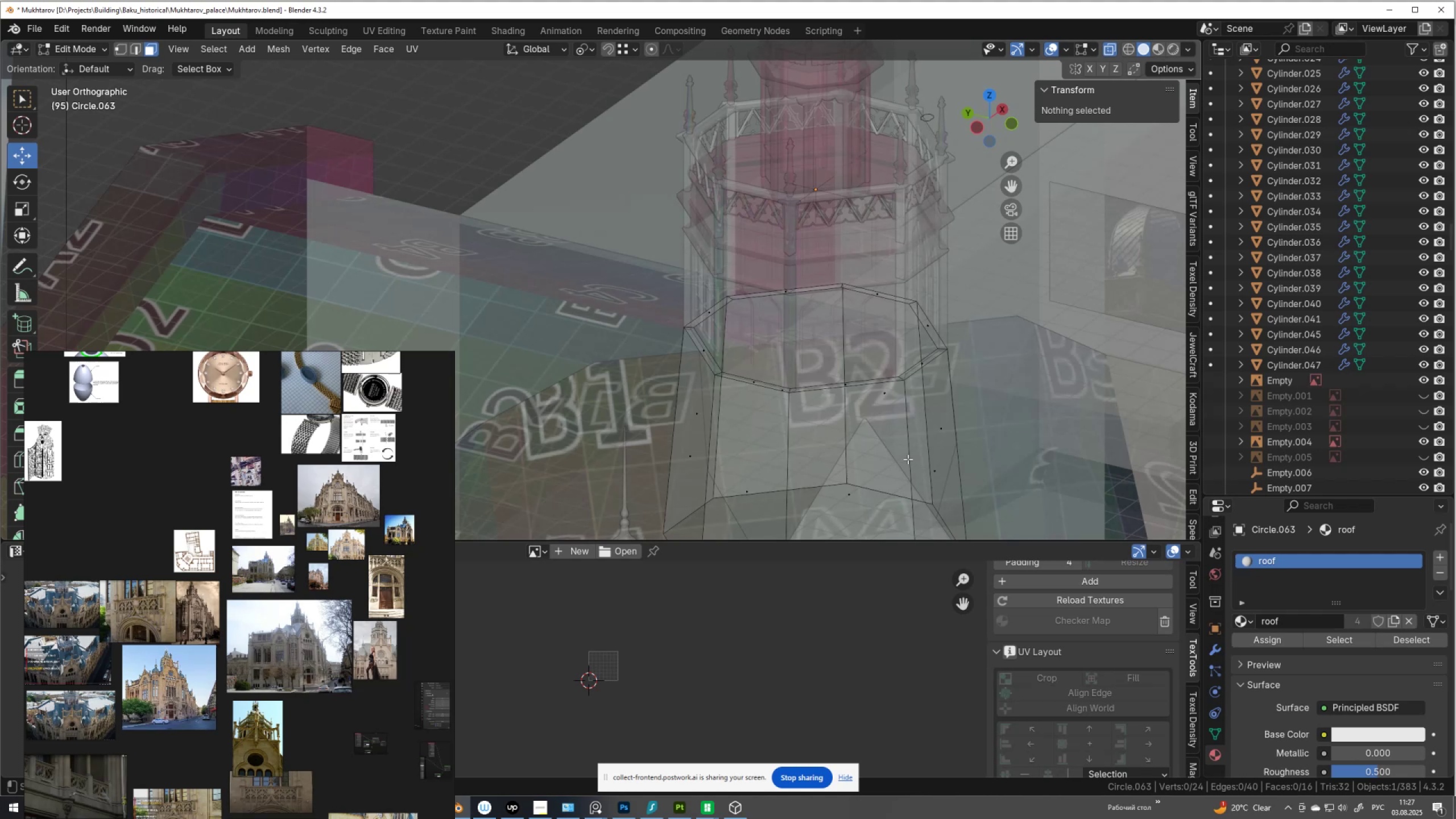 
hold_key(key=ShiftLeft, duration=0.59)
 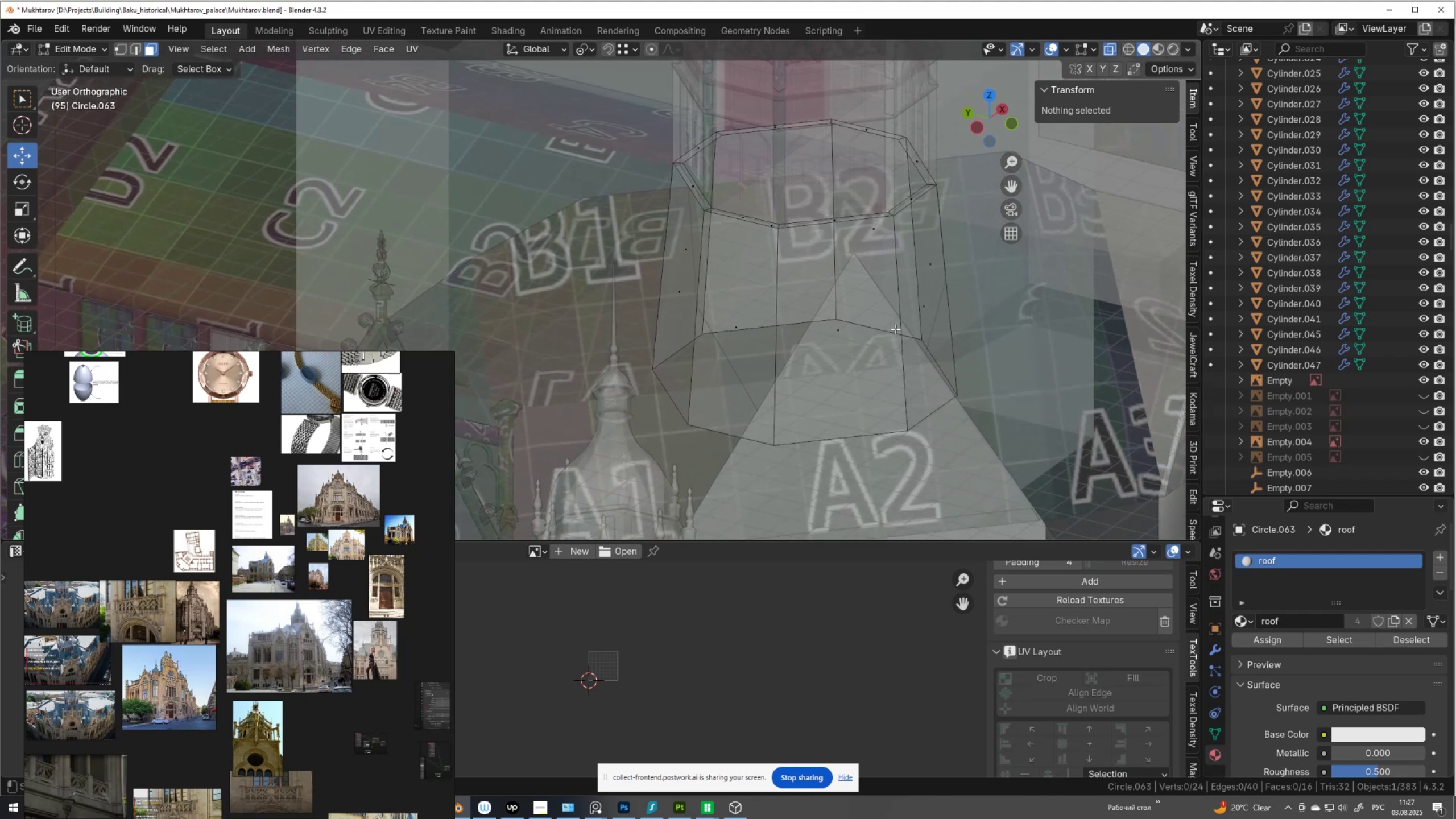 
key(2)
 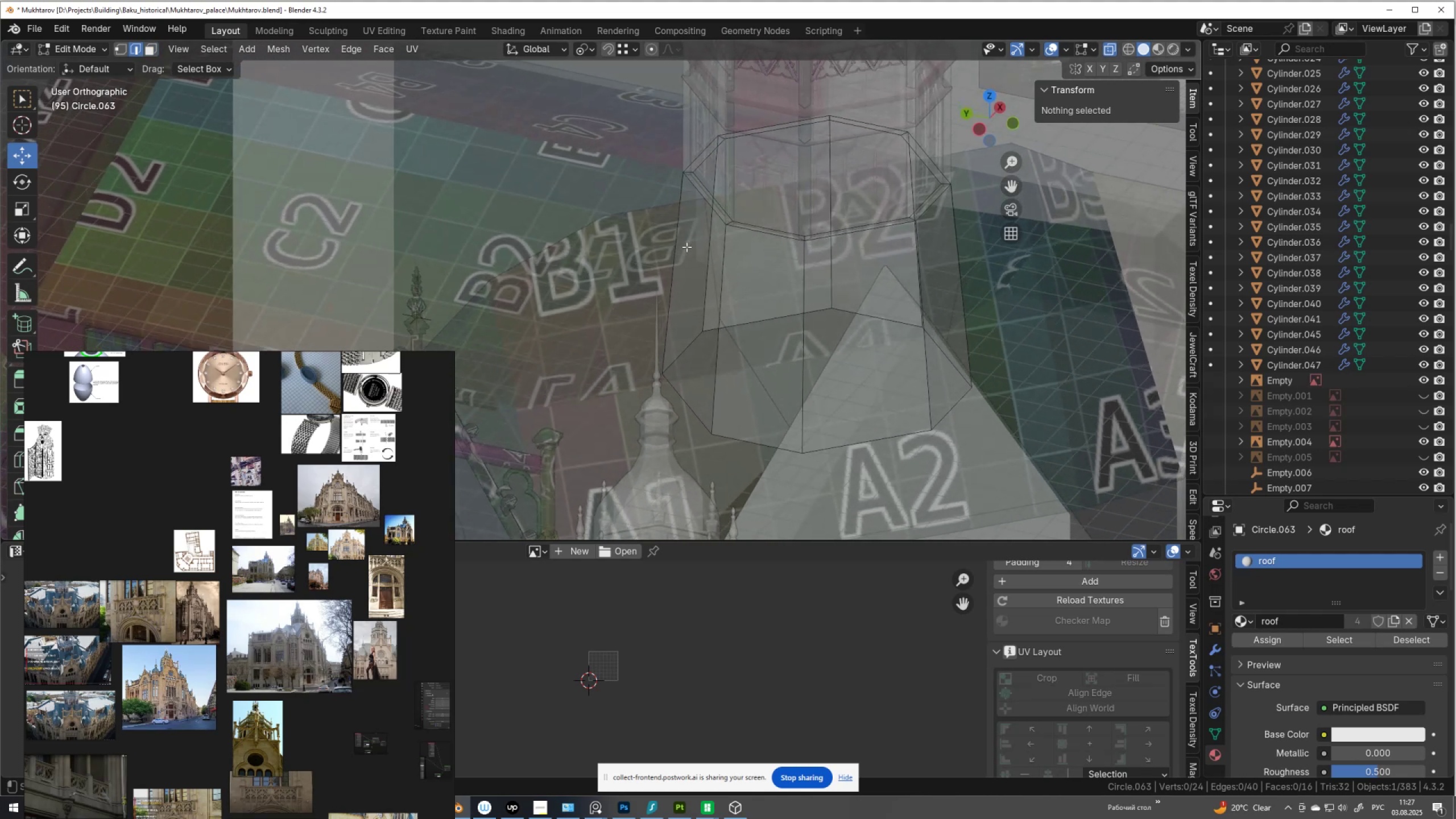 
key(Alt+AltLeft)
 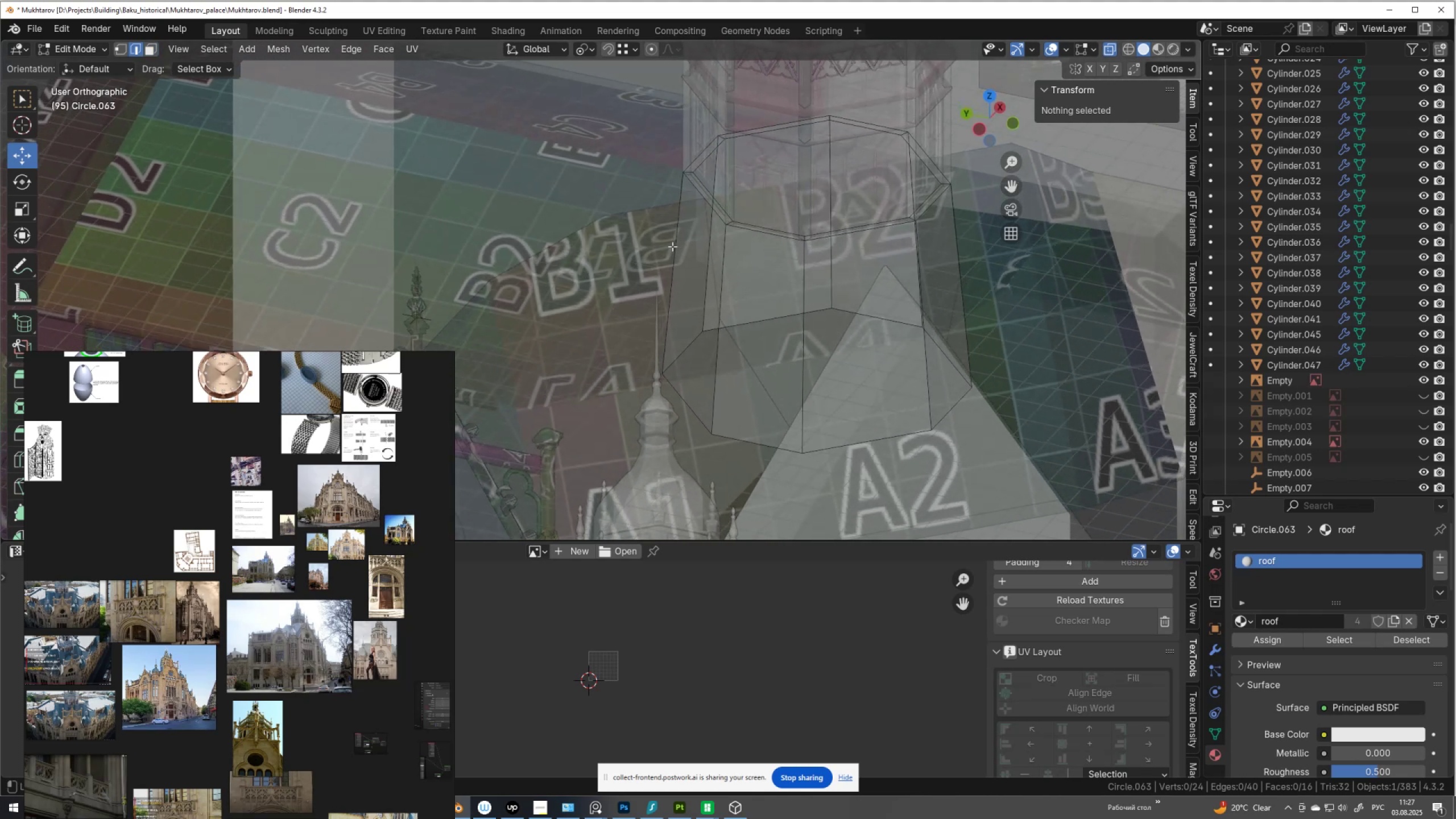 
left_click([672, 246])
 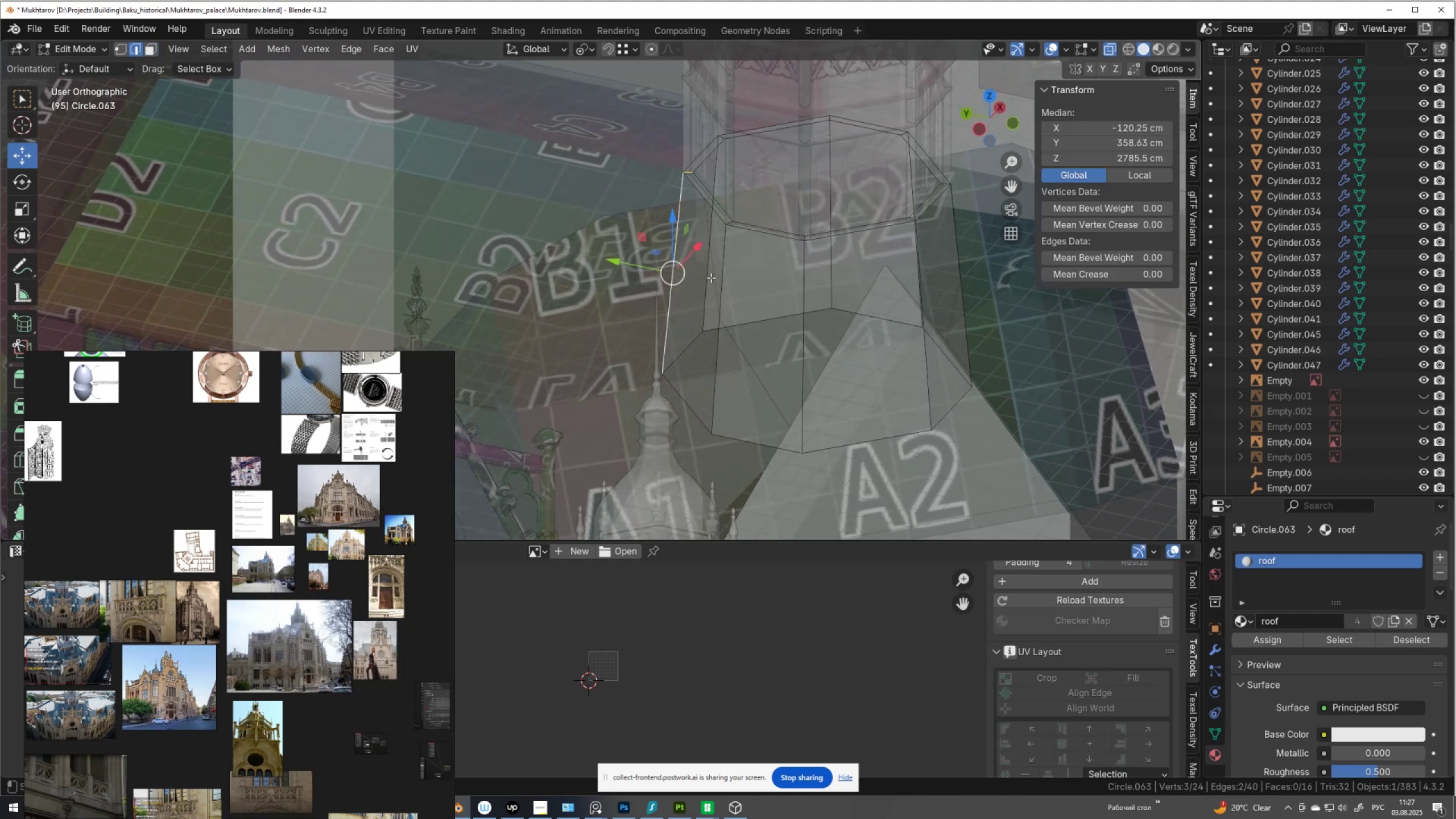 
scroll: coordinate [725, 289], scroll_direction: down, amount: 1.0
 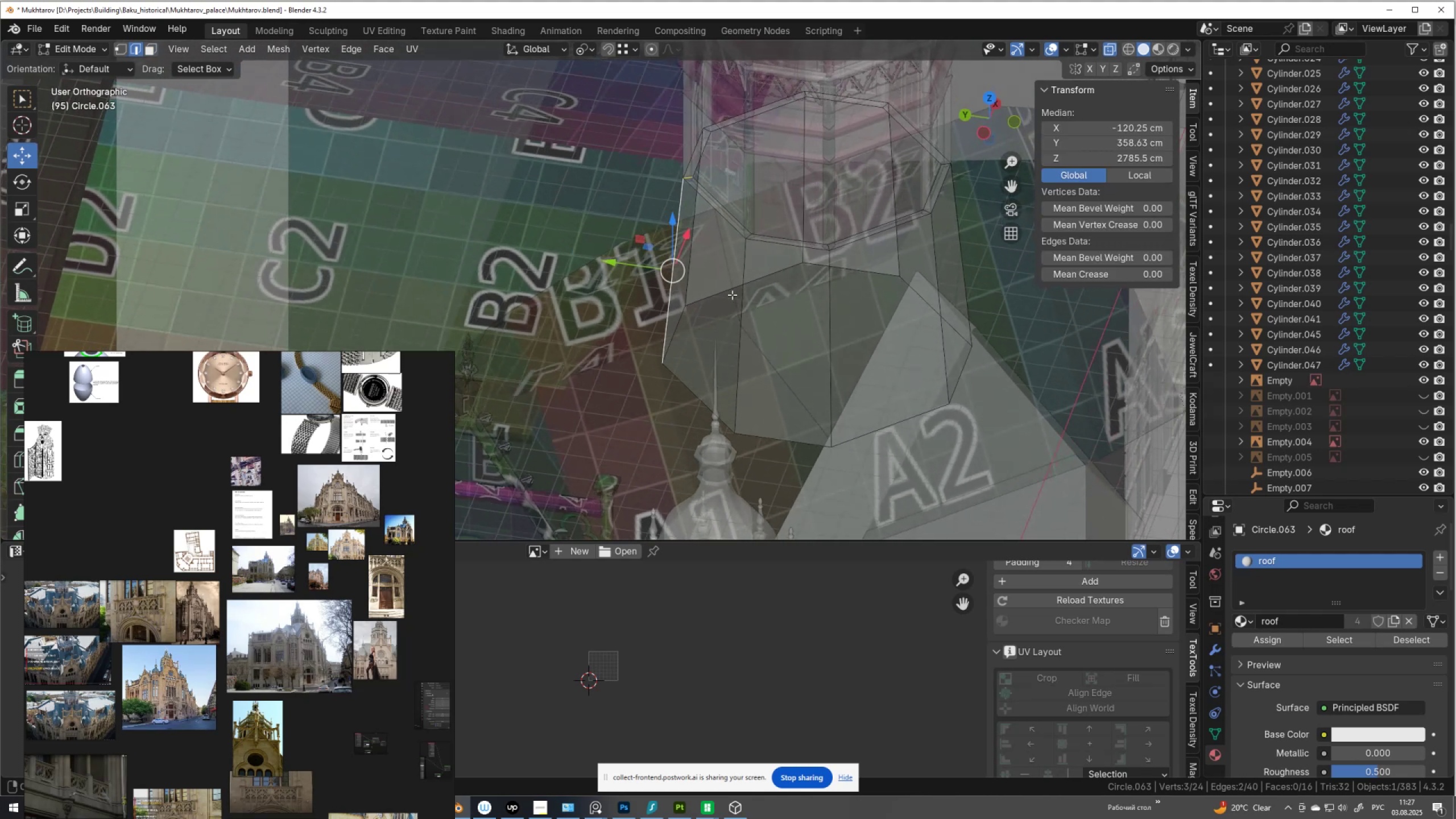 
key(Alt+AltLeft)
 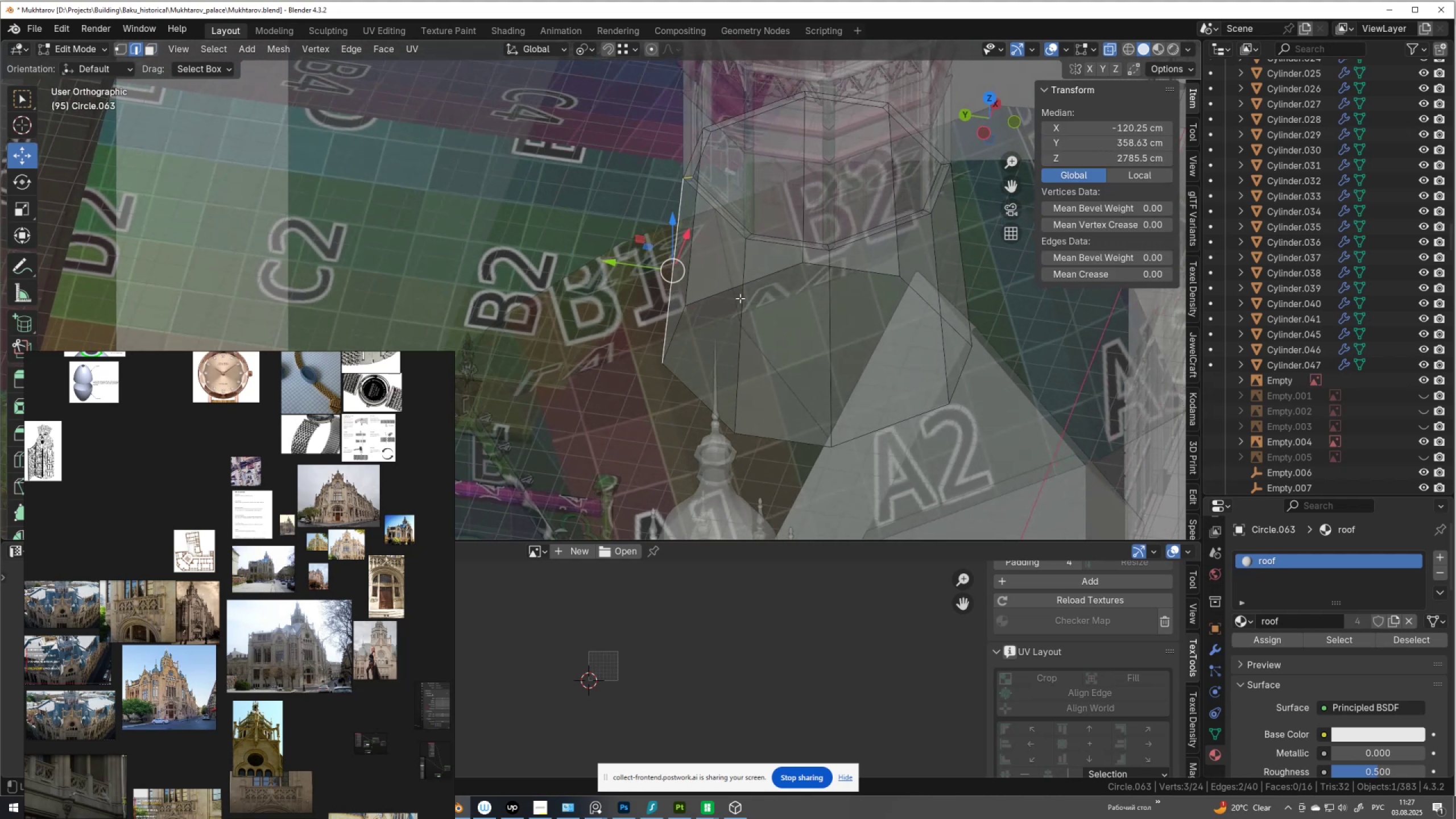 
key(Alt+Z)
 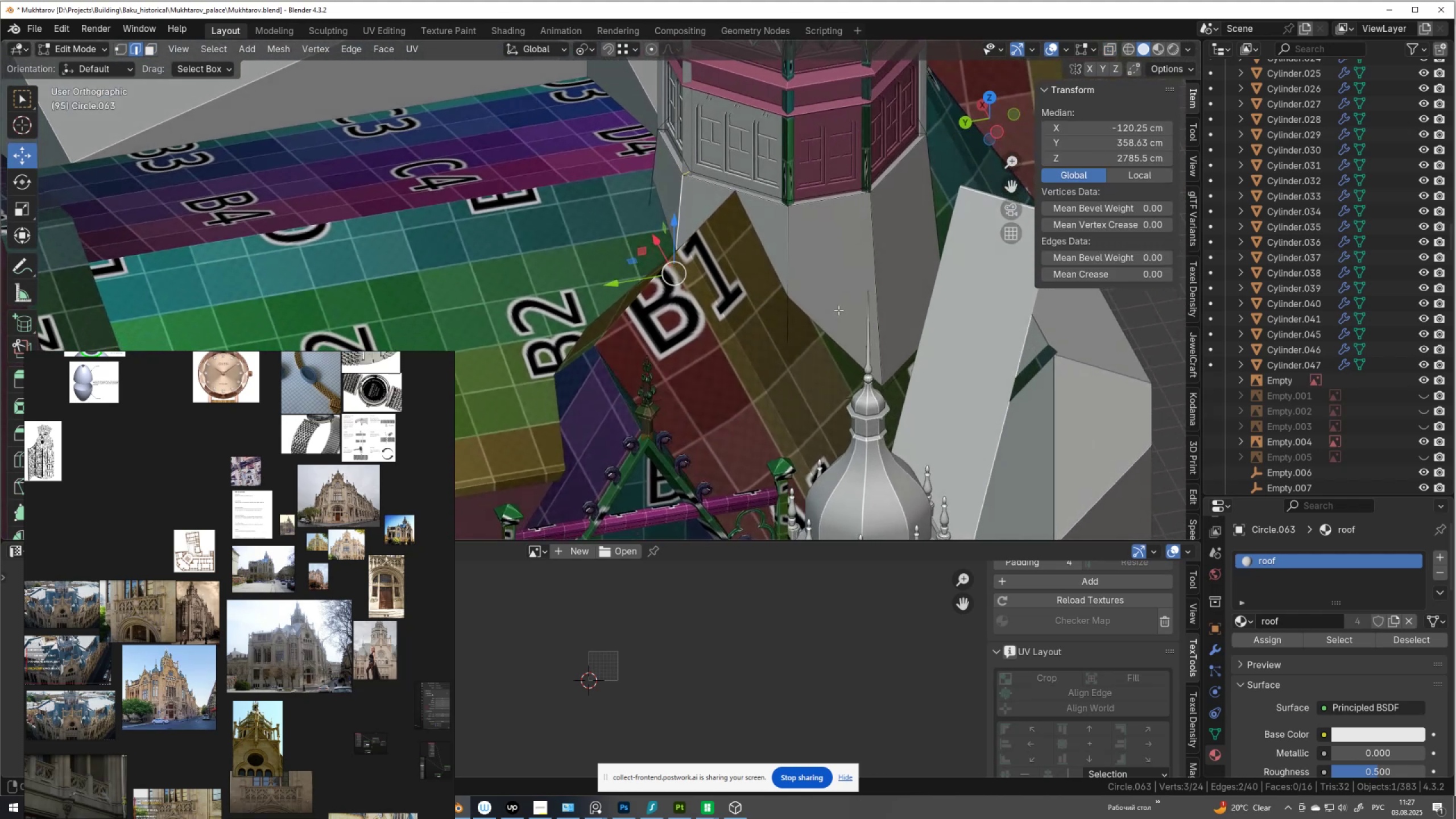 
key(Alt+AltLeft)
 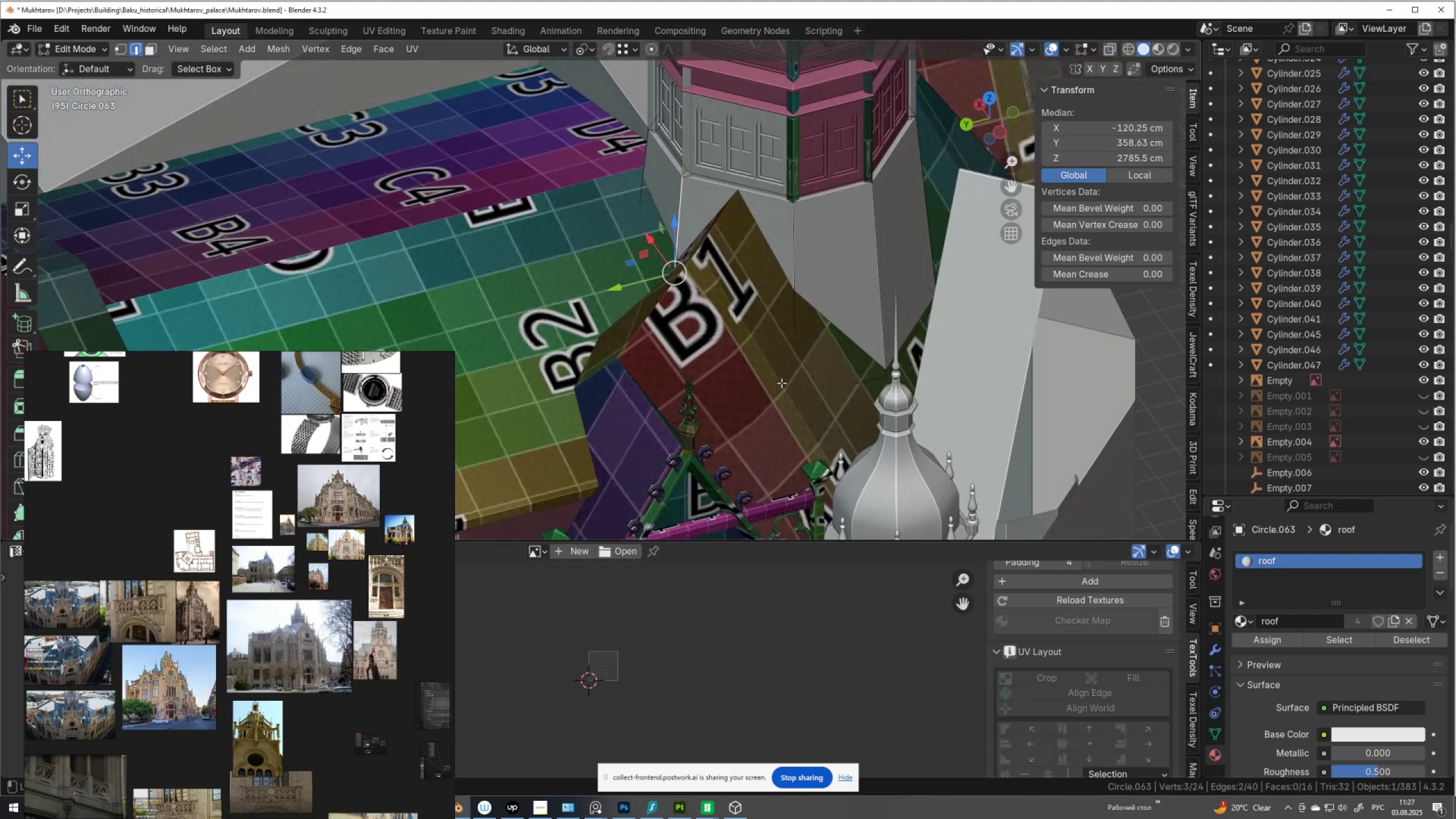 
key(Alt+Z)
 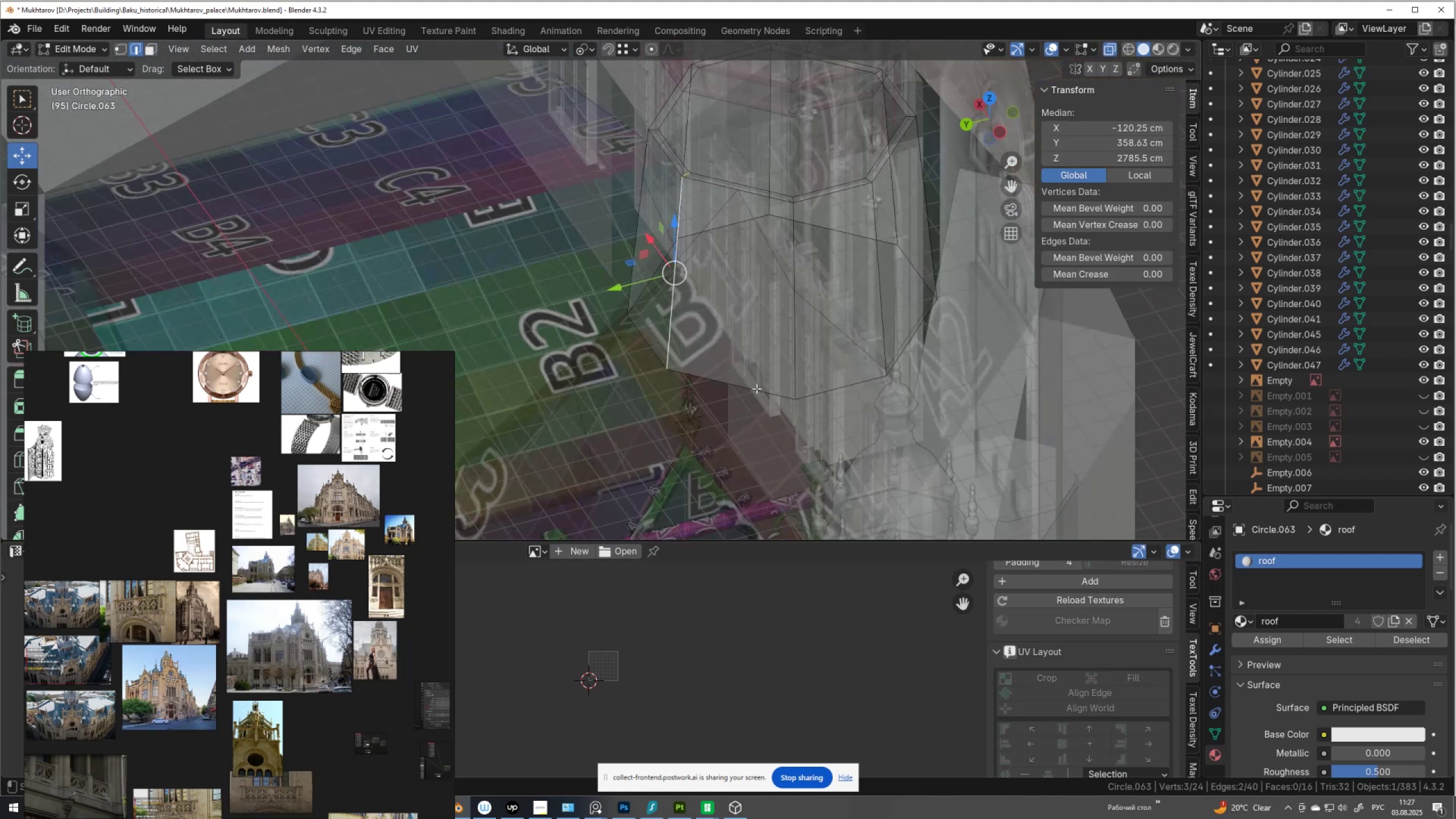 
left_click([756, 389])
 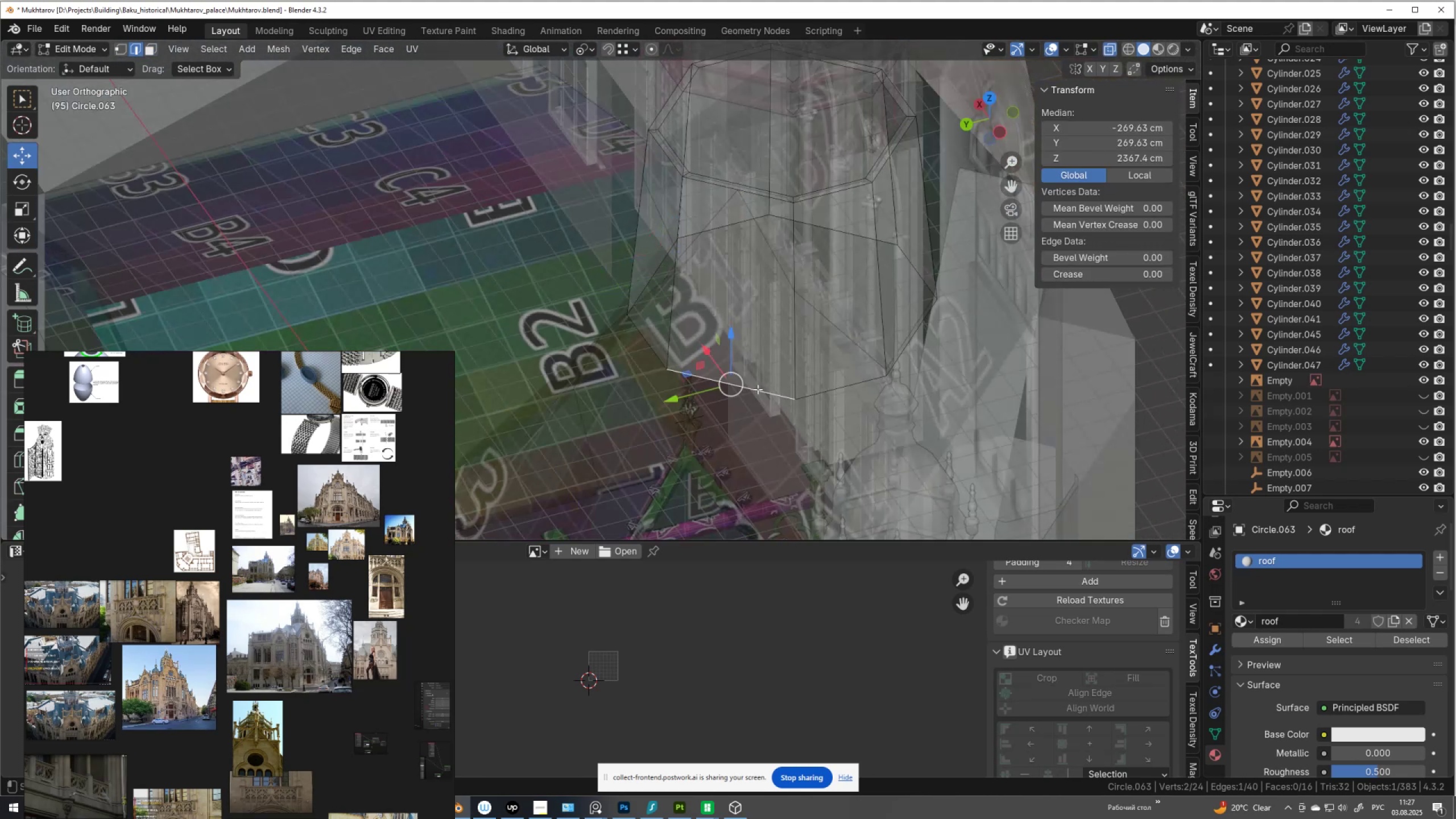 
key(Alt+Z)
 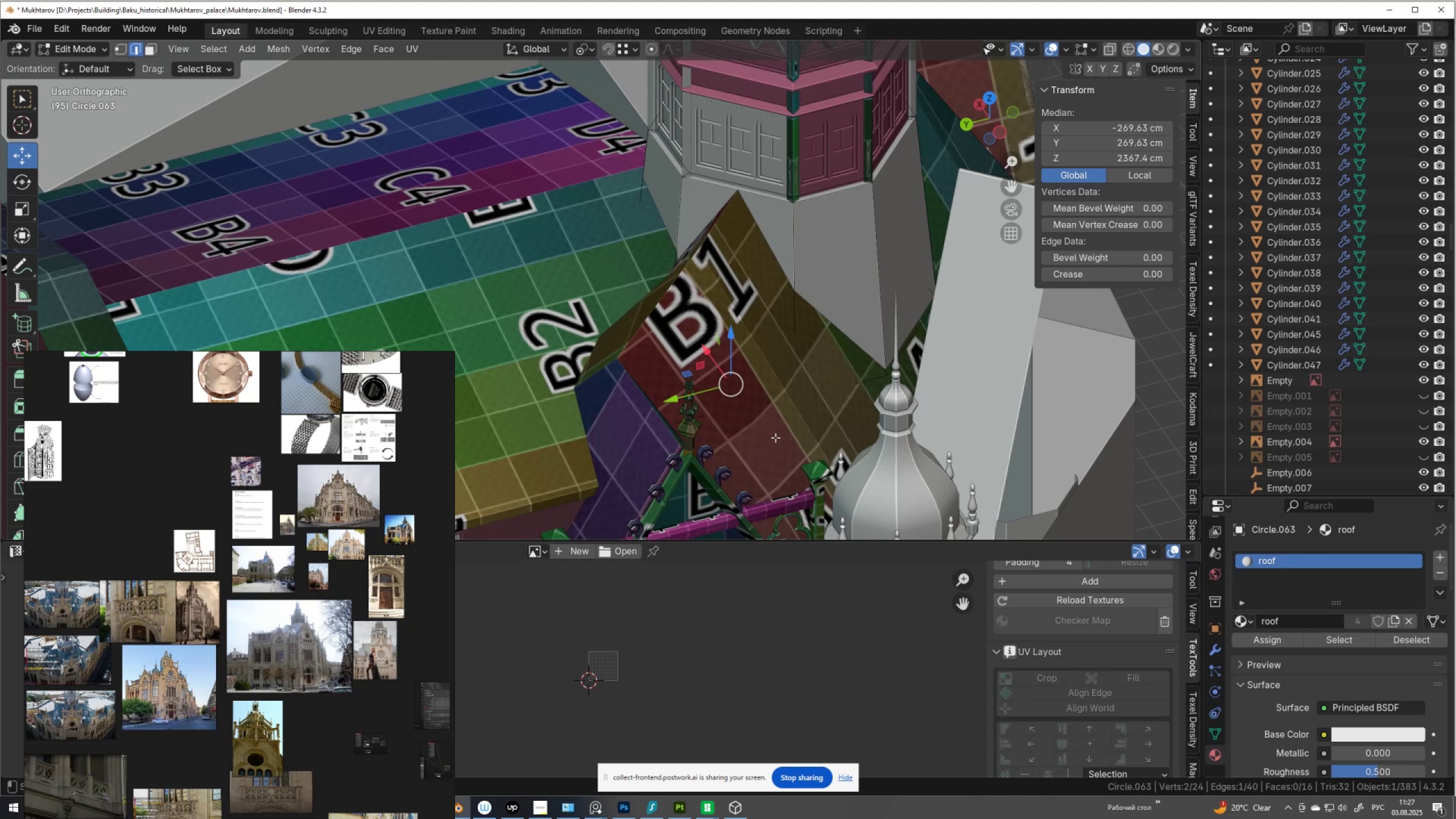 
key(Alt+AltLeft)
 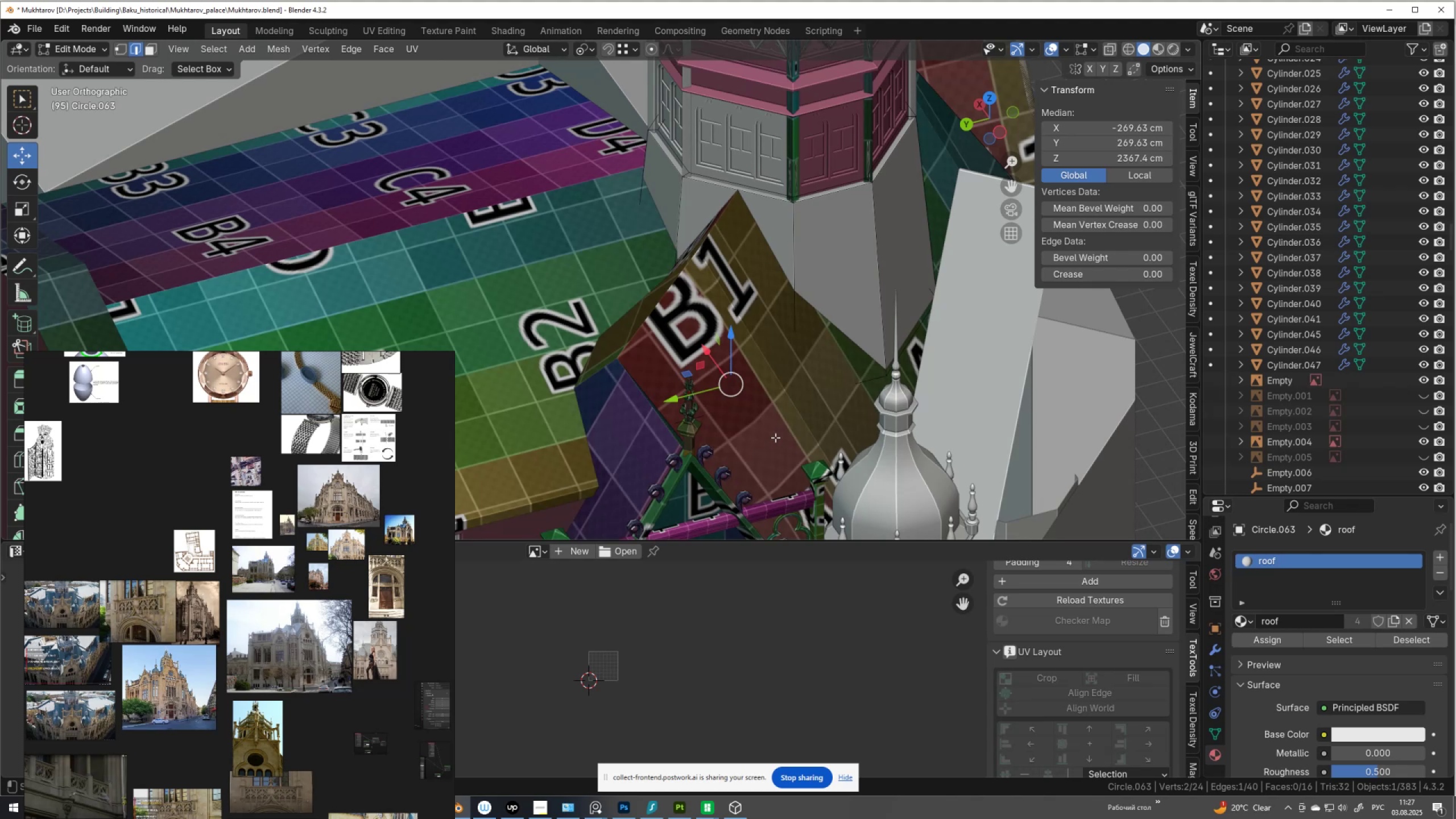 
type(GG)
 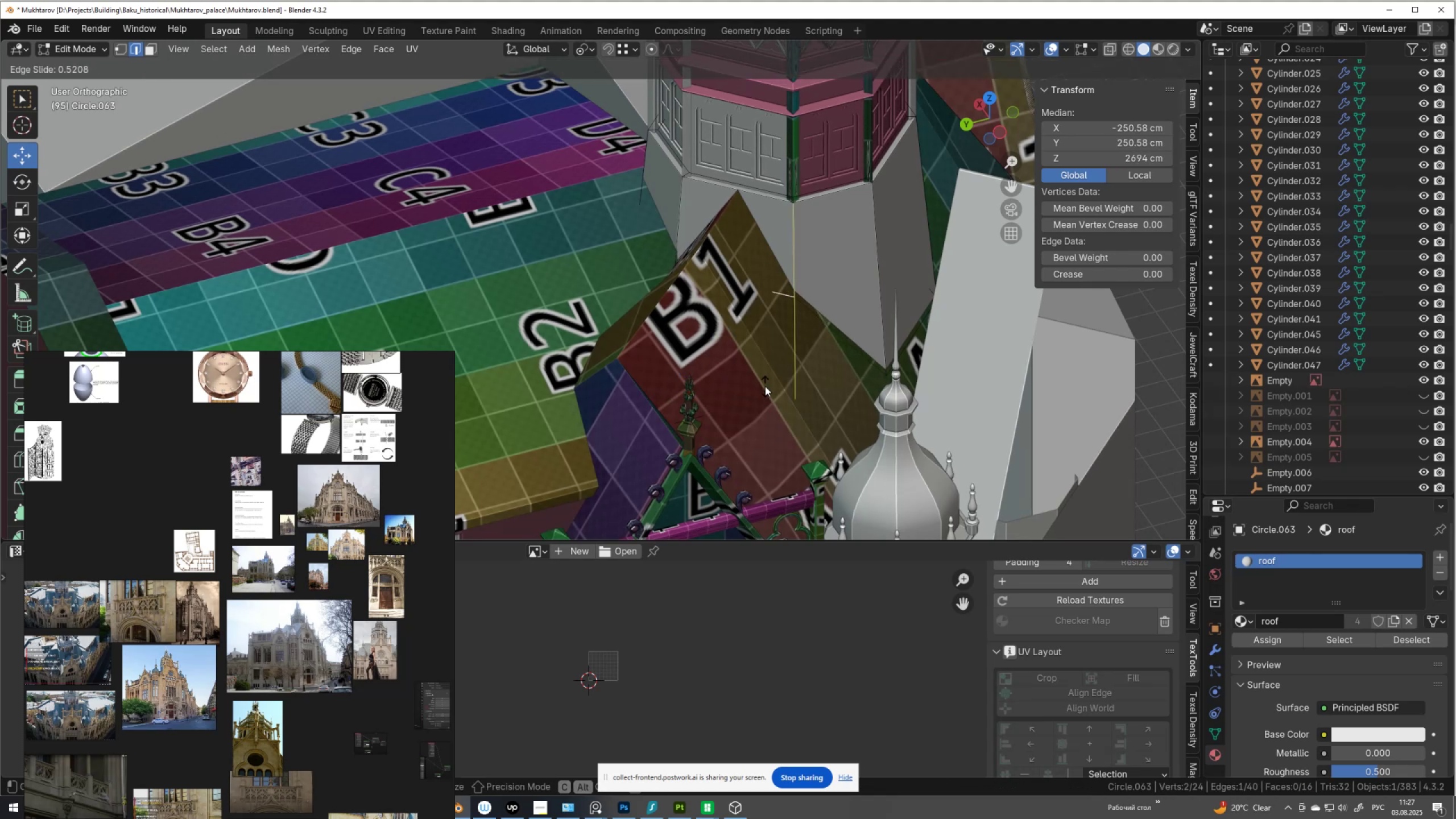 
left_click([765, 386])
 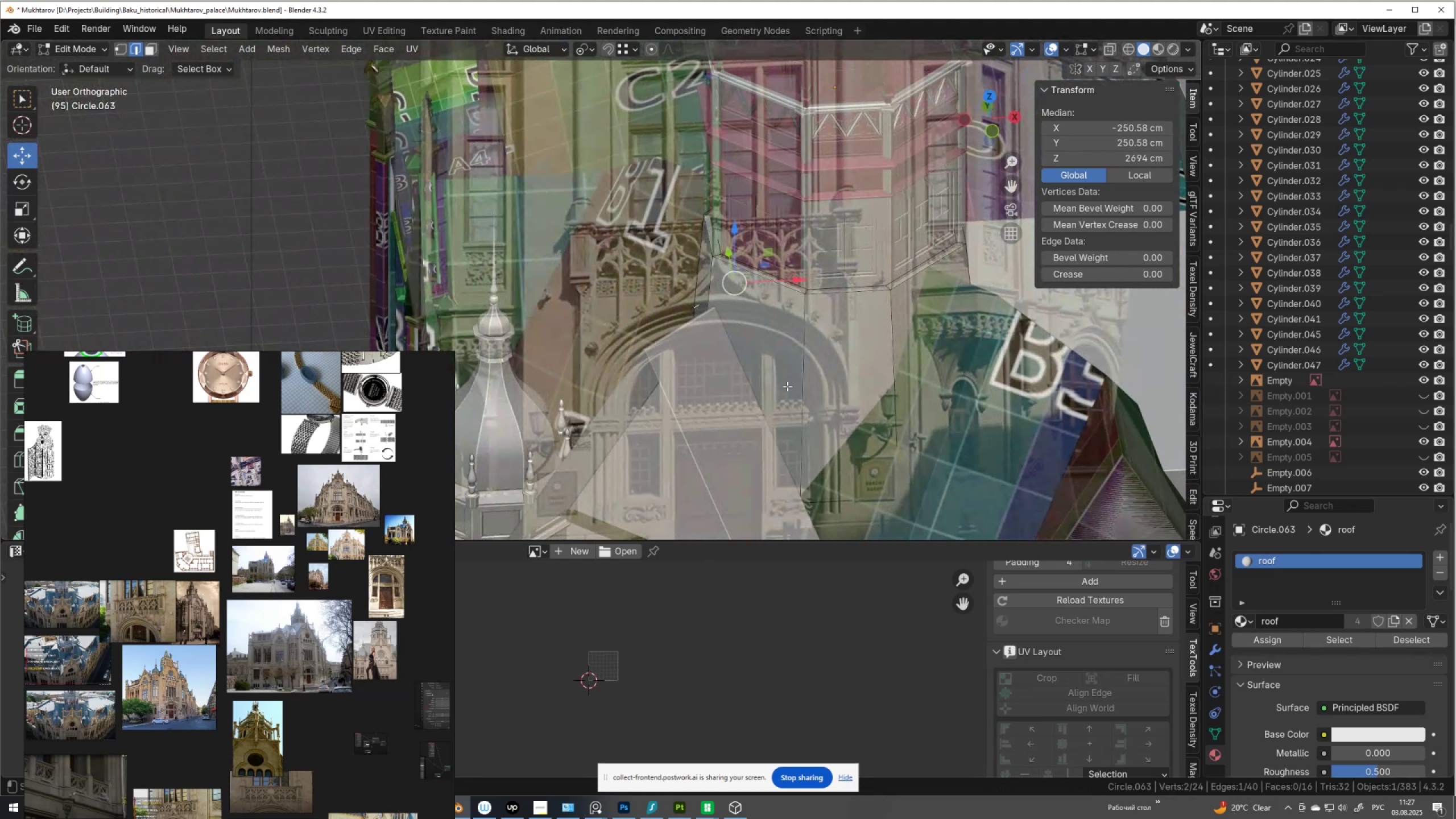 
key(Alt+AltLeft)
 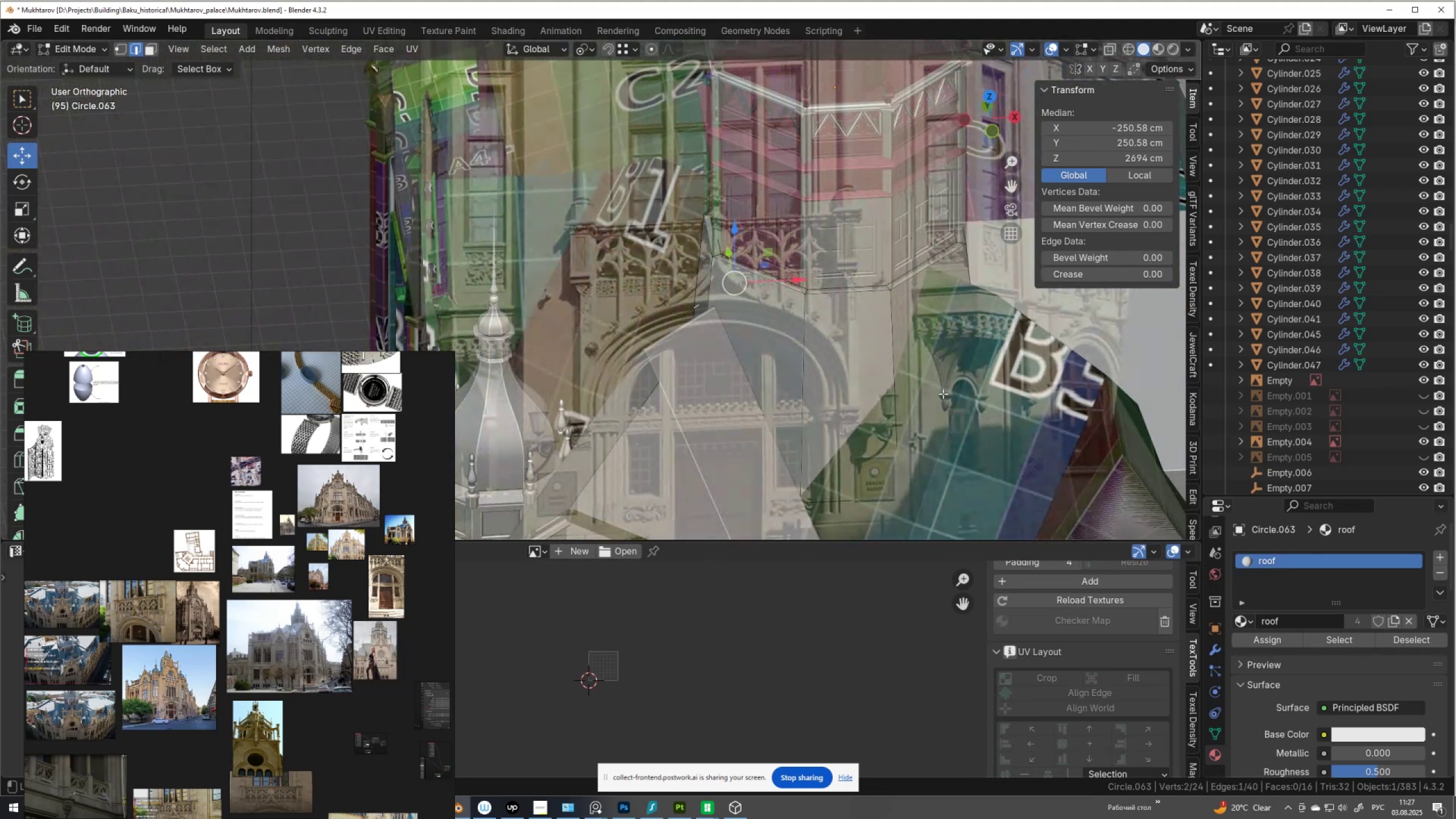 
key(Alt+Z)
 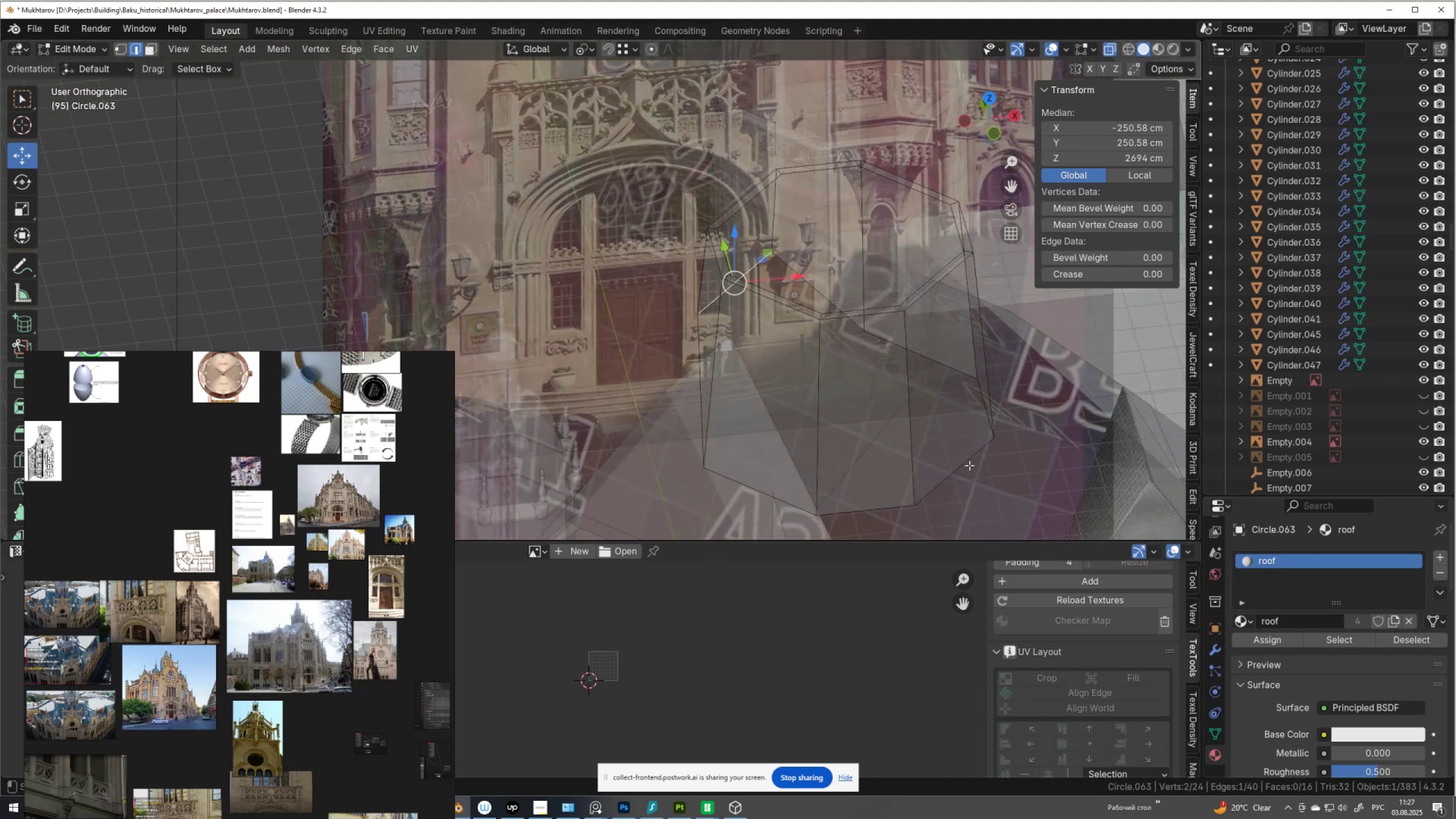 
left_click([966, 465])
 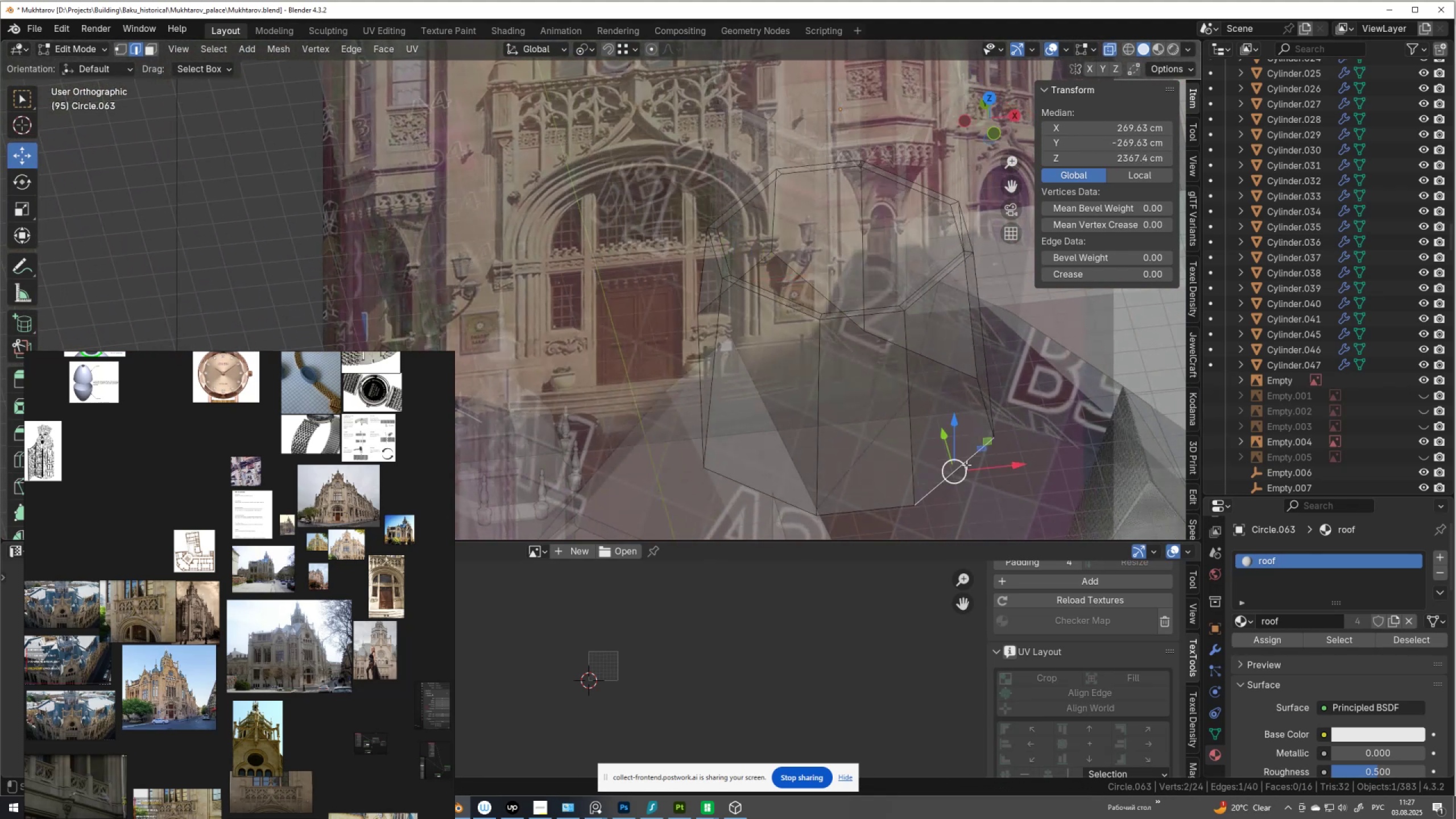 
key(Alt+AltLeft)
 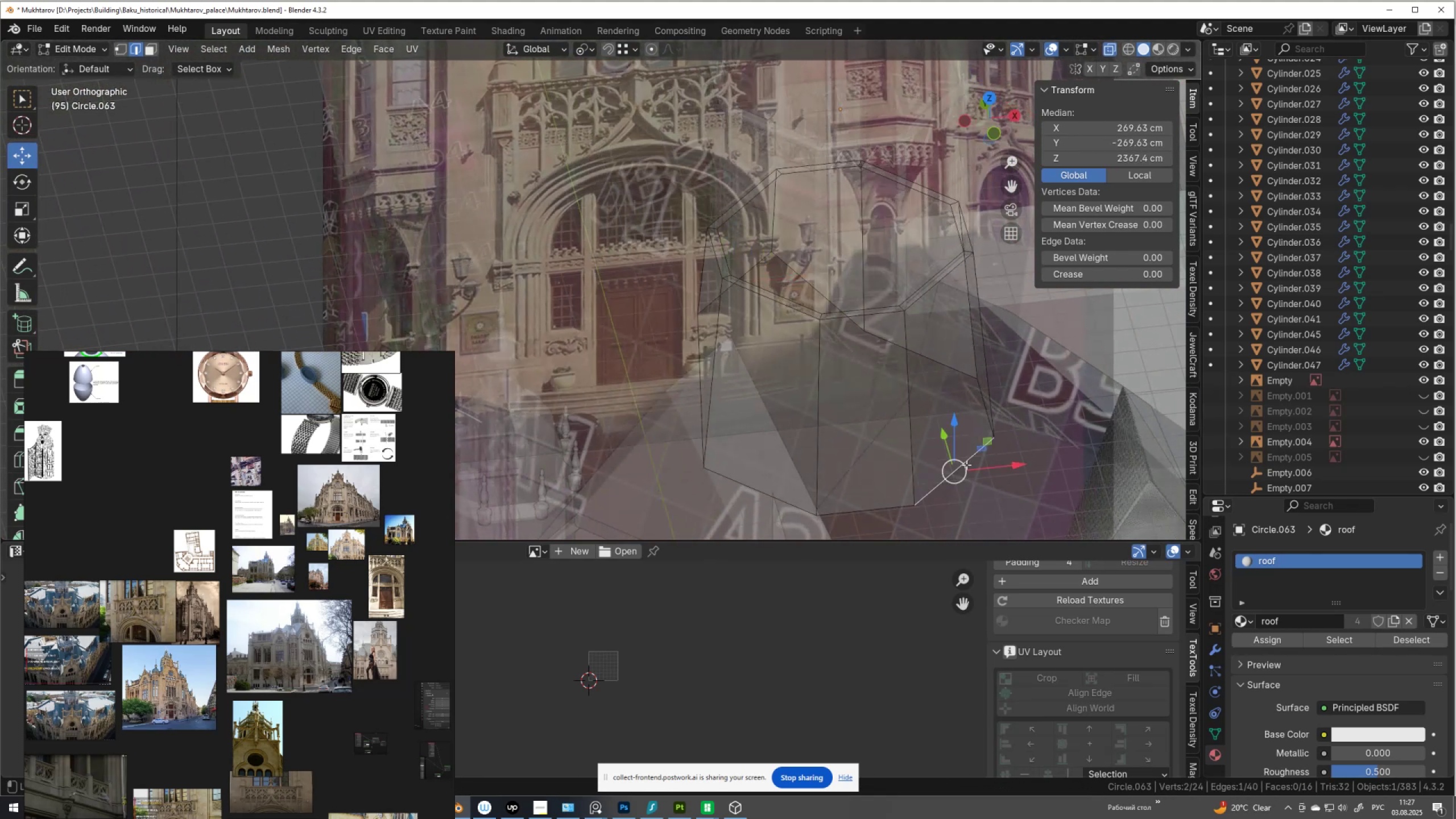 
key(Alt+Z)
 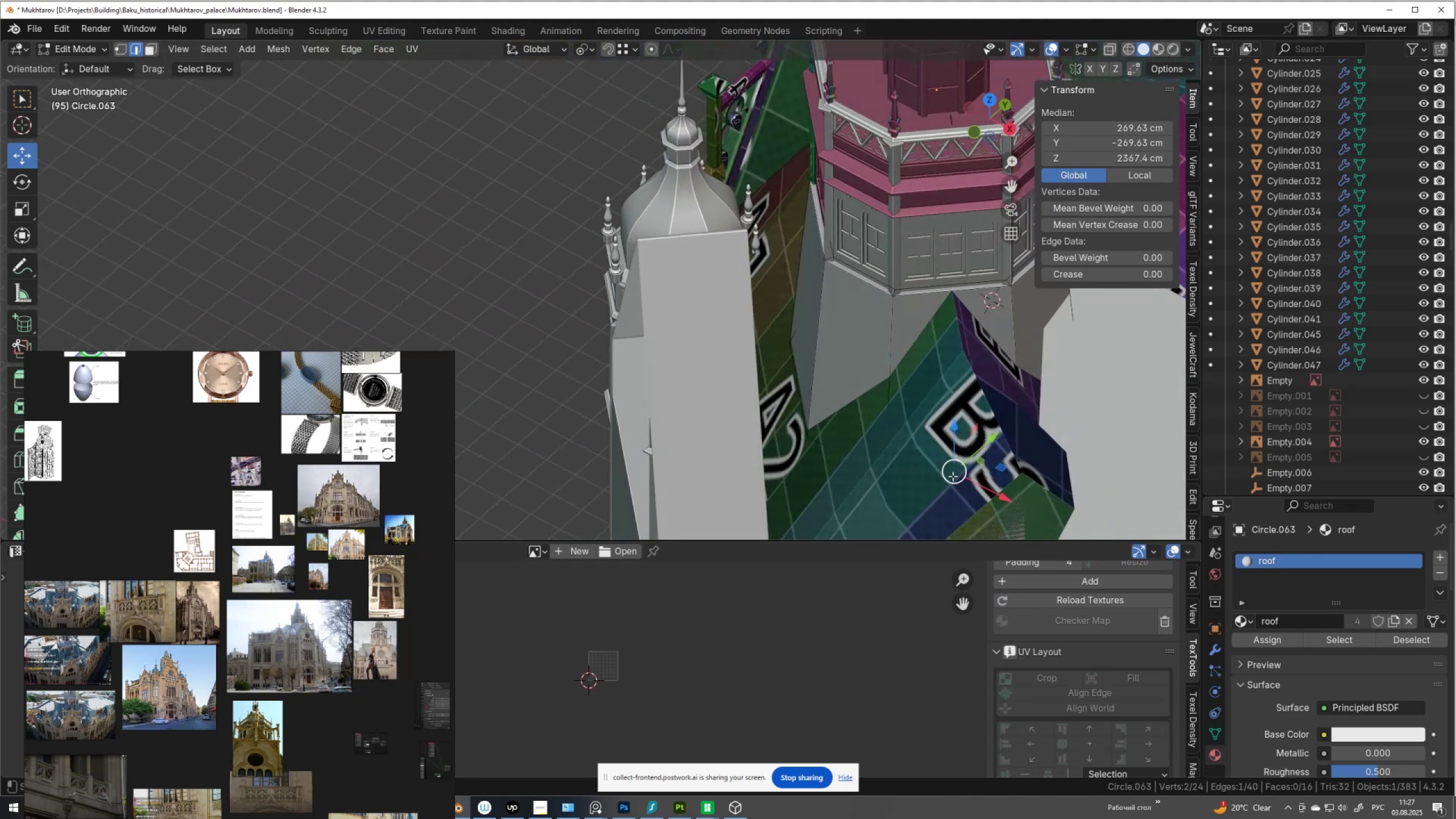 
type(GG)
 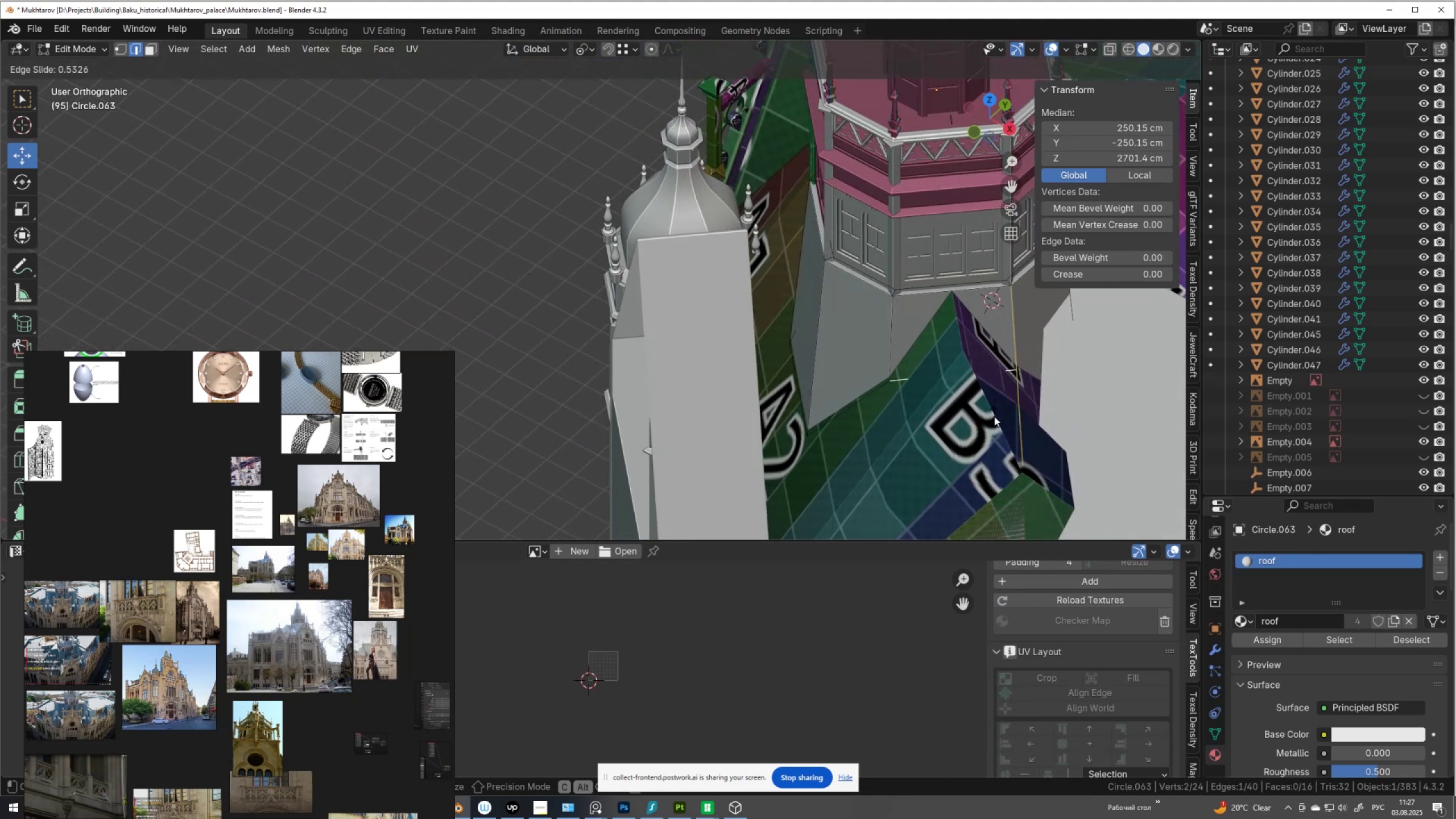 
left_click([994, 416])
 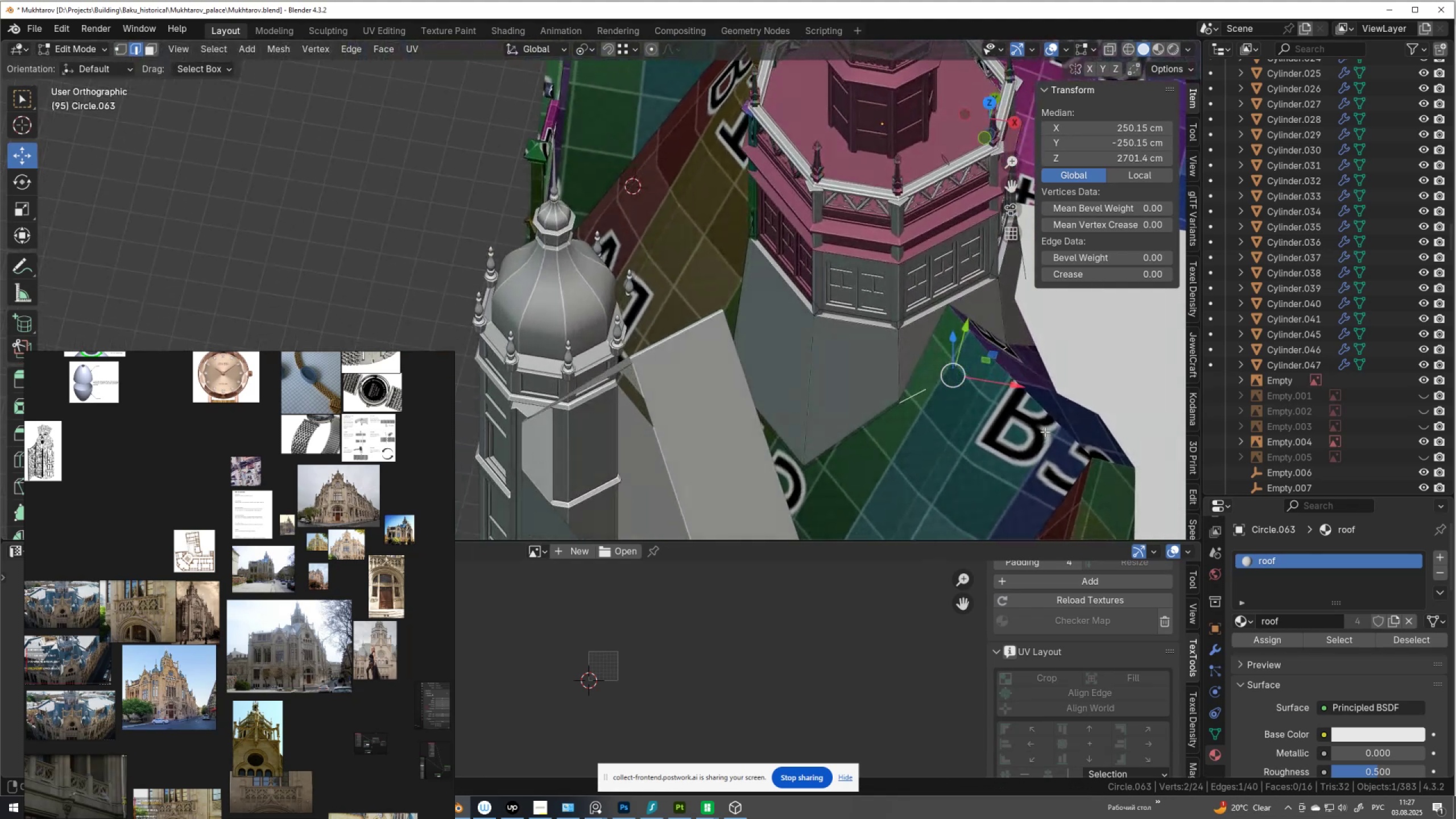 
scroll: coordinate [982, 366], scroll_direction: down, amount: 2.0
 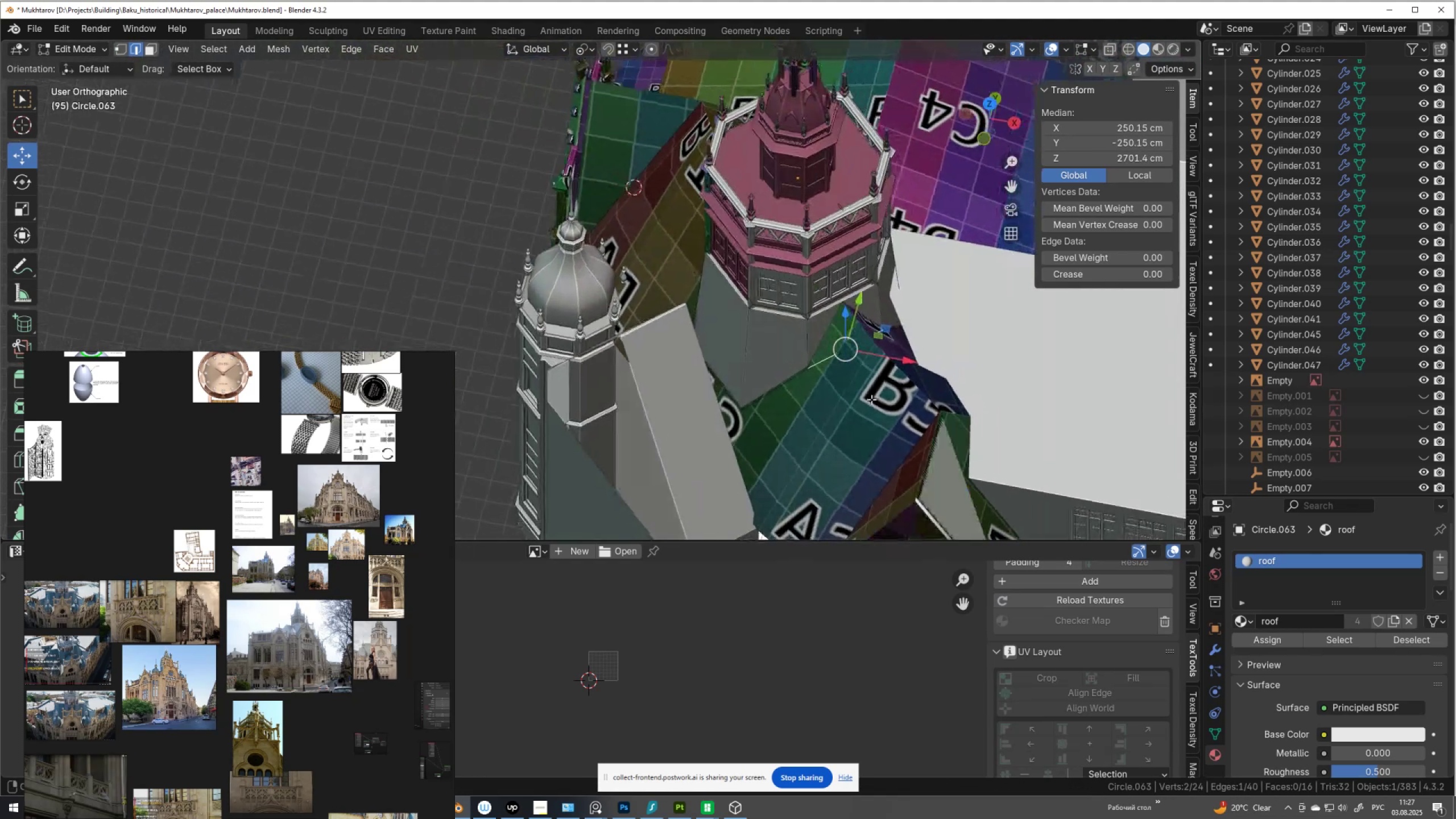 
hold_key(key=AltLeft, duration=0.53)
left_click([808, 329])
 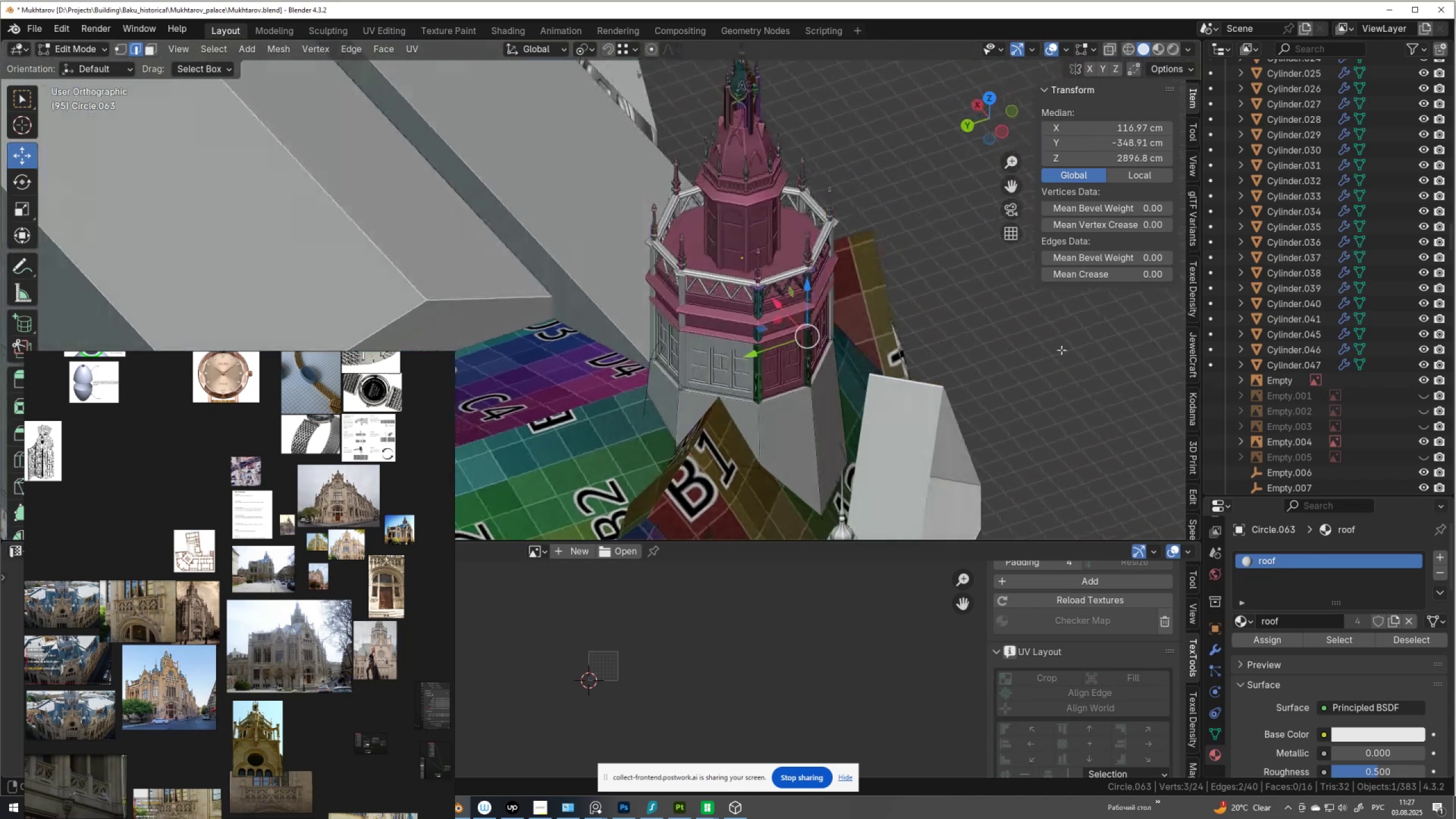 
hold_key(key=AltLeft, duration=0.75)
hold_key(key=ShiftLeft, duration=0.74)
left_click([729, 428])
 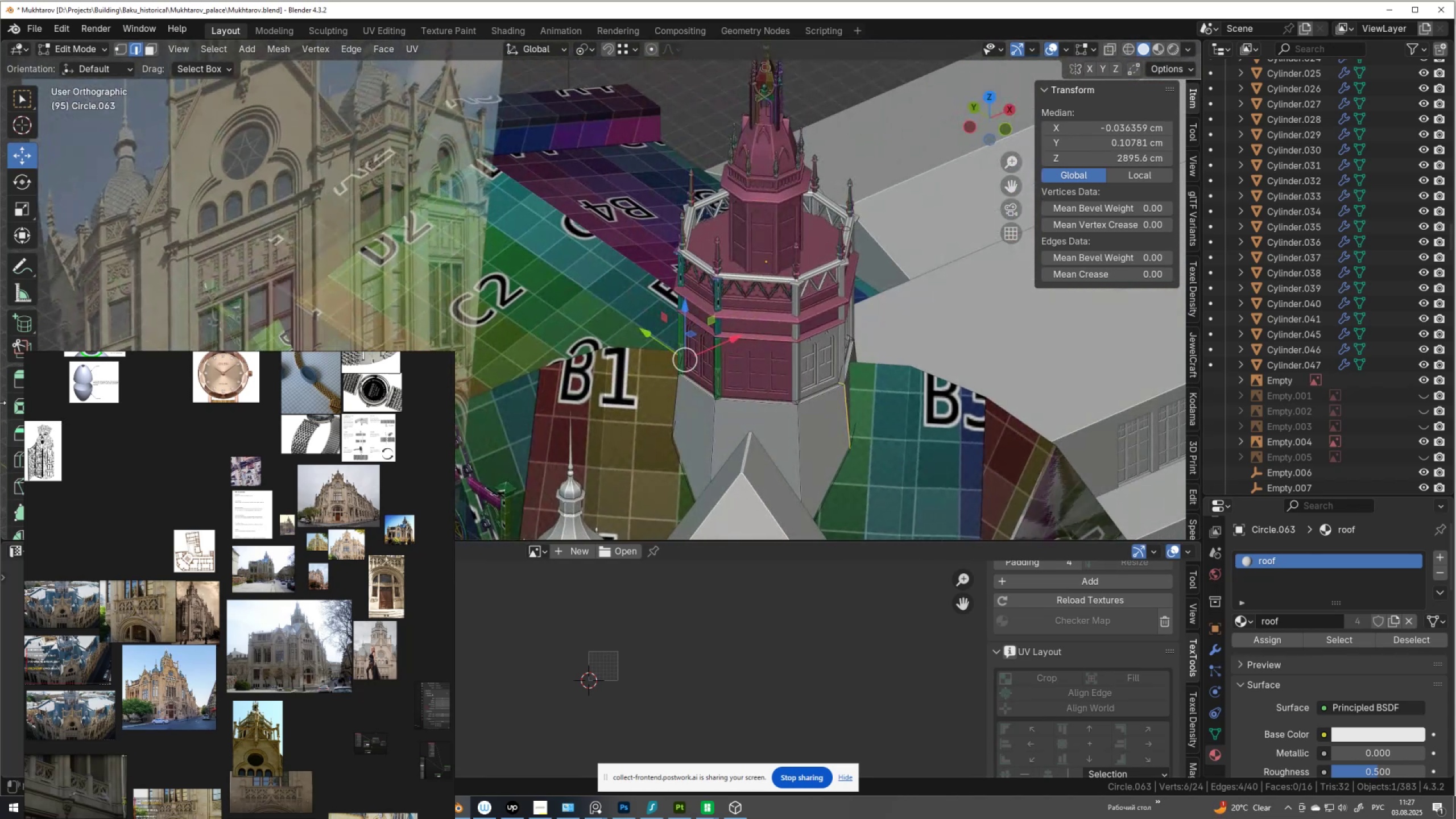 
wait(6.67)
 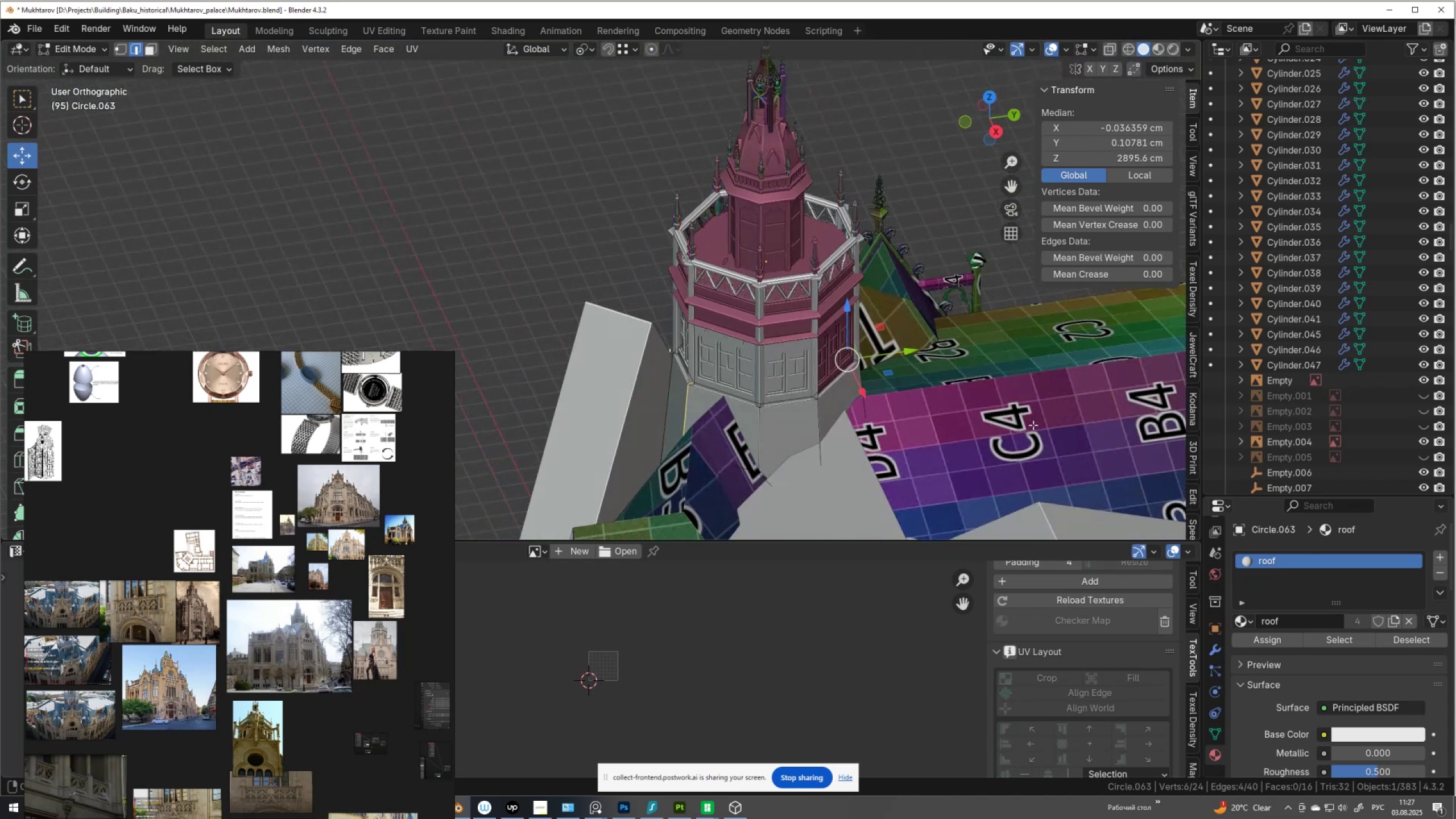 
hold_key(key=ShiftLeft, duration=0.58)
 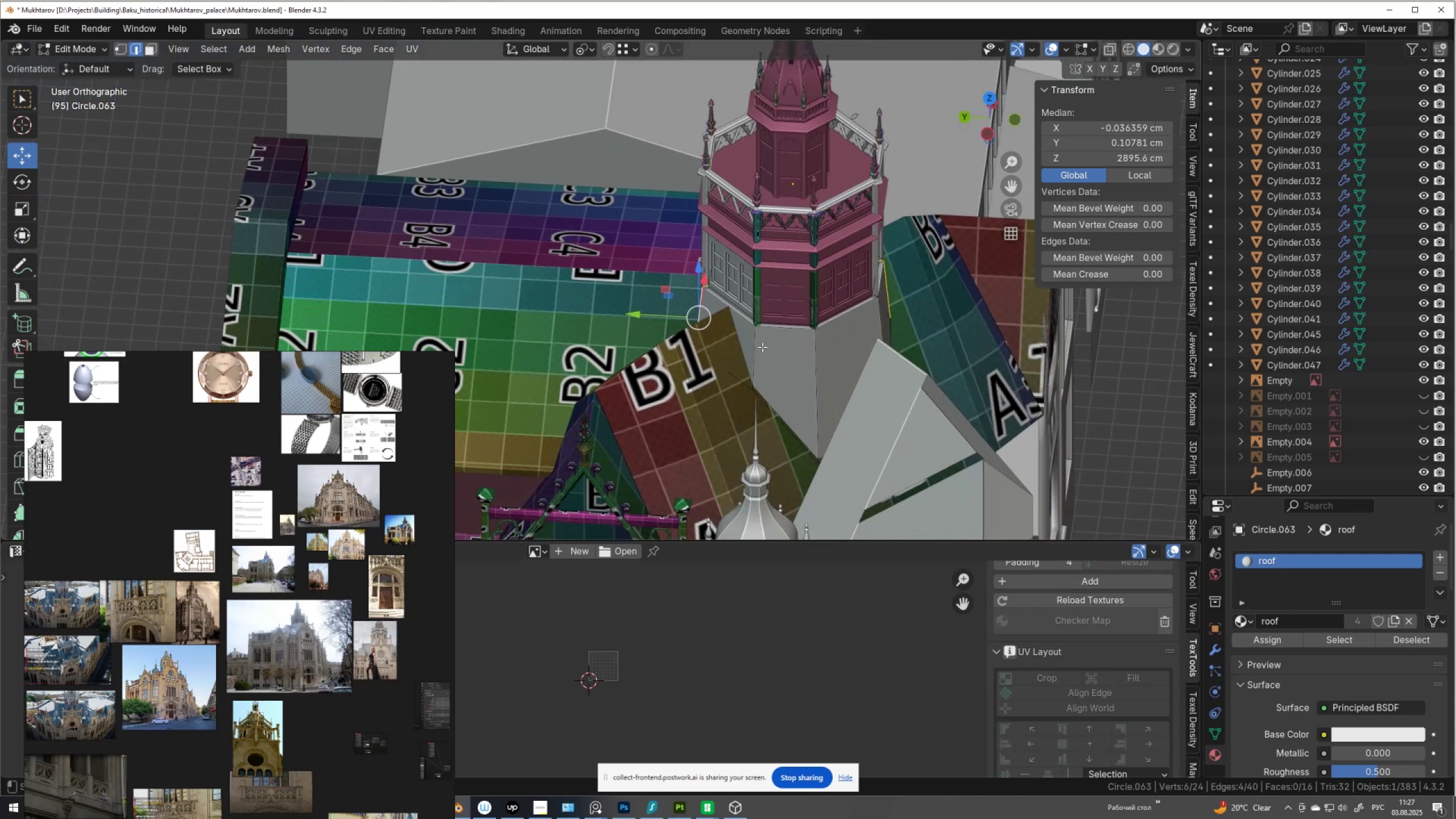 
hold_key(key=AltLeft, duration=1.1)
hold_key(key=ShiftLeft, duration=1.1)
left_click([755, 351])
 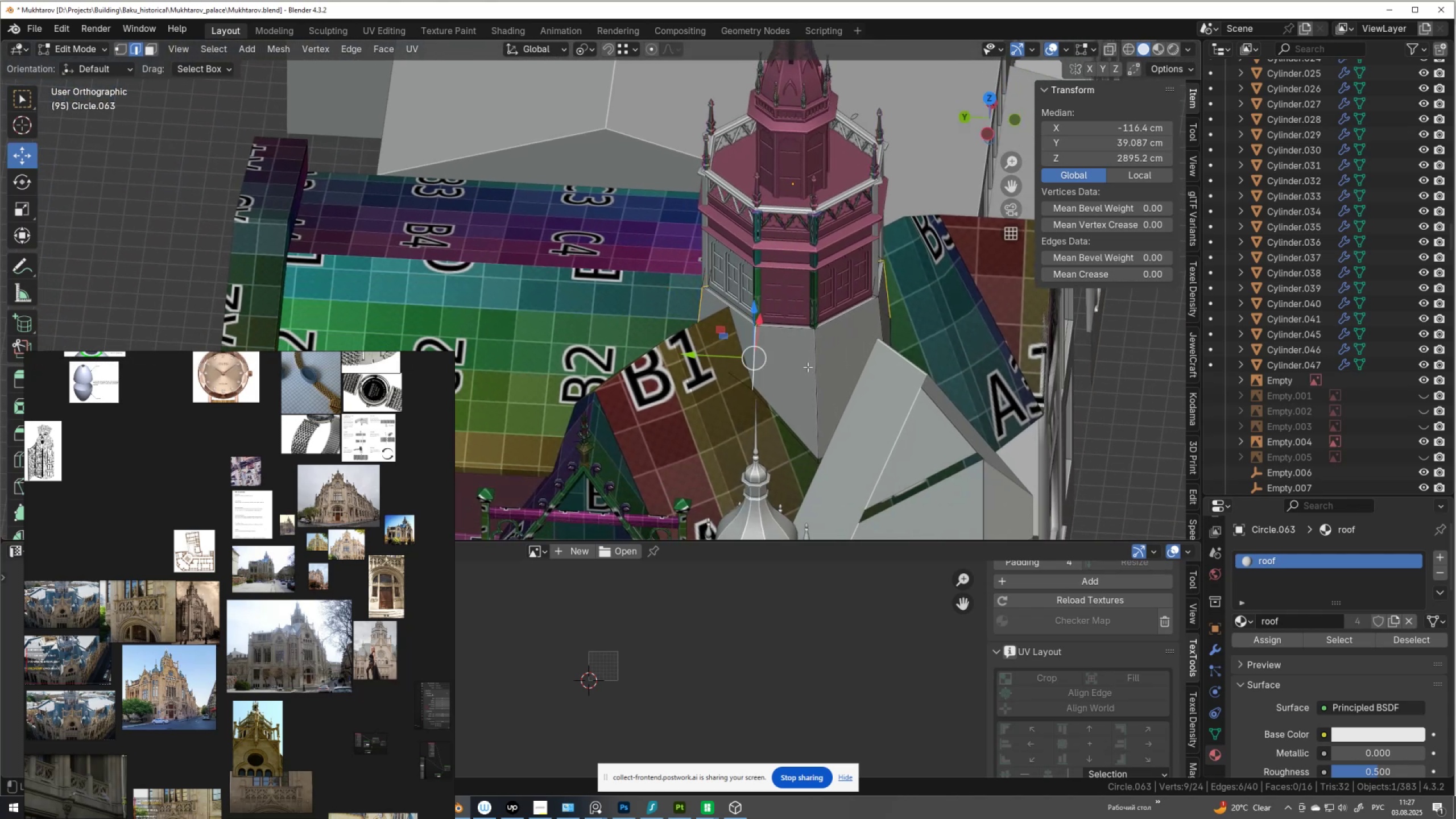 
left_click([808, 367])
 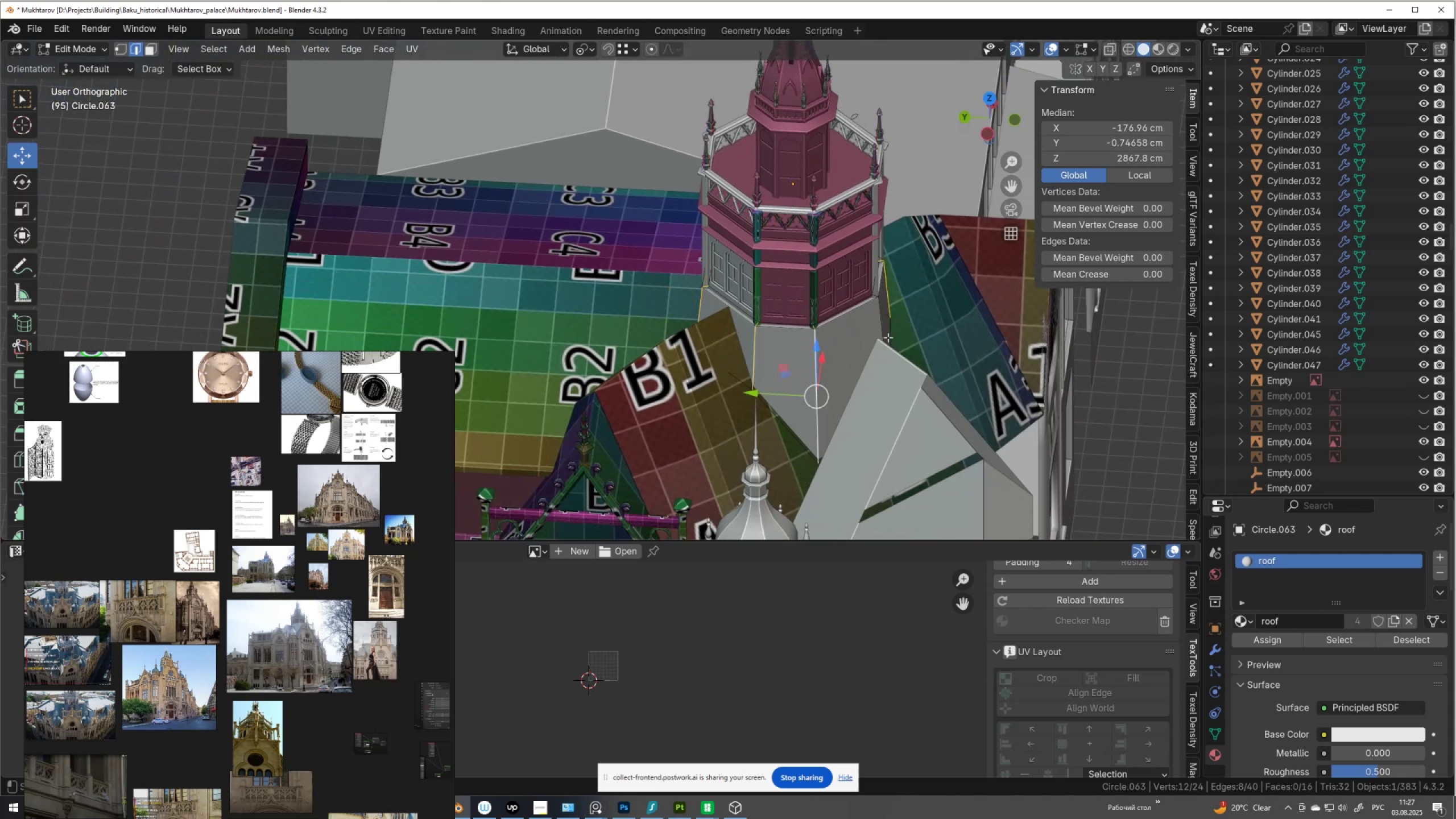 
hold_key(key=ShiftLeft, duration=0.45)
hold_key(key=AltLeft, duration=0.41)
left_click([879, 312])
 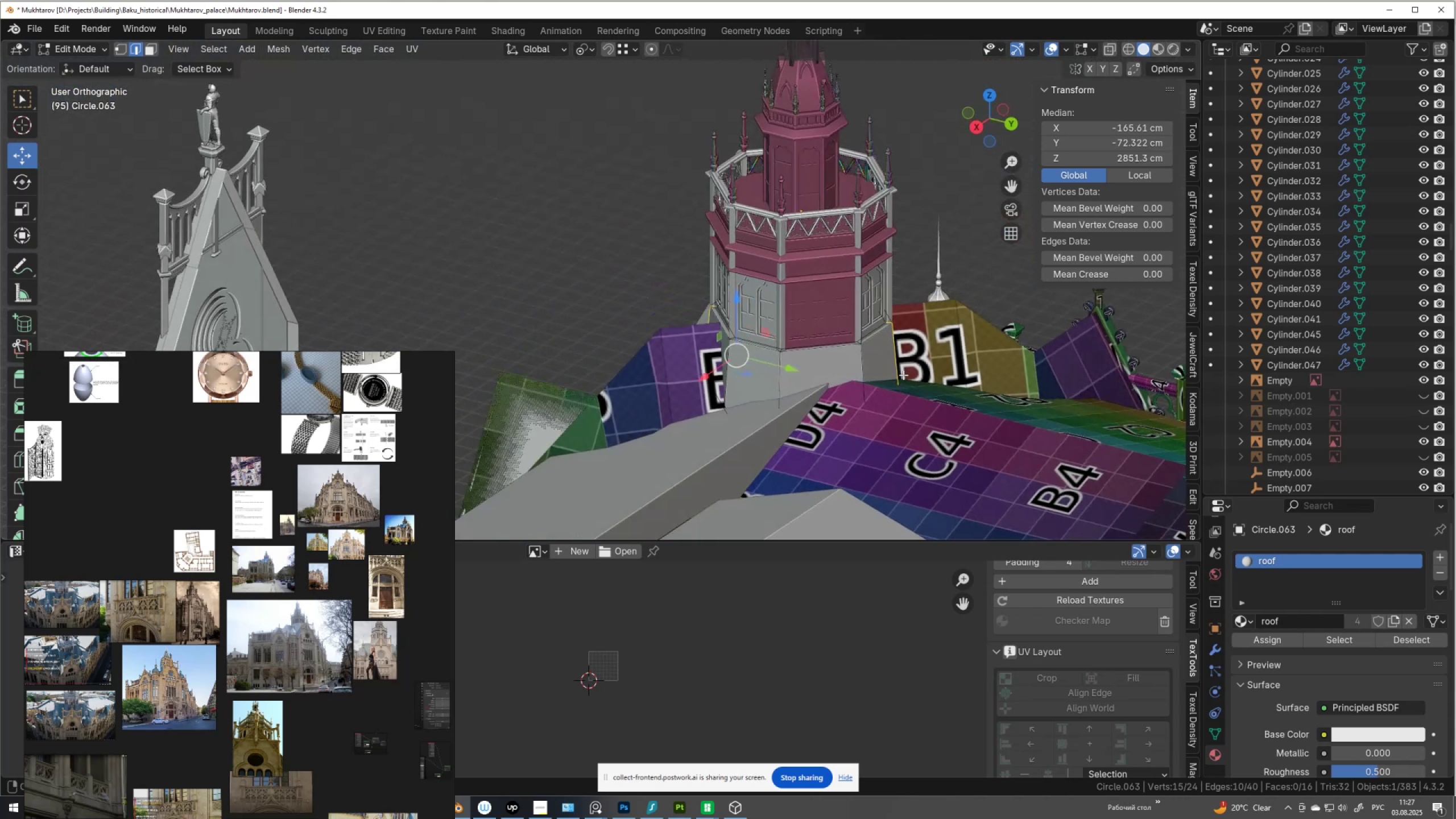 
hold_key(key=ShiftLeft, duration=1.5)
hold_key(key=AltLeft, duration=1.5)
left_click([781, 376])
 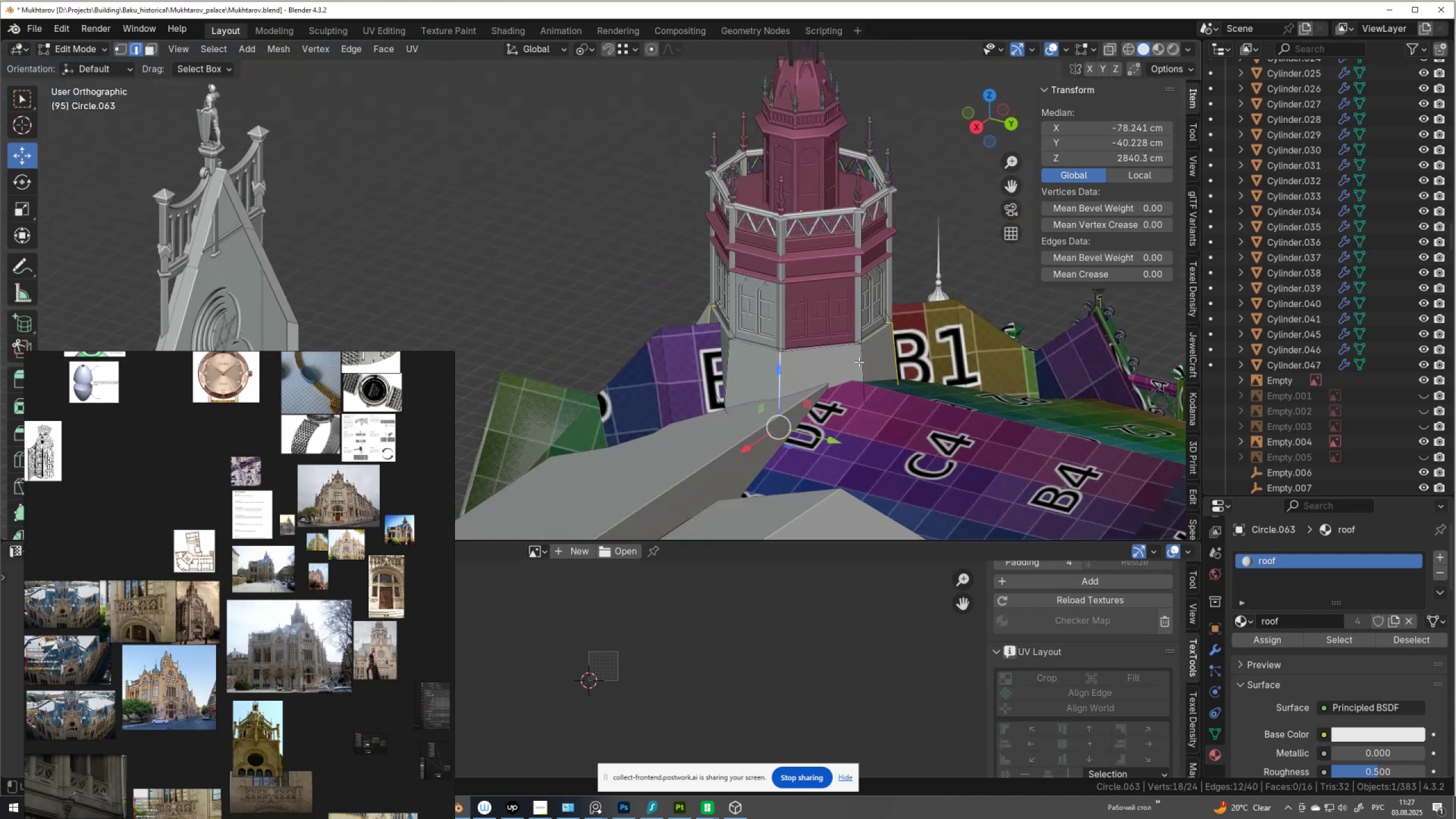 
left_click([861, 363])
 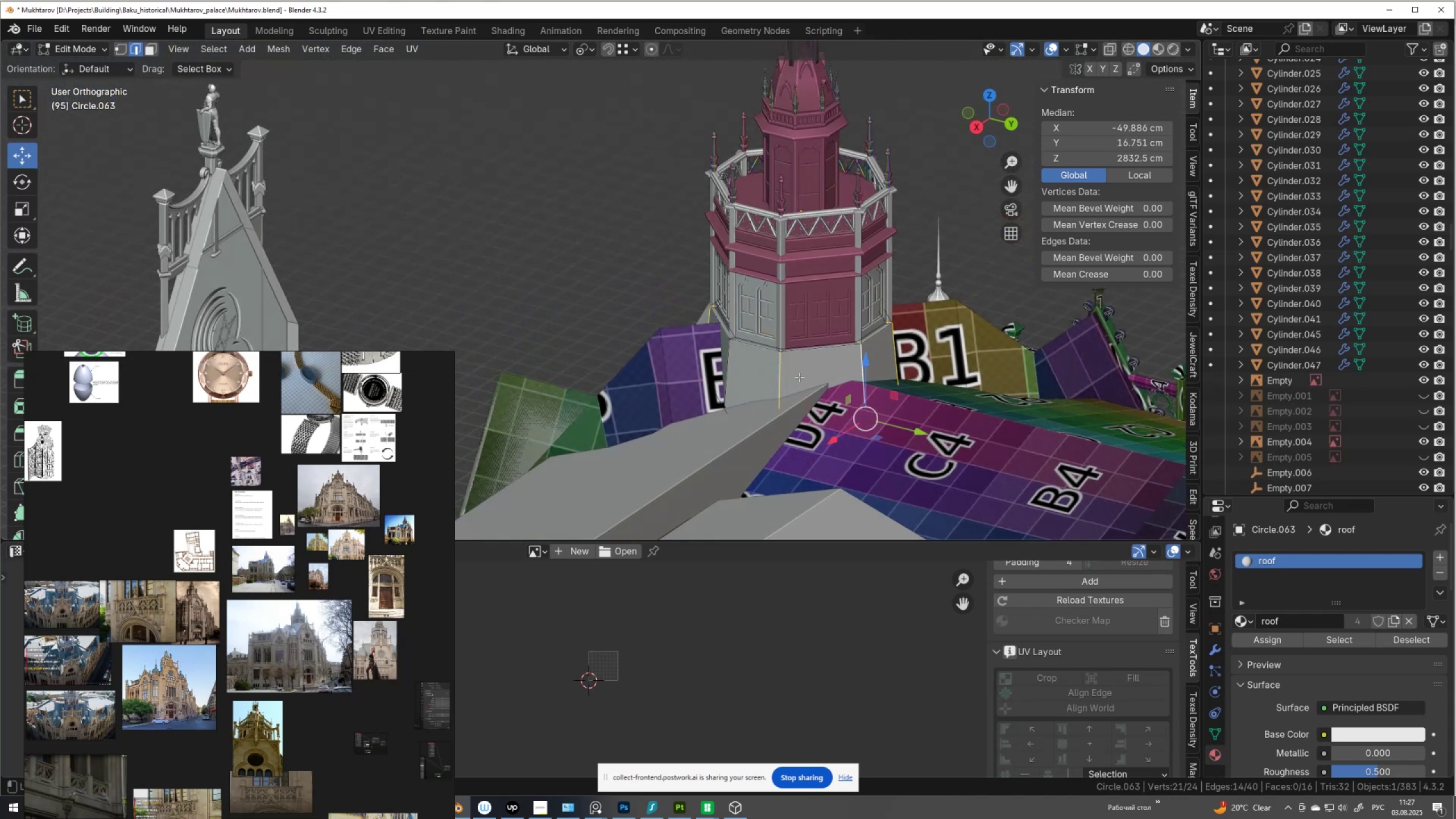 
hold_key(key=ShiftLeft, duration=1.1)
 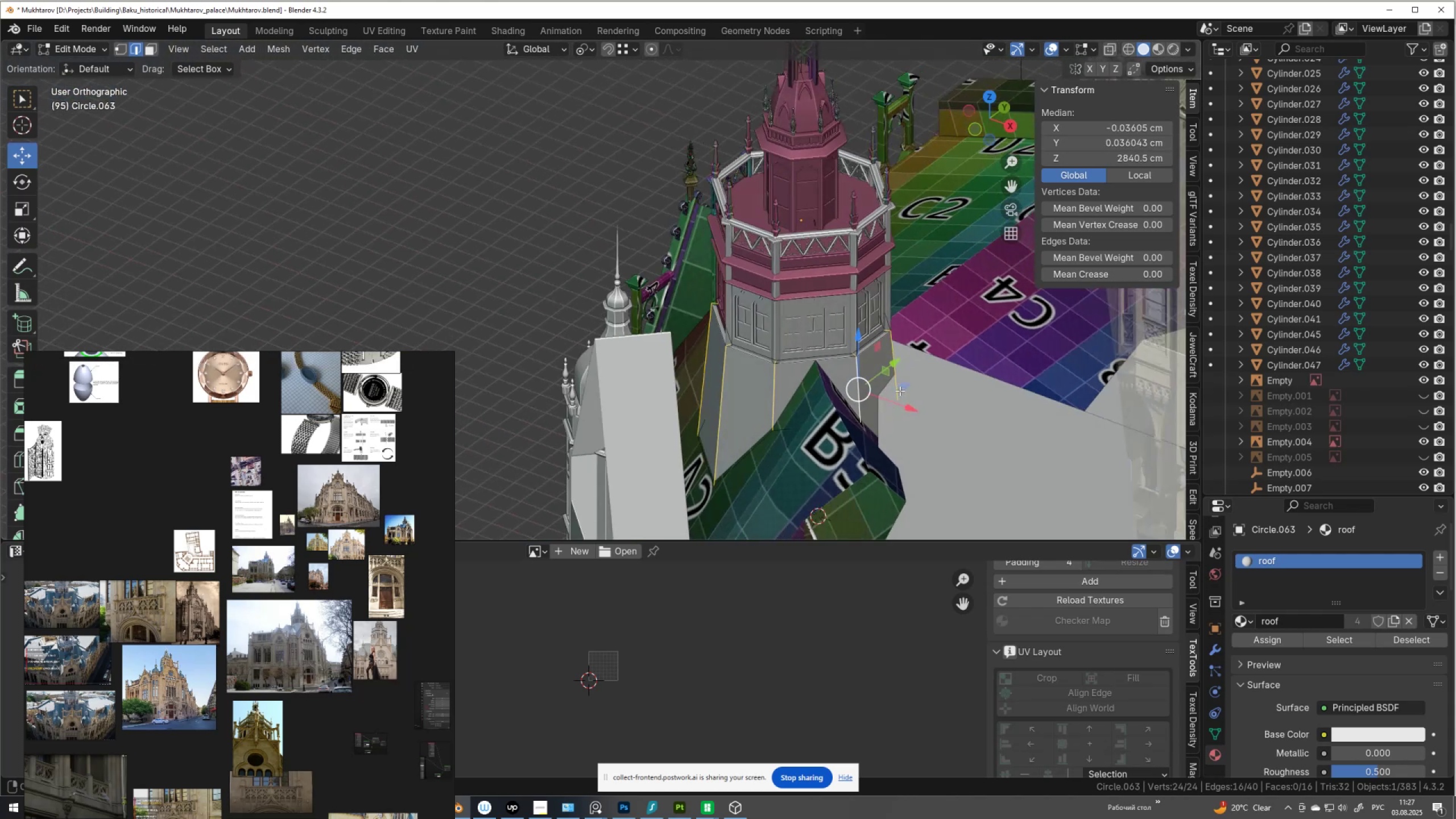 
hold_key(key=AltLeft, duration=1.07)
 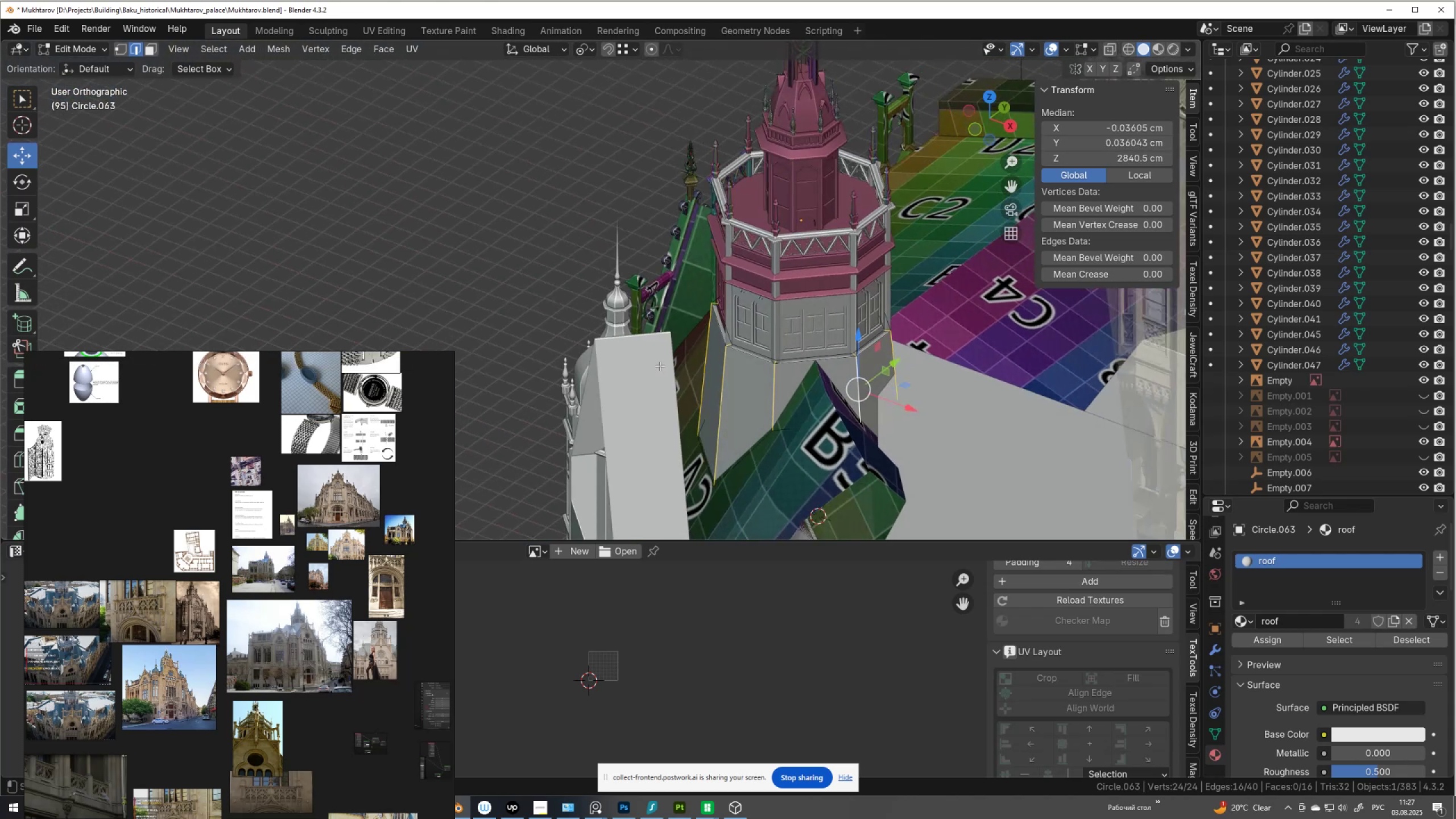 
right_click([504, 337])
 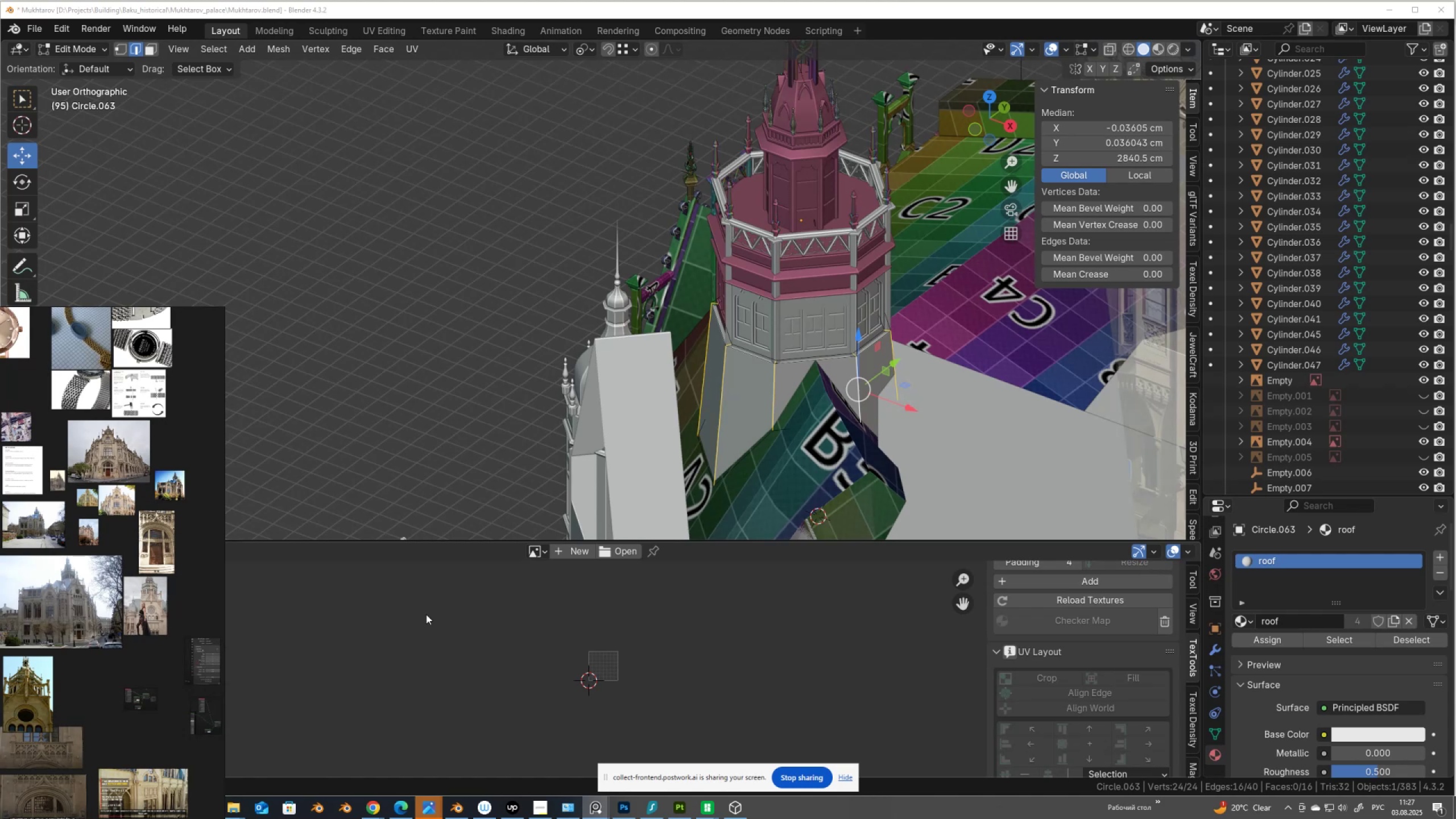 
right_click([447, 438])
 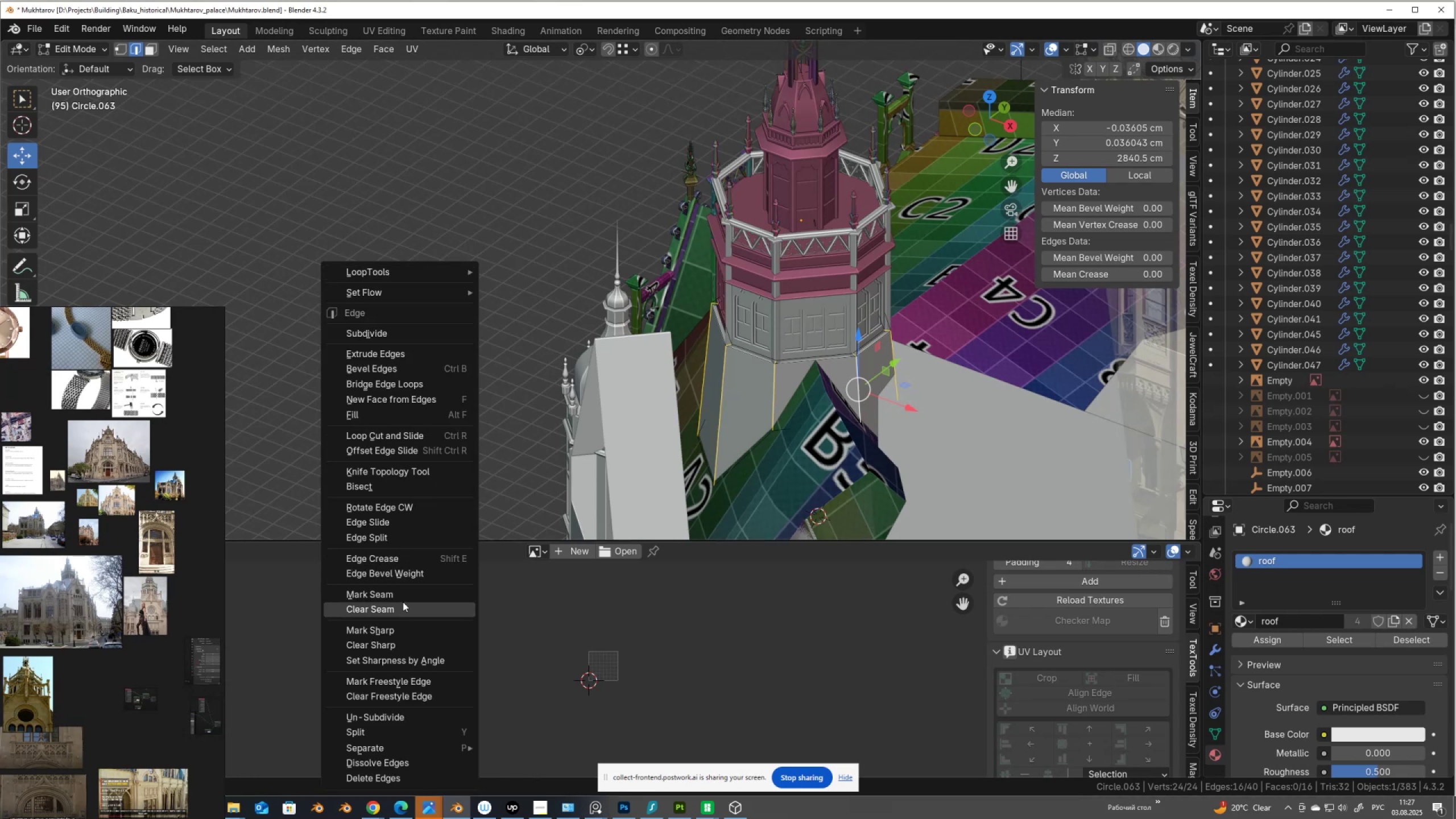 
left_click([410, 595])
 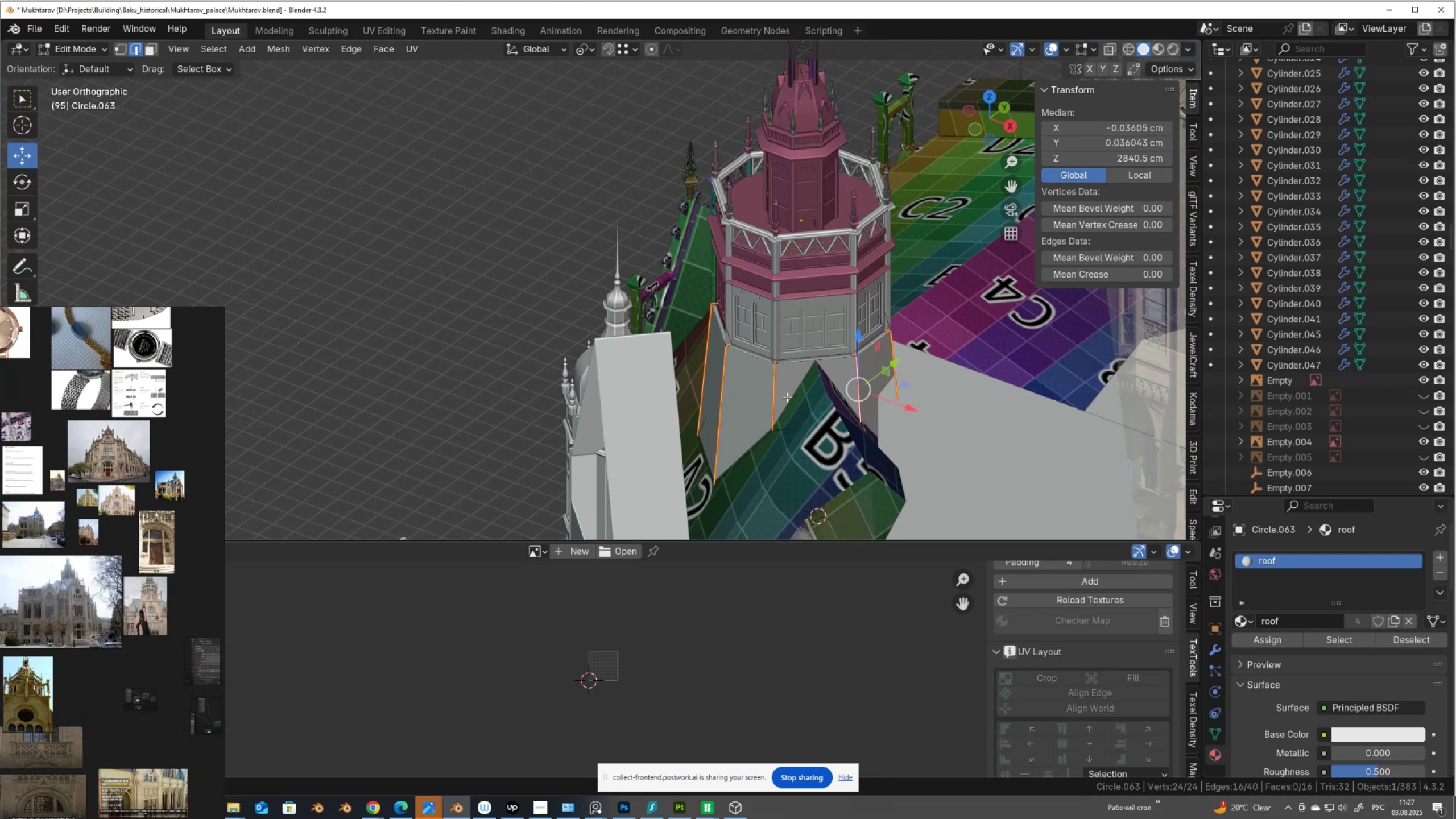 
type(AU)
 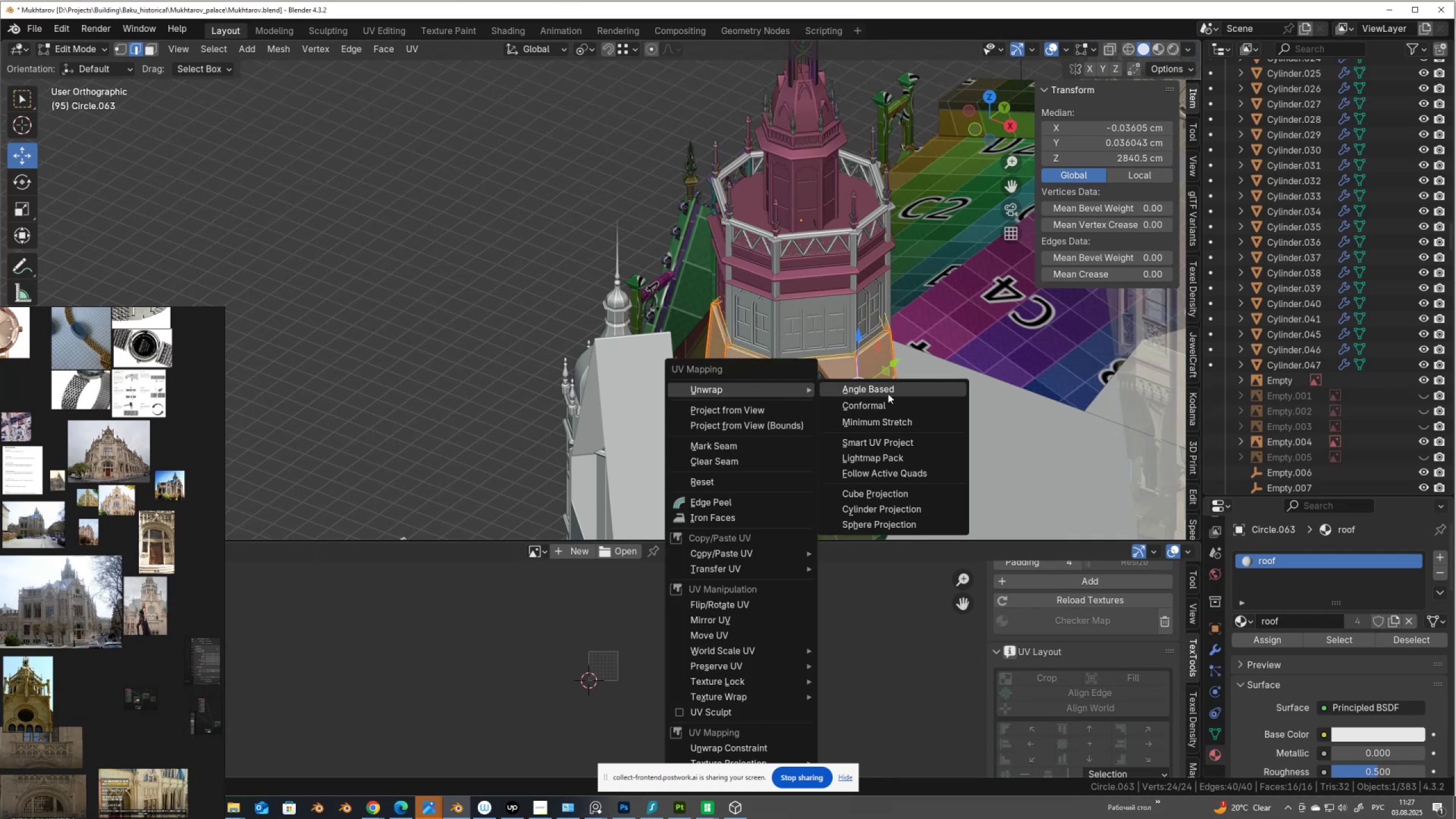 
left_click([889, 403])
 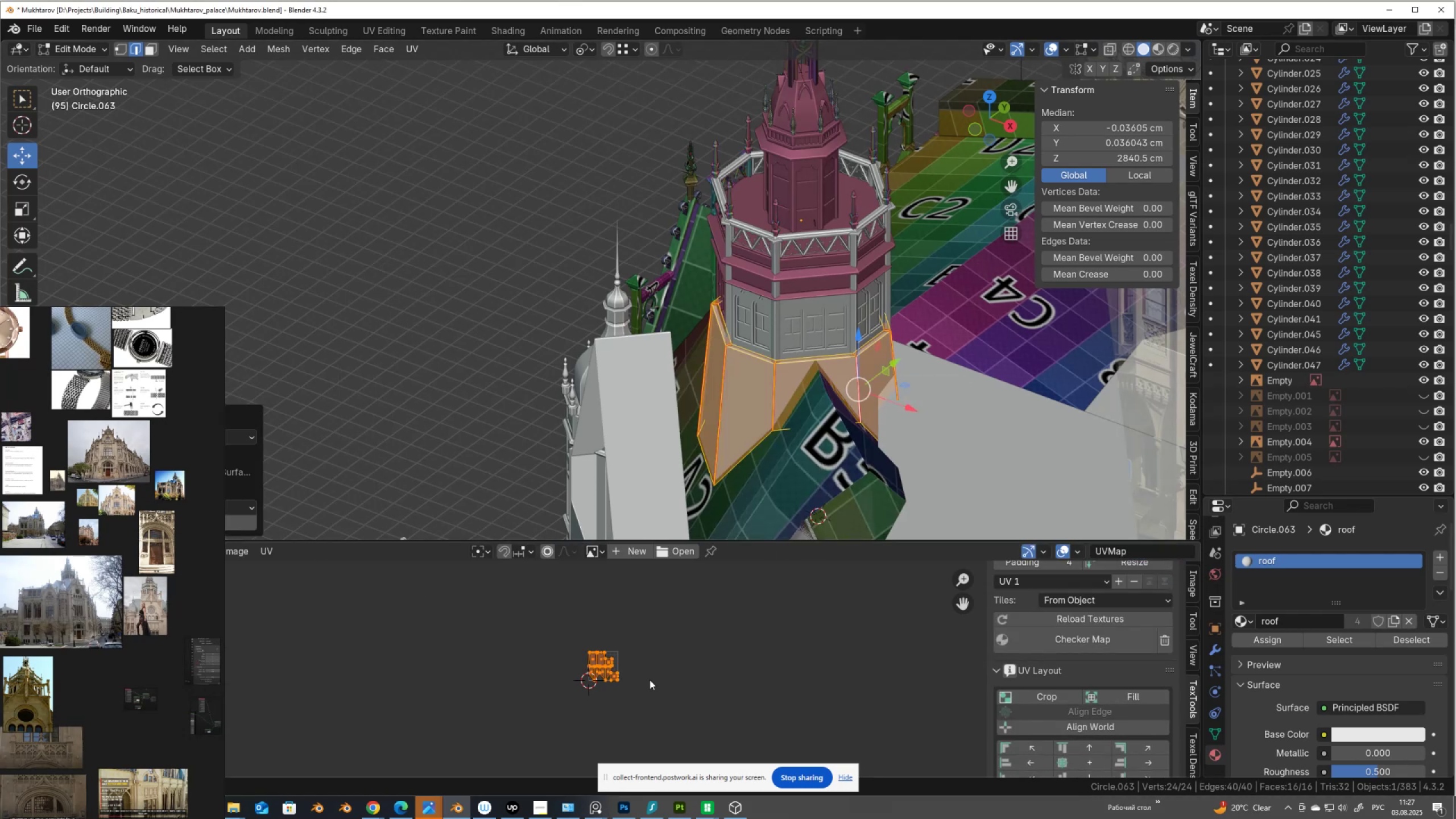 
scroll: coordinate [622, 672], scroll_direction: up, amount: 10.0
 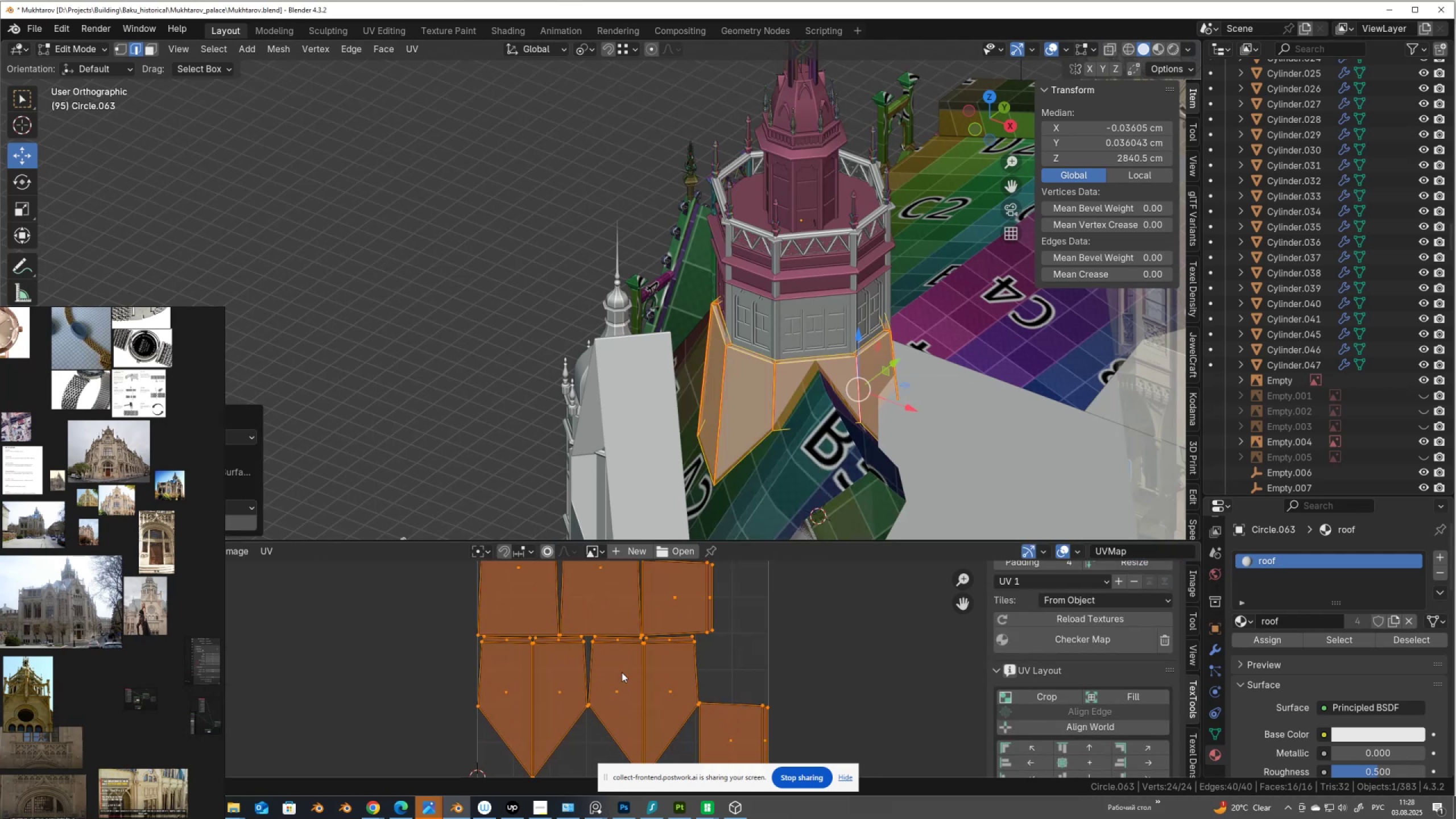 
scroll: coordinate [622, 672], scroll_direction: down, amount: 2.0
 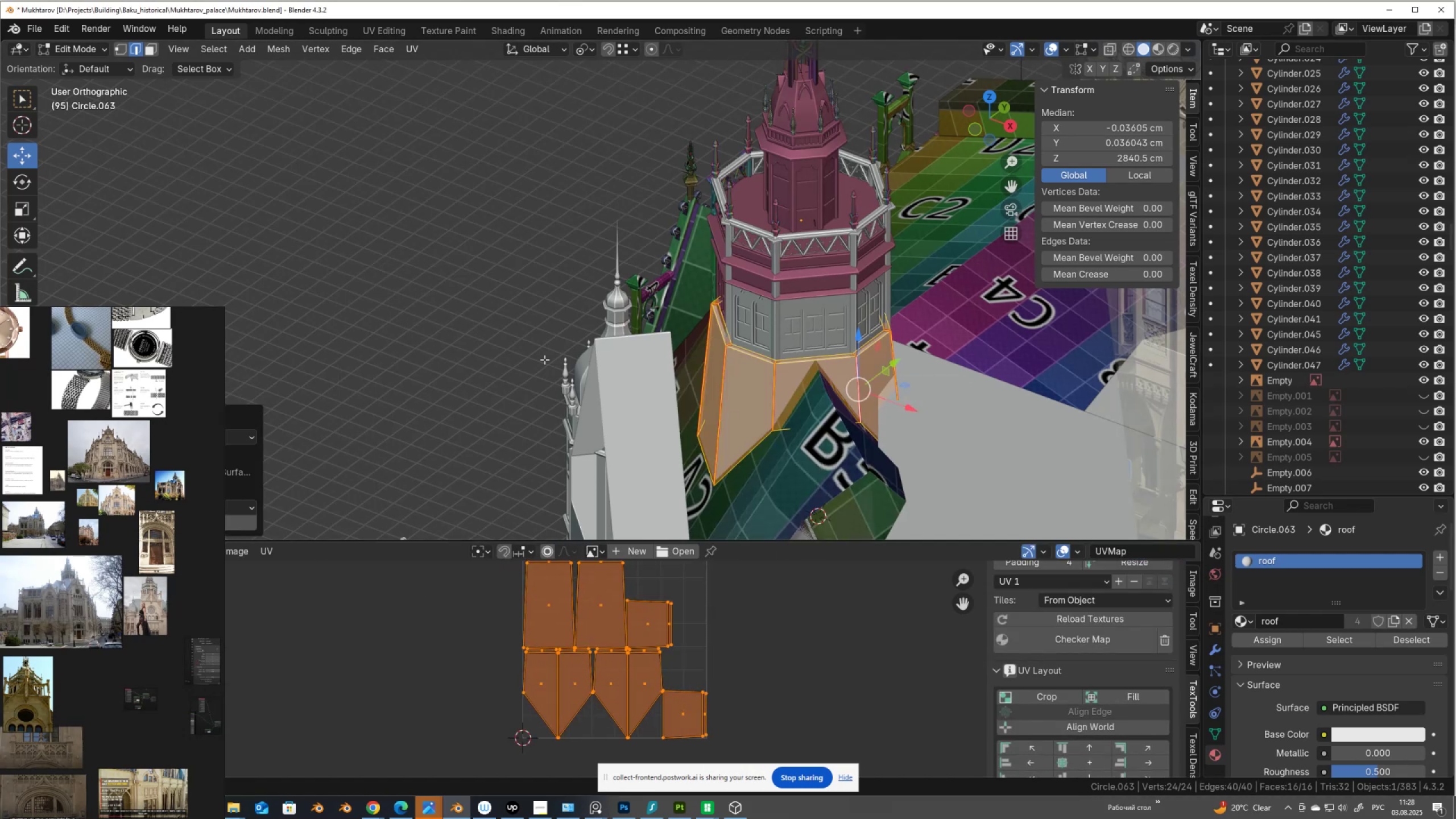 
right_click([494, 344])
 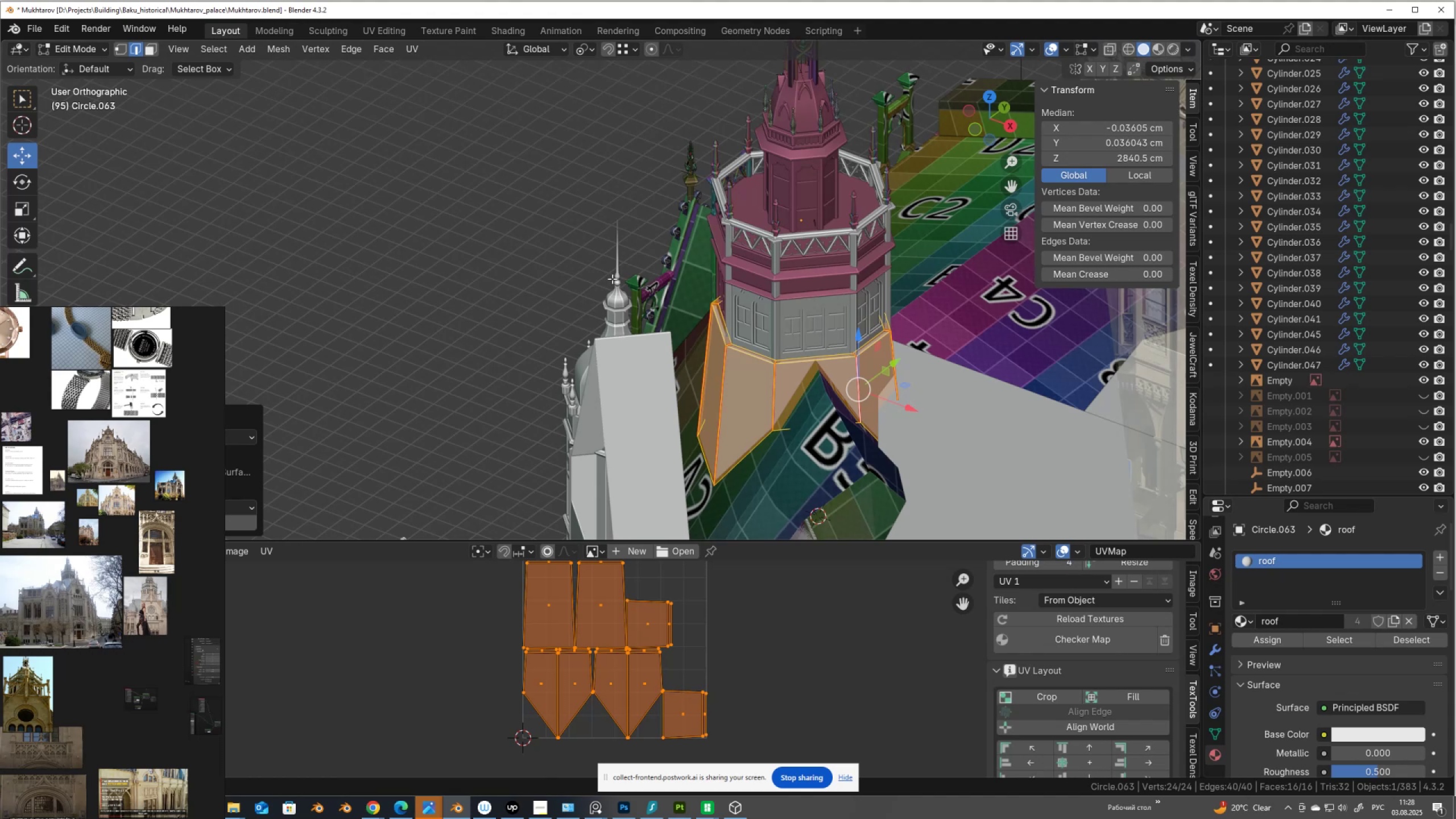 
key(U)
 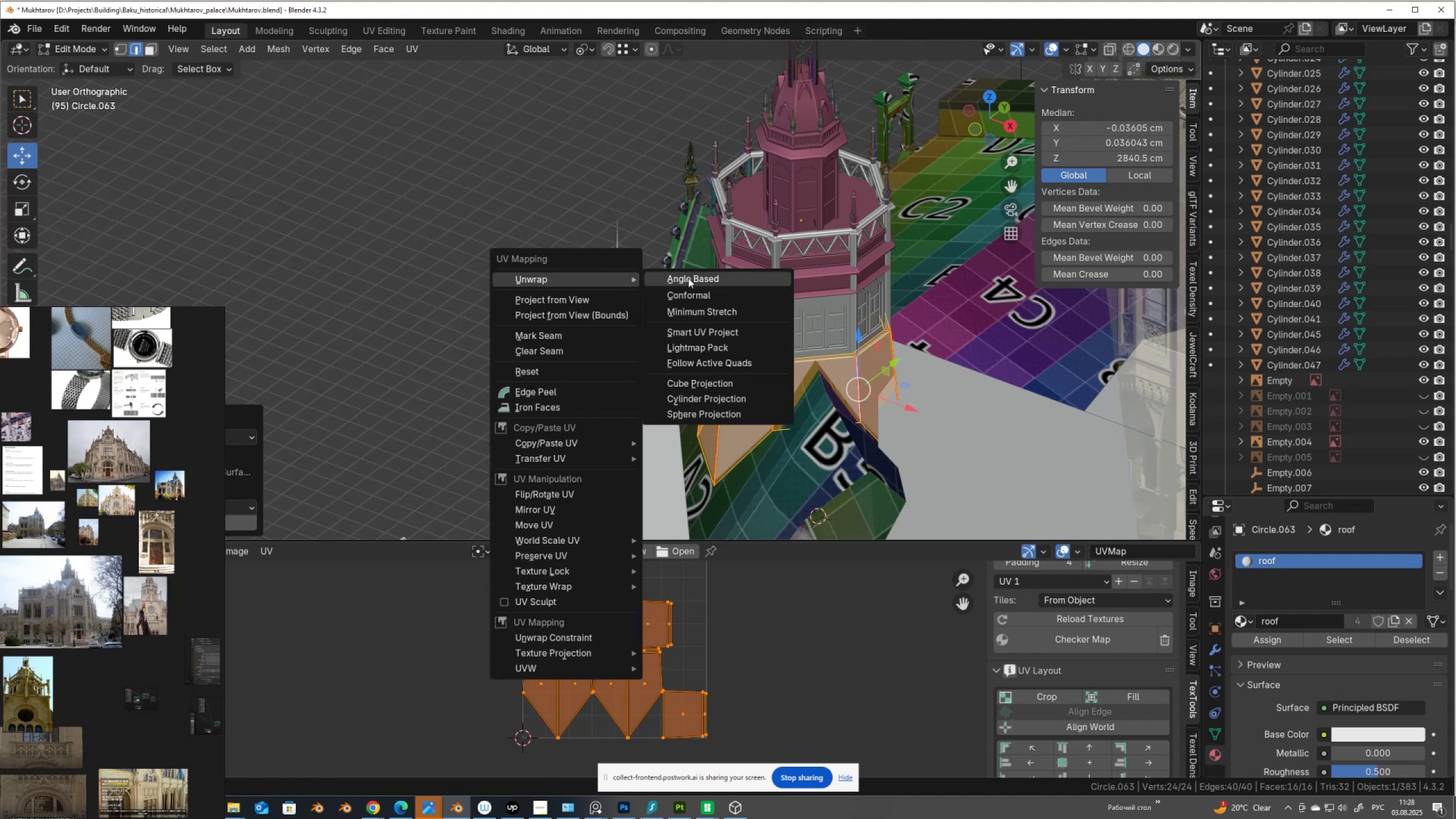 
left_click([693, 278])
 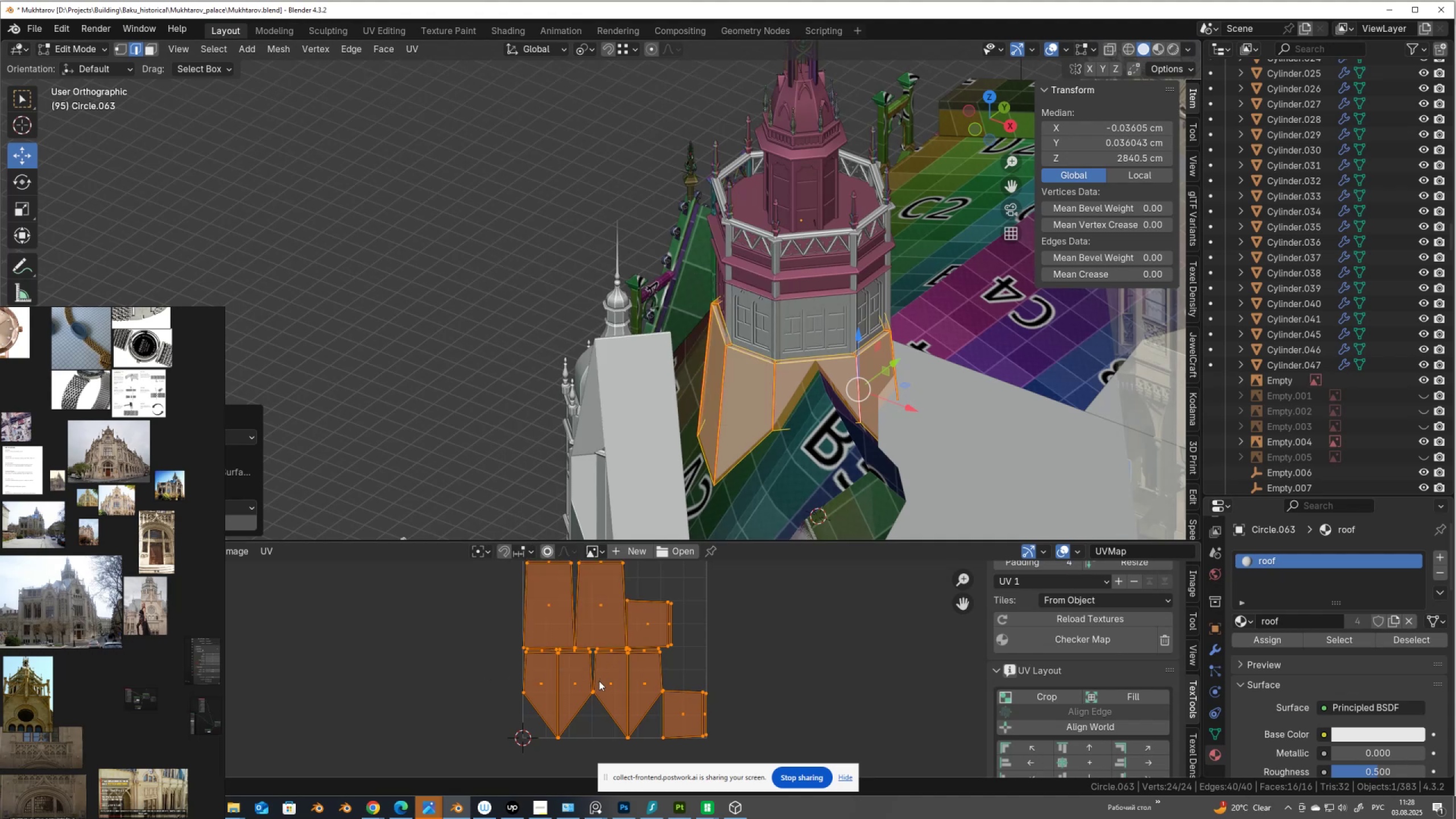 
scroll: coordinate [605, 676], scroll_direction: up, amount: 5.0
 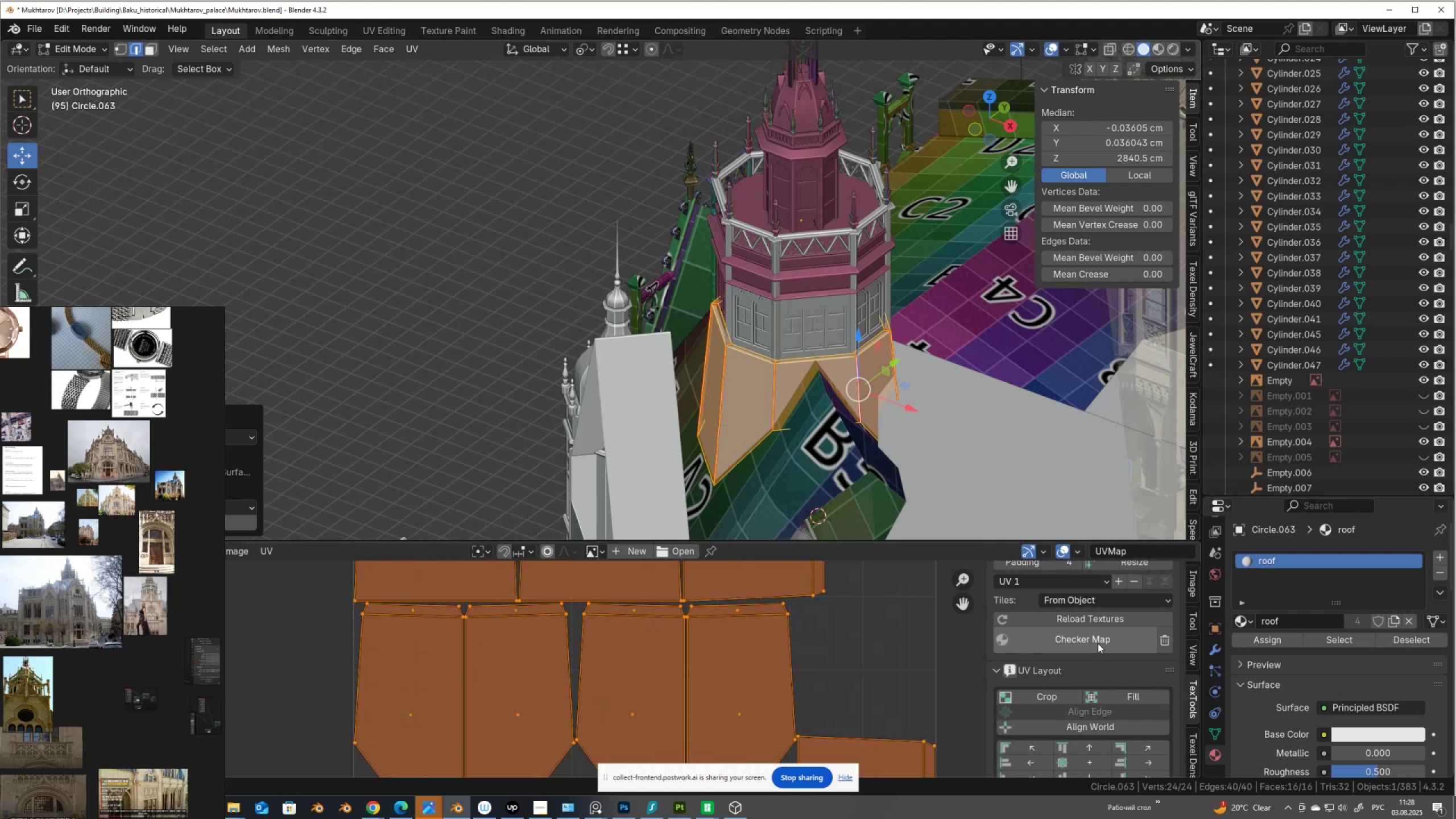 
left_click([1098, 640])
 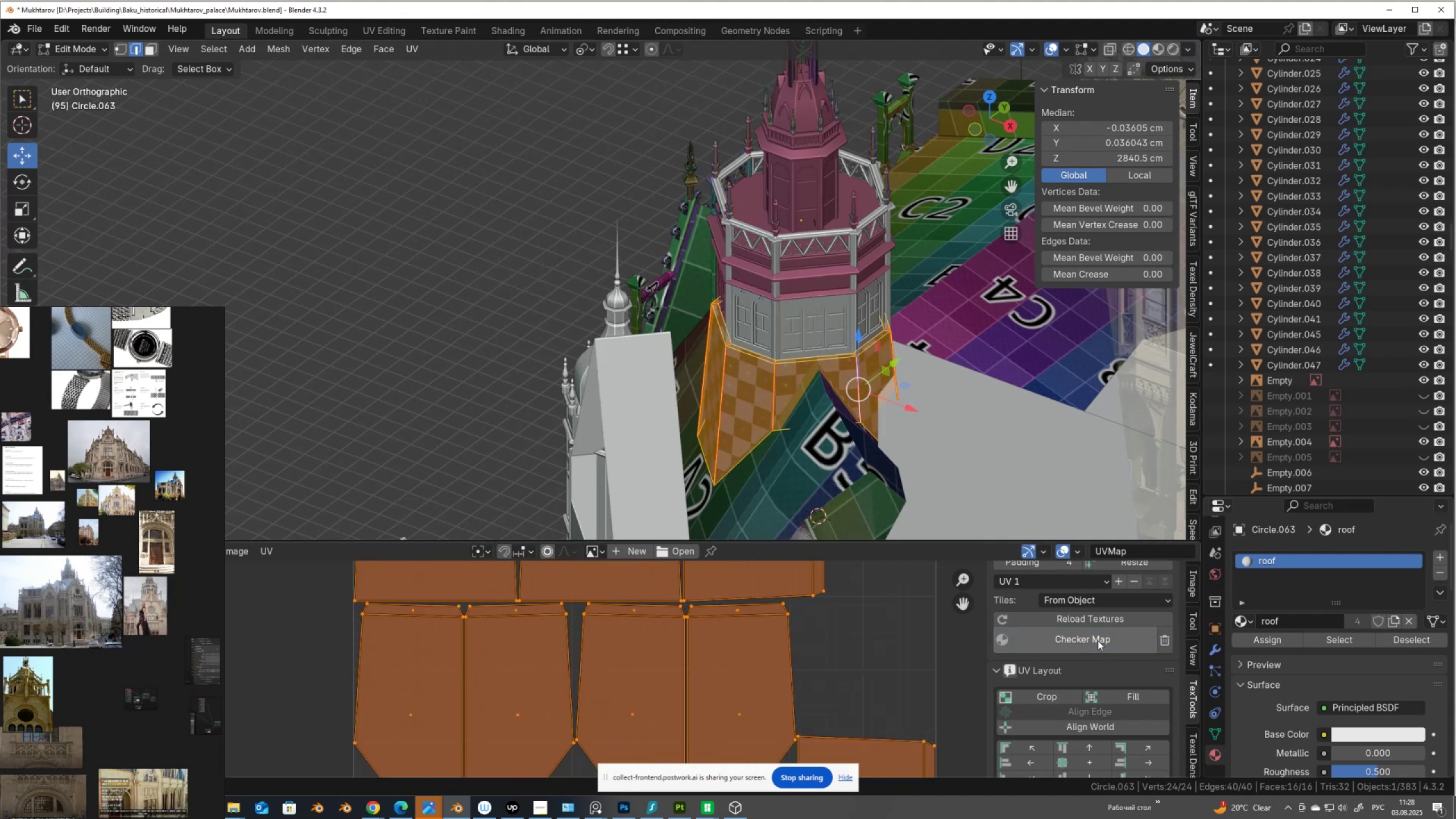 
left_click([1098, 640])
 